 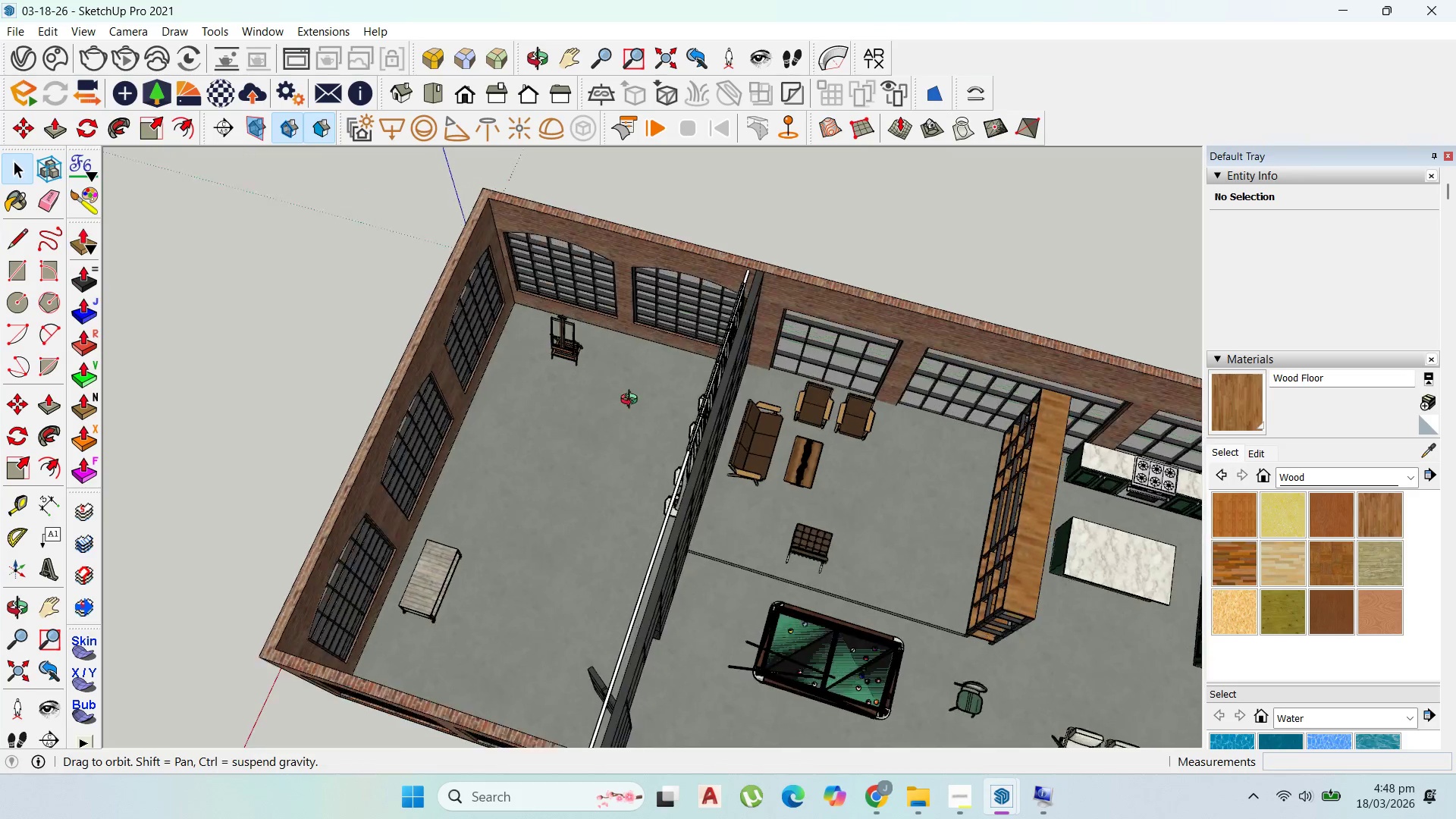 
scroll: coordinate [541, 371], scroll_direction: up, amount: 14.0
 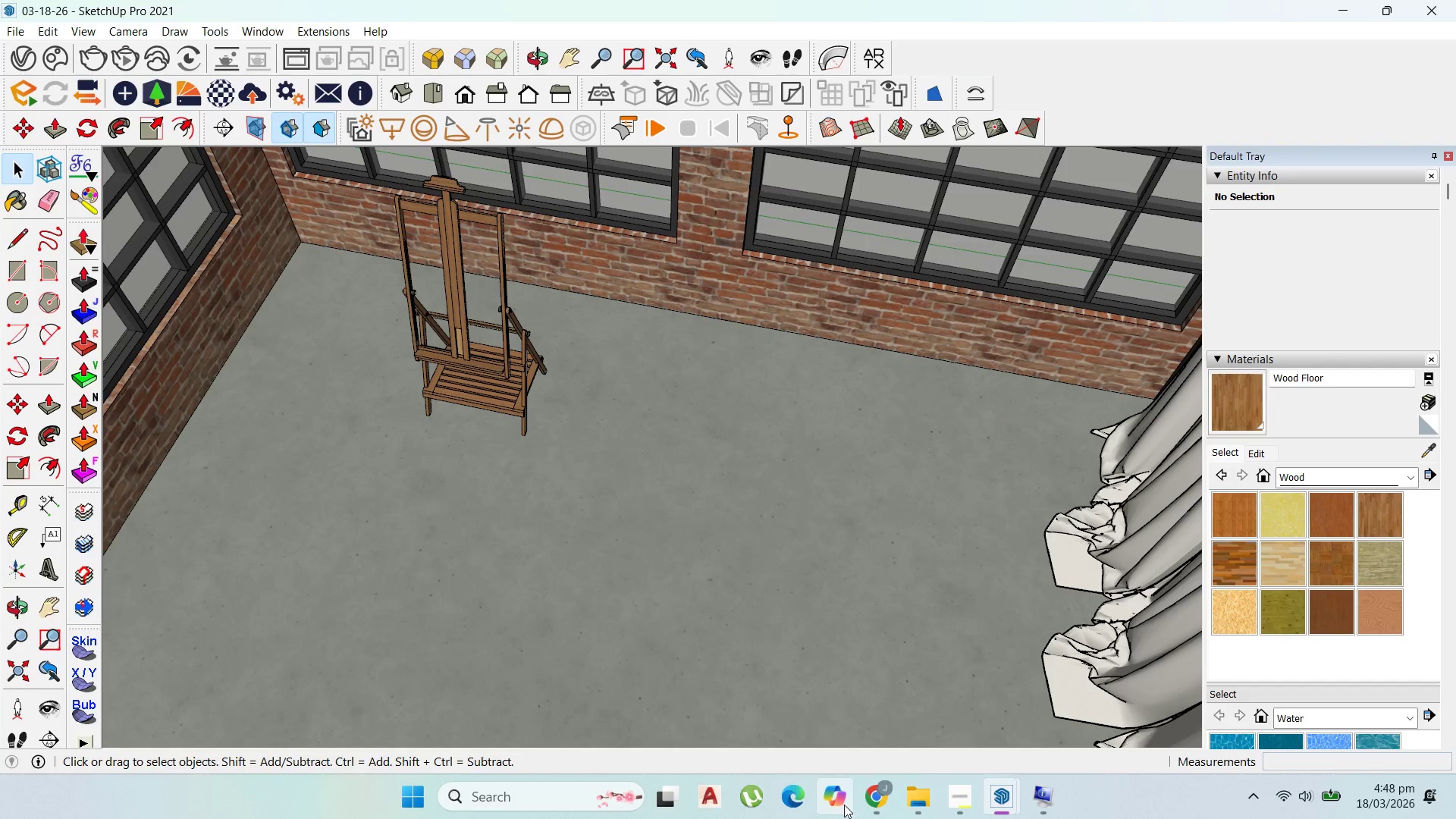 
left_click([873, 789])
 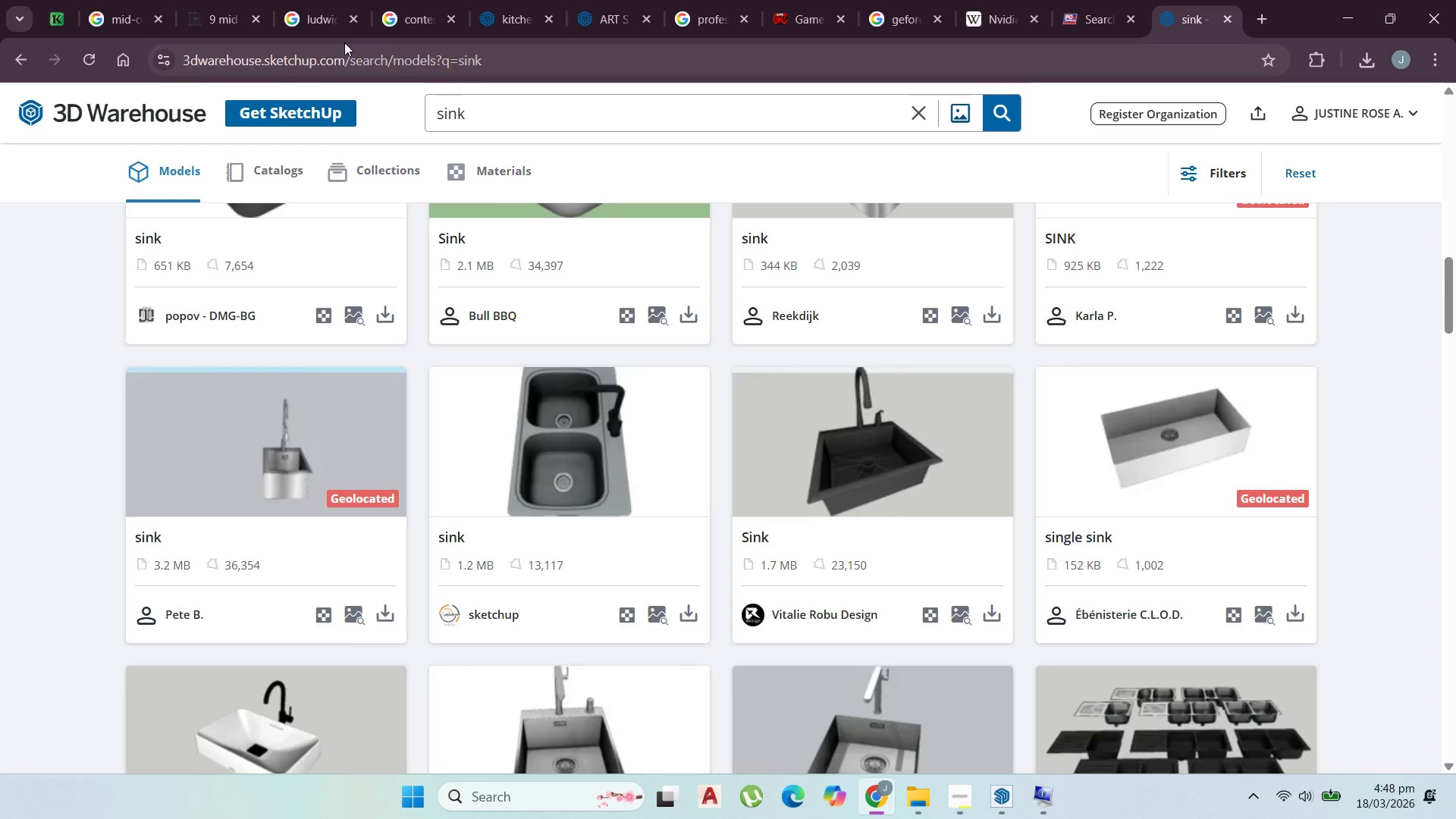 
left_click([591, 8])
 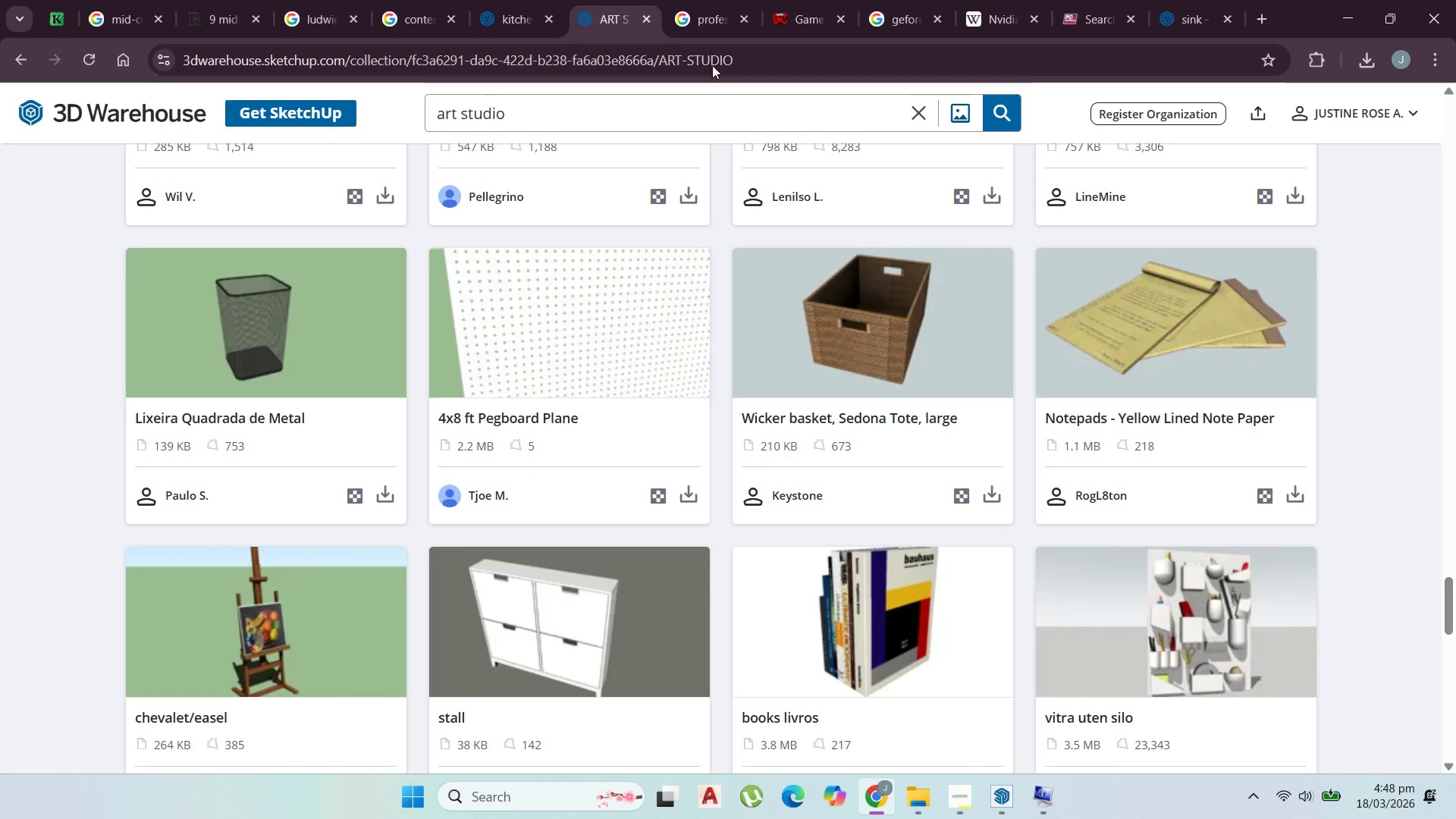 
scroll: coordinate [984, 516], scroll_direction: down, amount: 12.0
 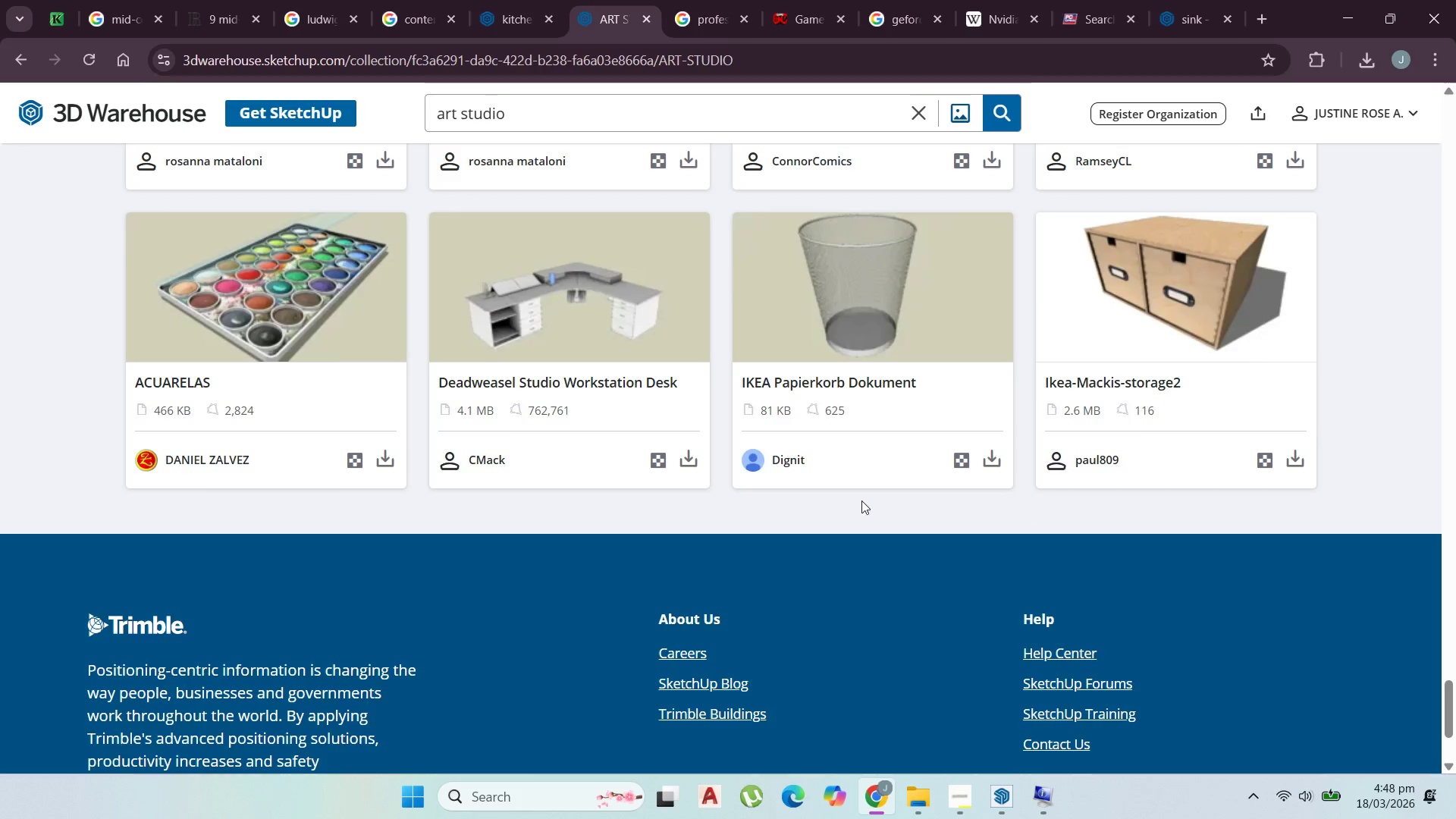 
scroll: coordinate [912, 486], scroll_direction: up, amount: 61.0
 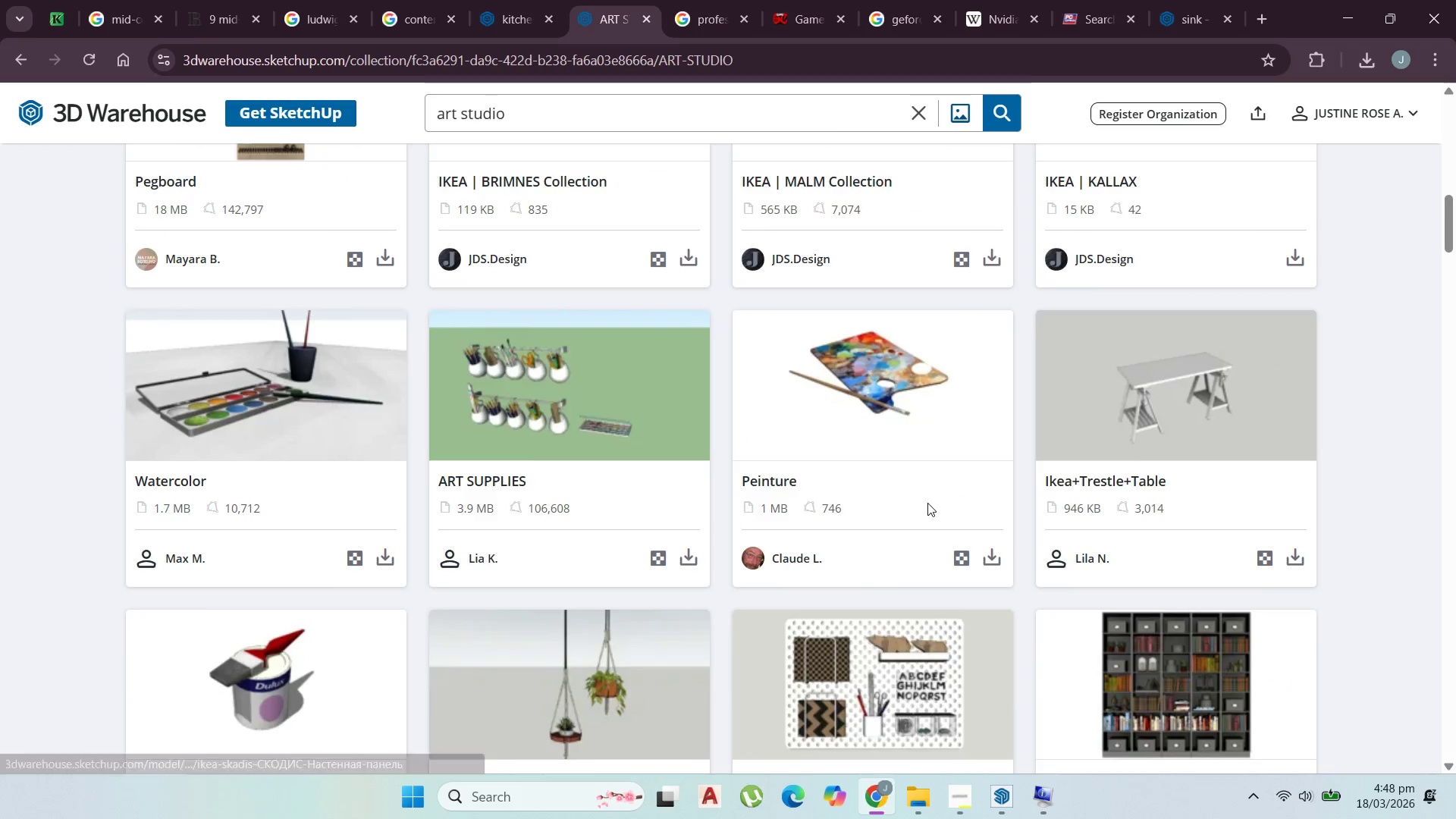 
scroll: coordinate [977, 394], scroll_direction: up, amount: 8.0
 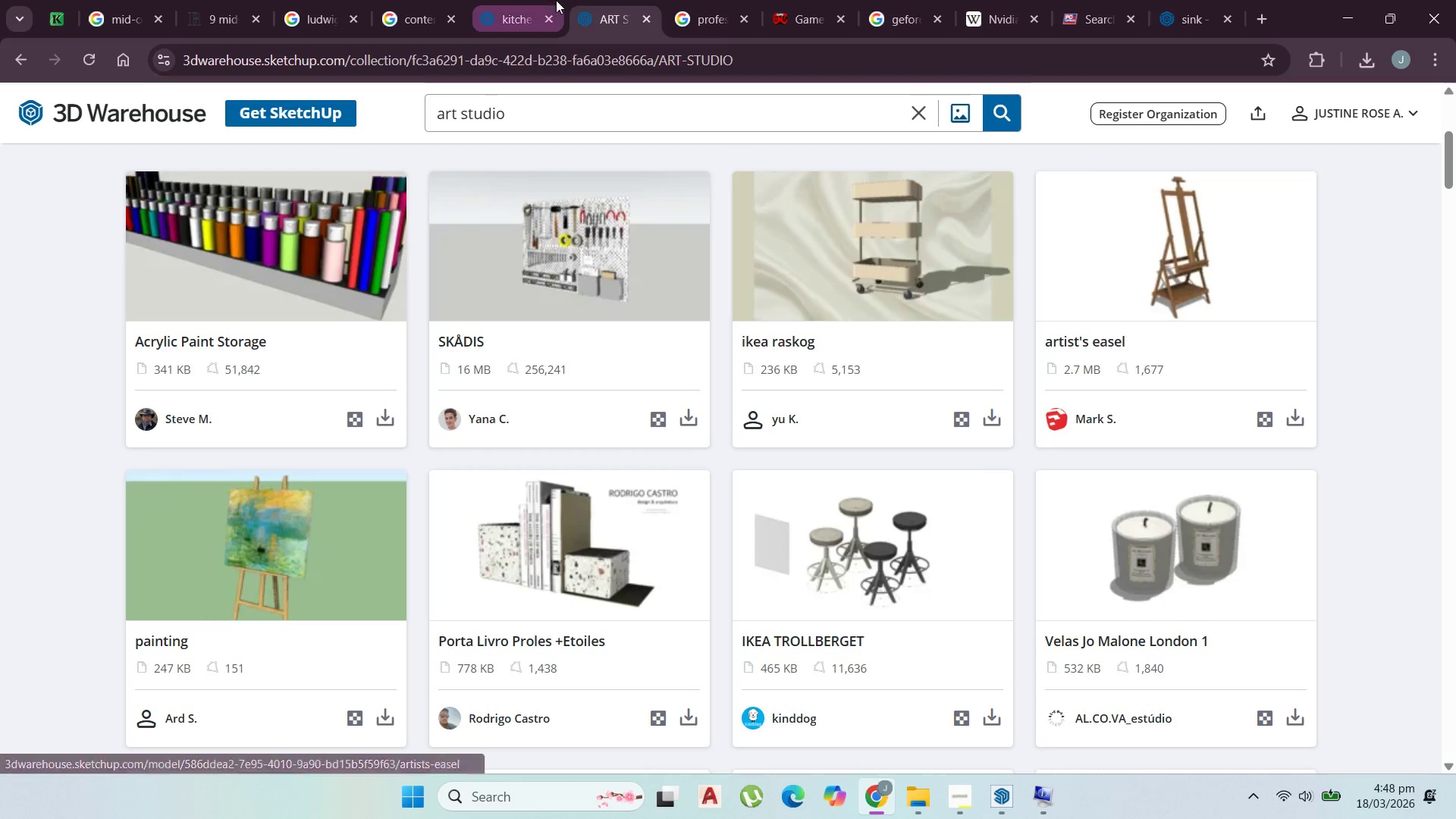 
left_click([529, 0])
 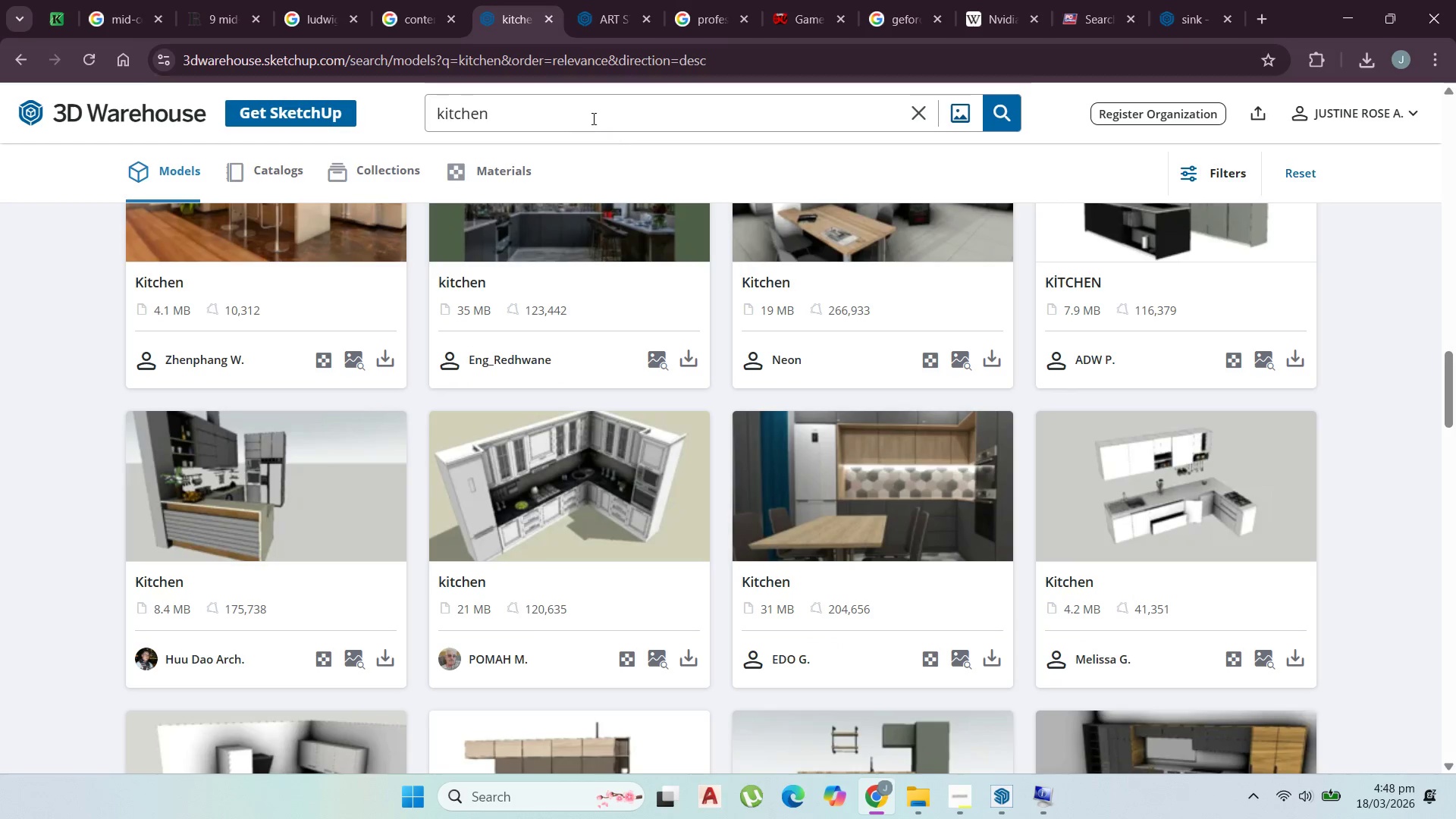 
left_click_drag(start_coordinate=[582, 109], to_coordinate=[140, 128])
 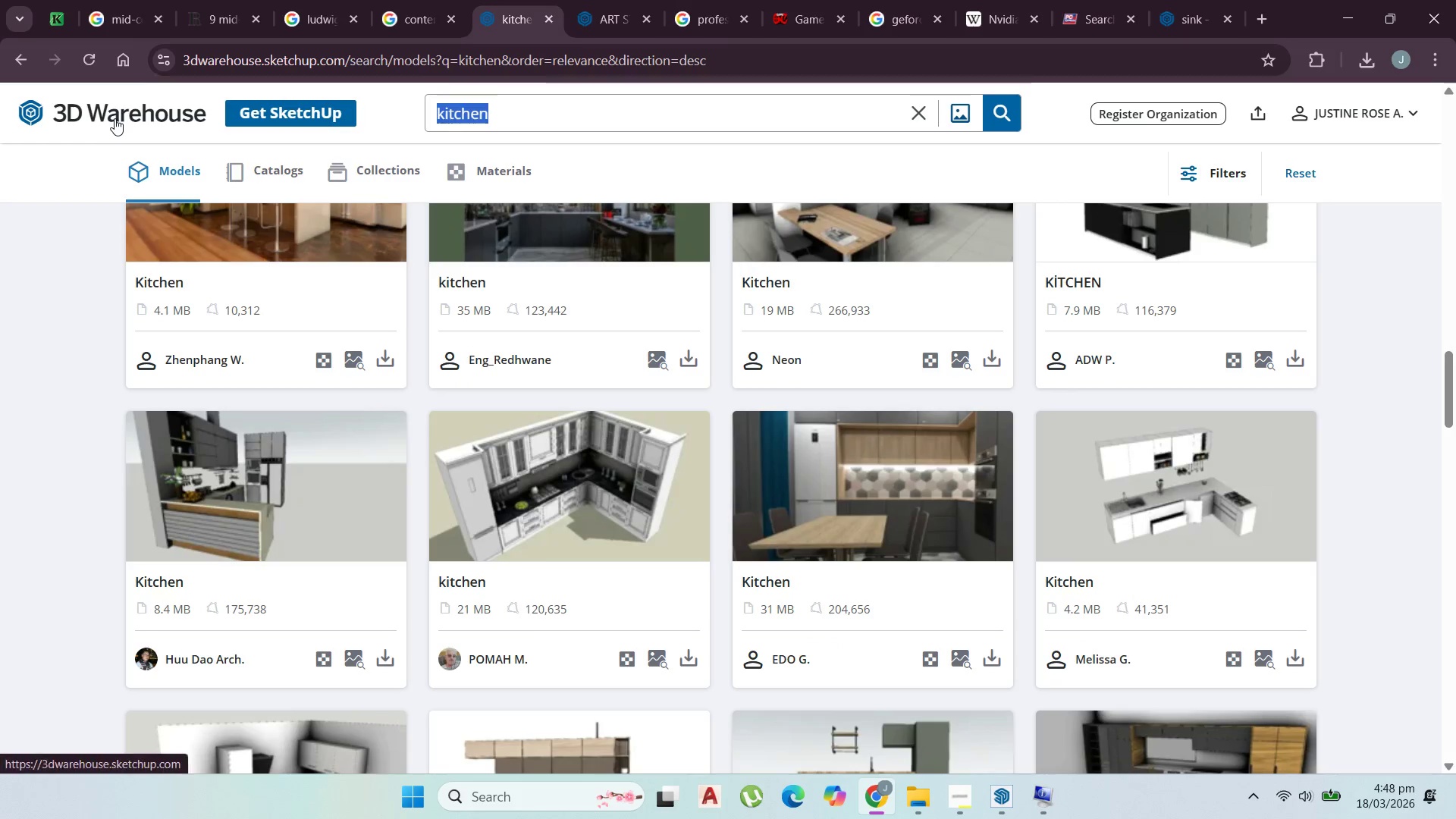 
type(art table)
 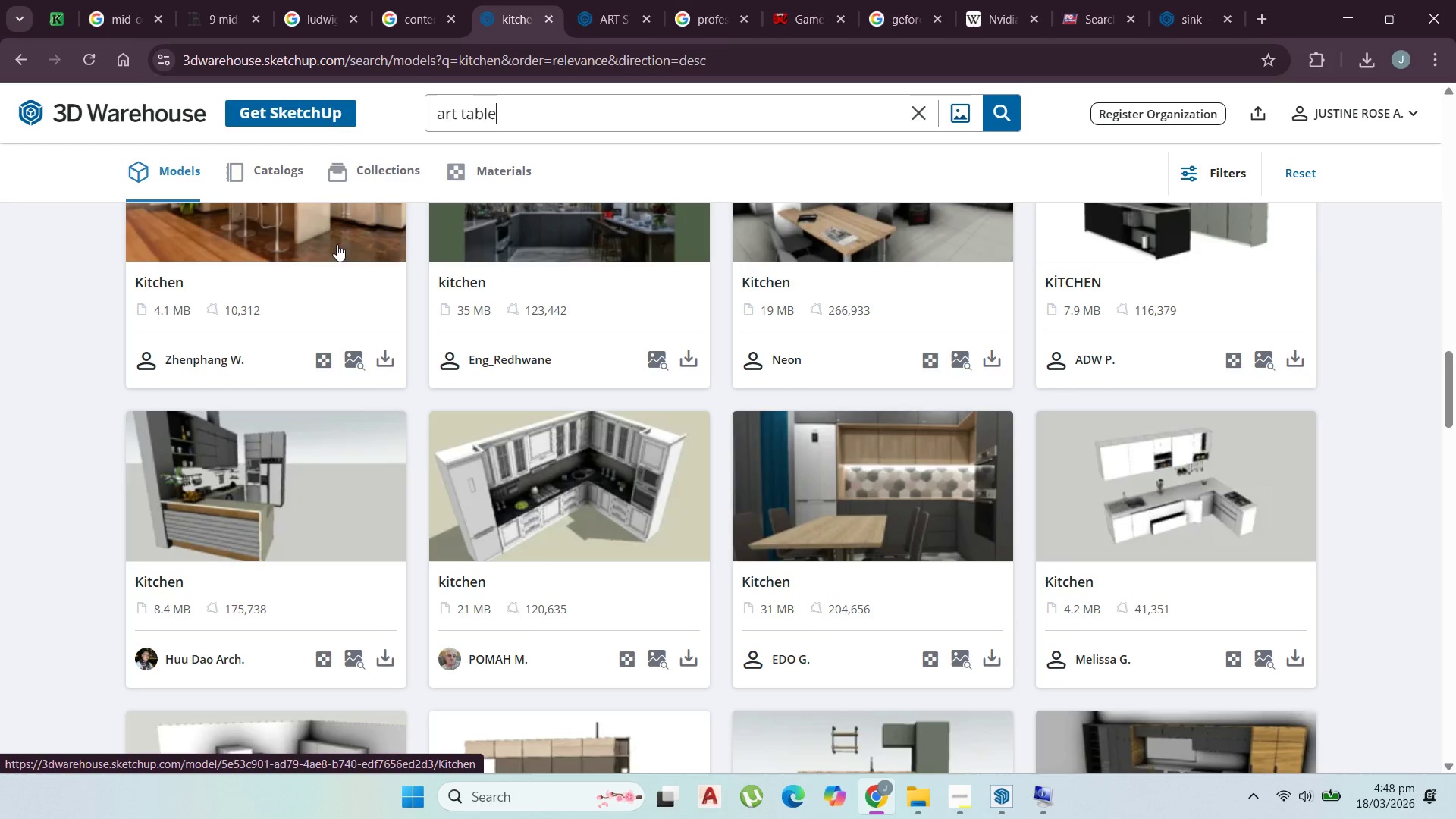 
key(Enter)
 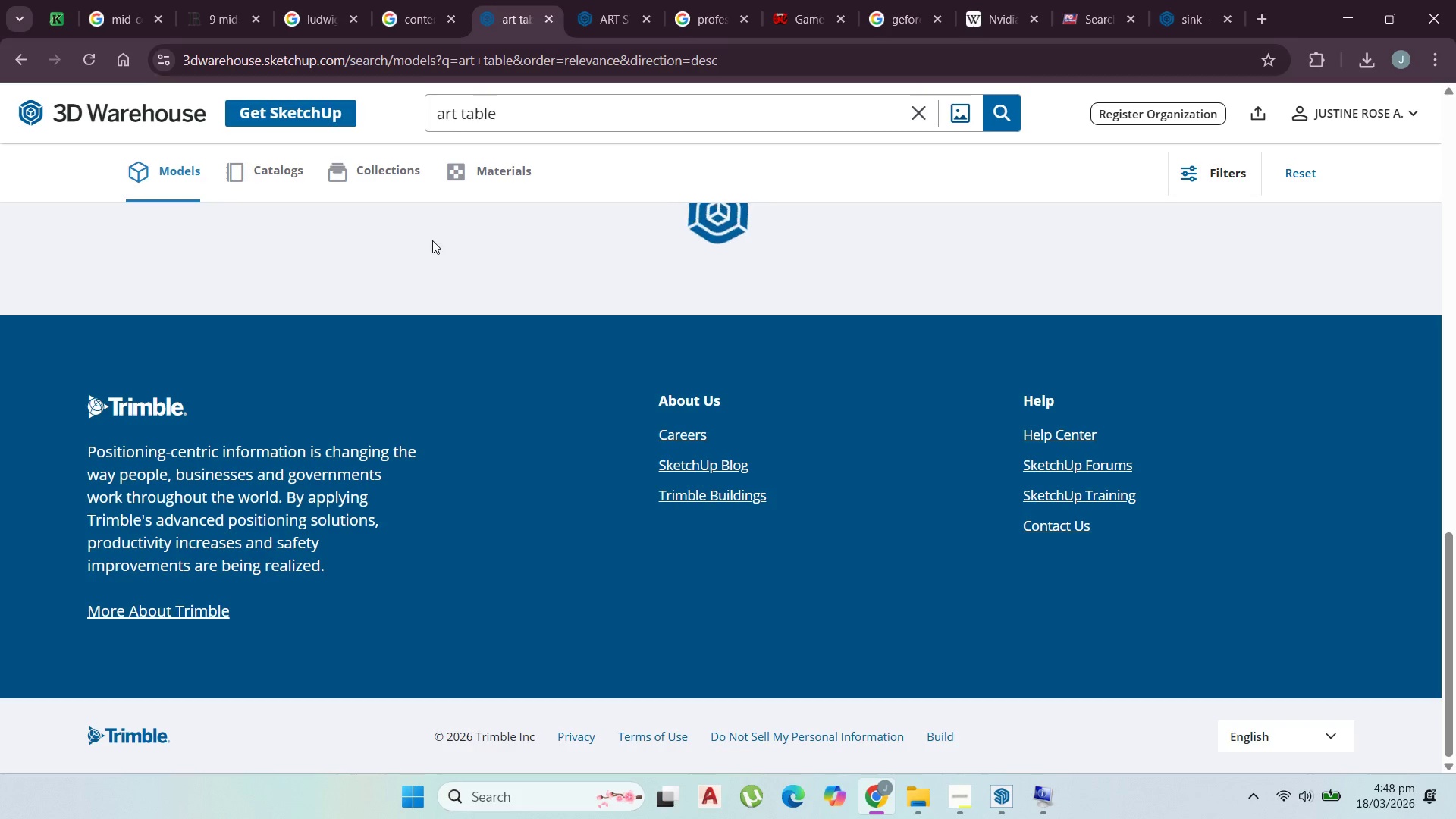 
scroll: coordinate [453, 489], scroll_direction: up, amount: 20.0
 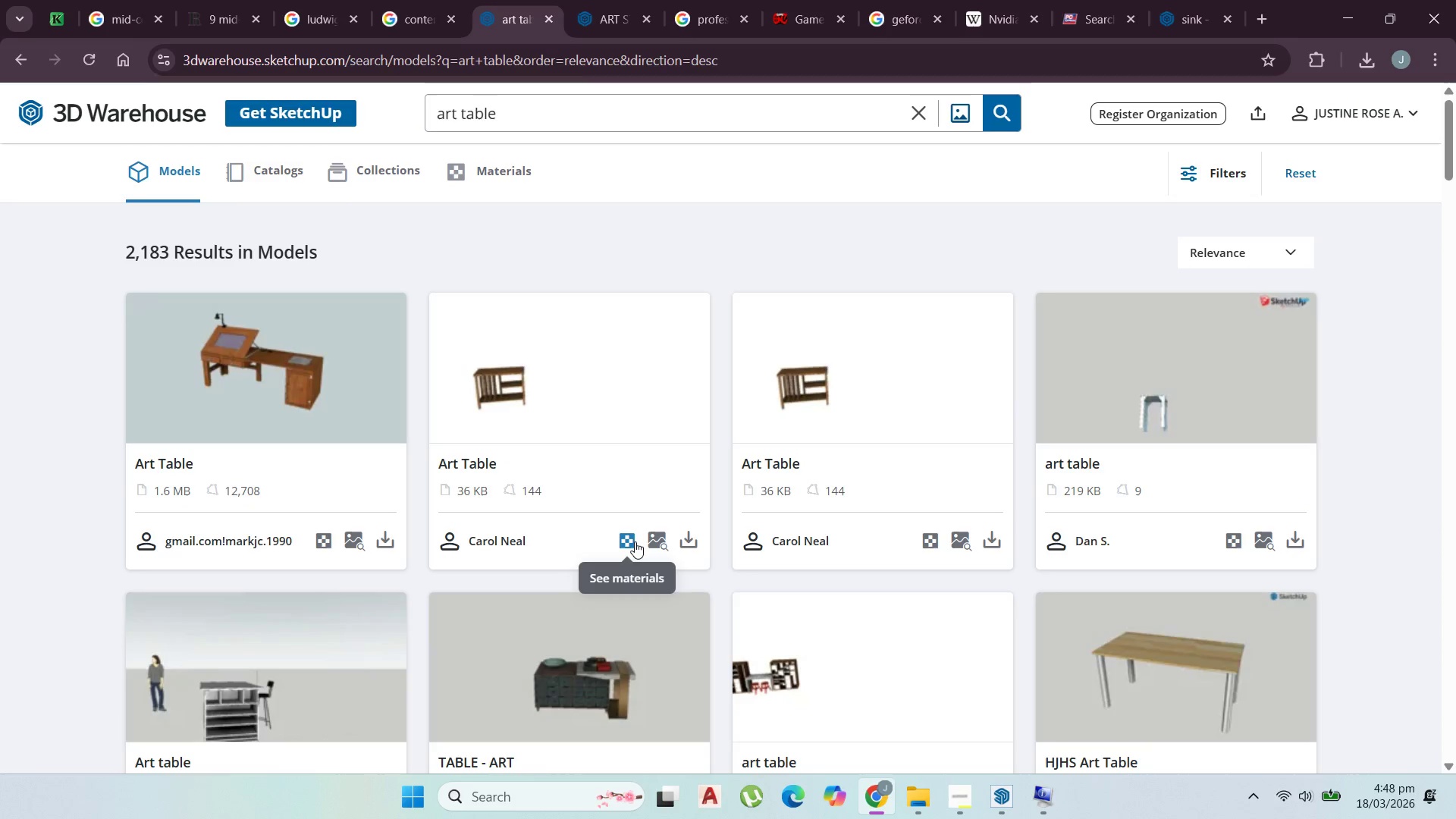 
scroll: coordinate [745, 565], scroll_direction: down, amount: 5.0
 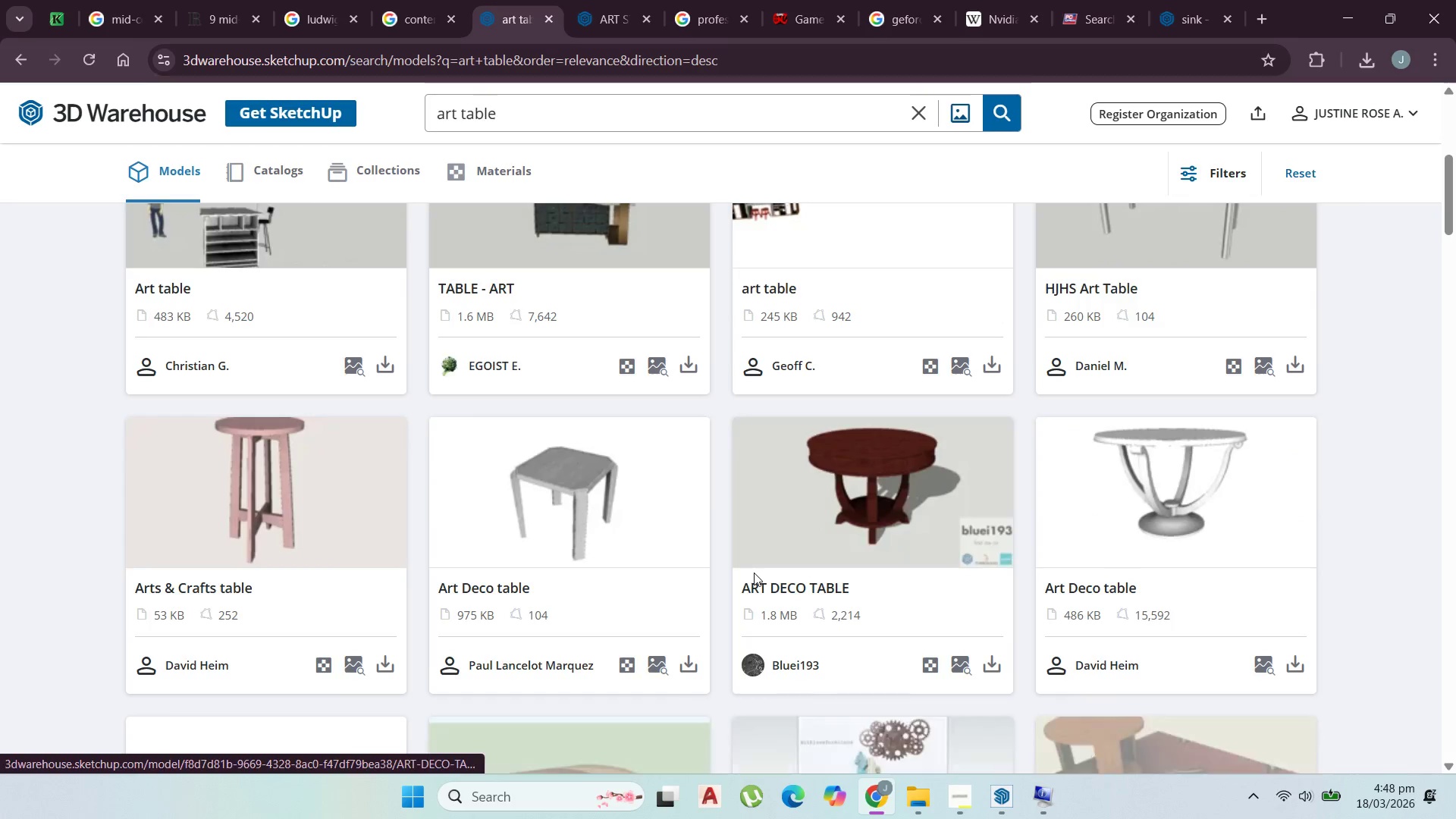 
scroll: coordinate [755, 573], scroll_direction: up, amount: 1.0
 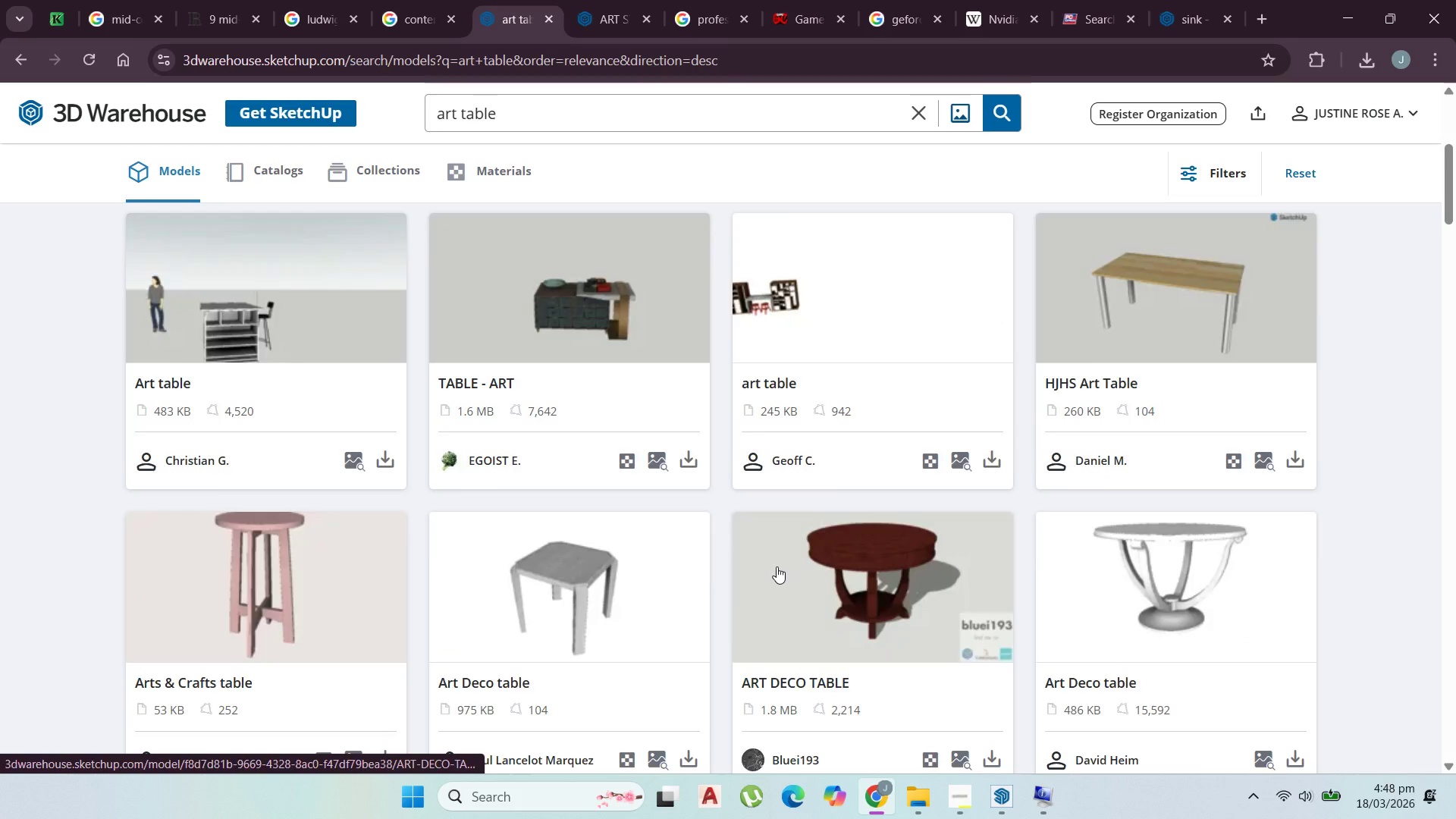 
scroll: coordinate [542, 239], scroll_direction: down, amount: 29.0
 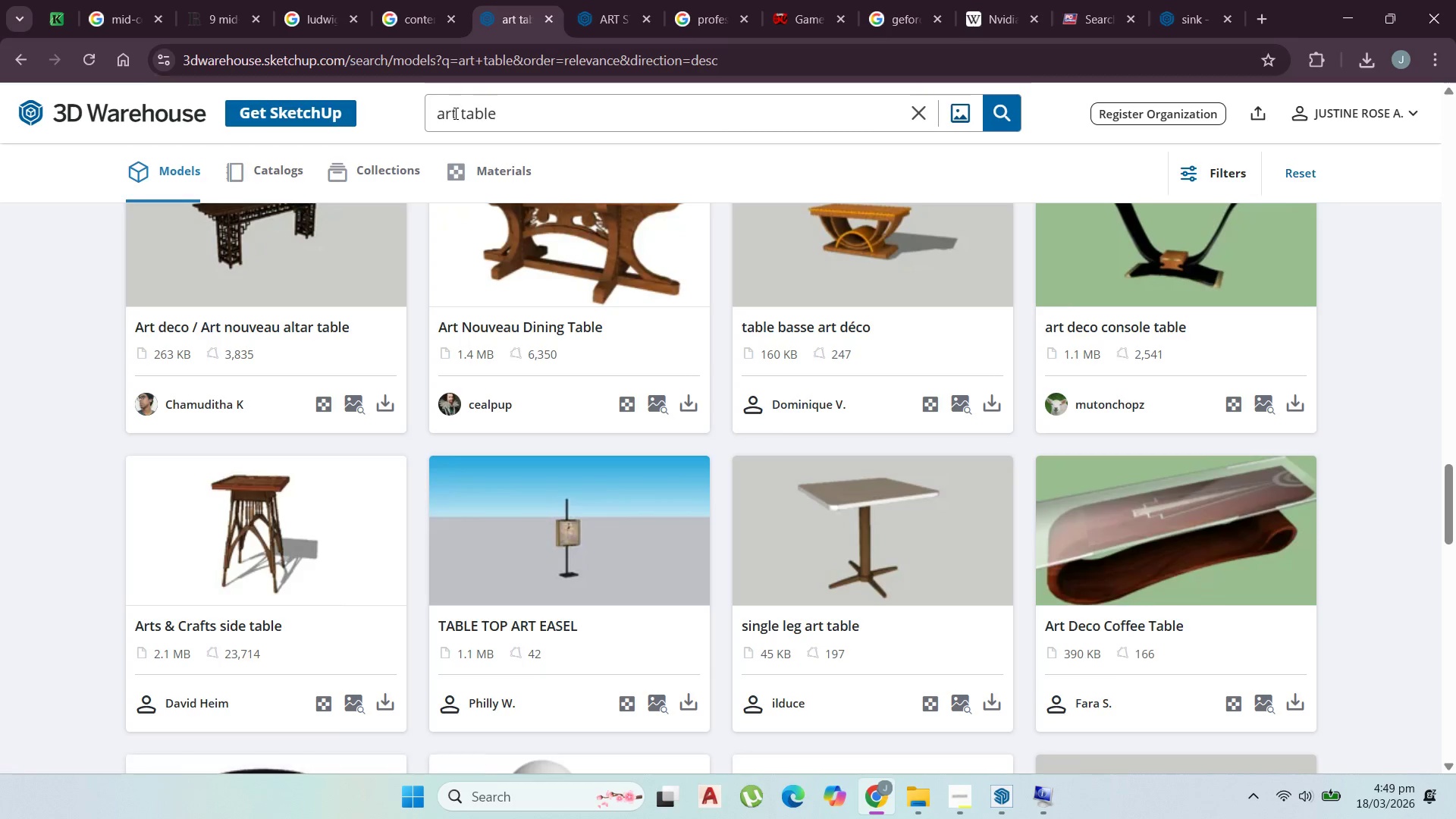 
left_click([454, 113])
 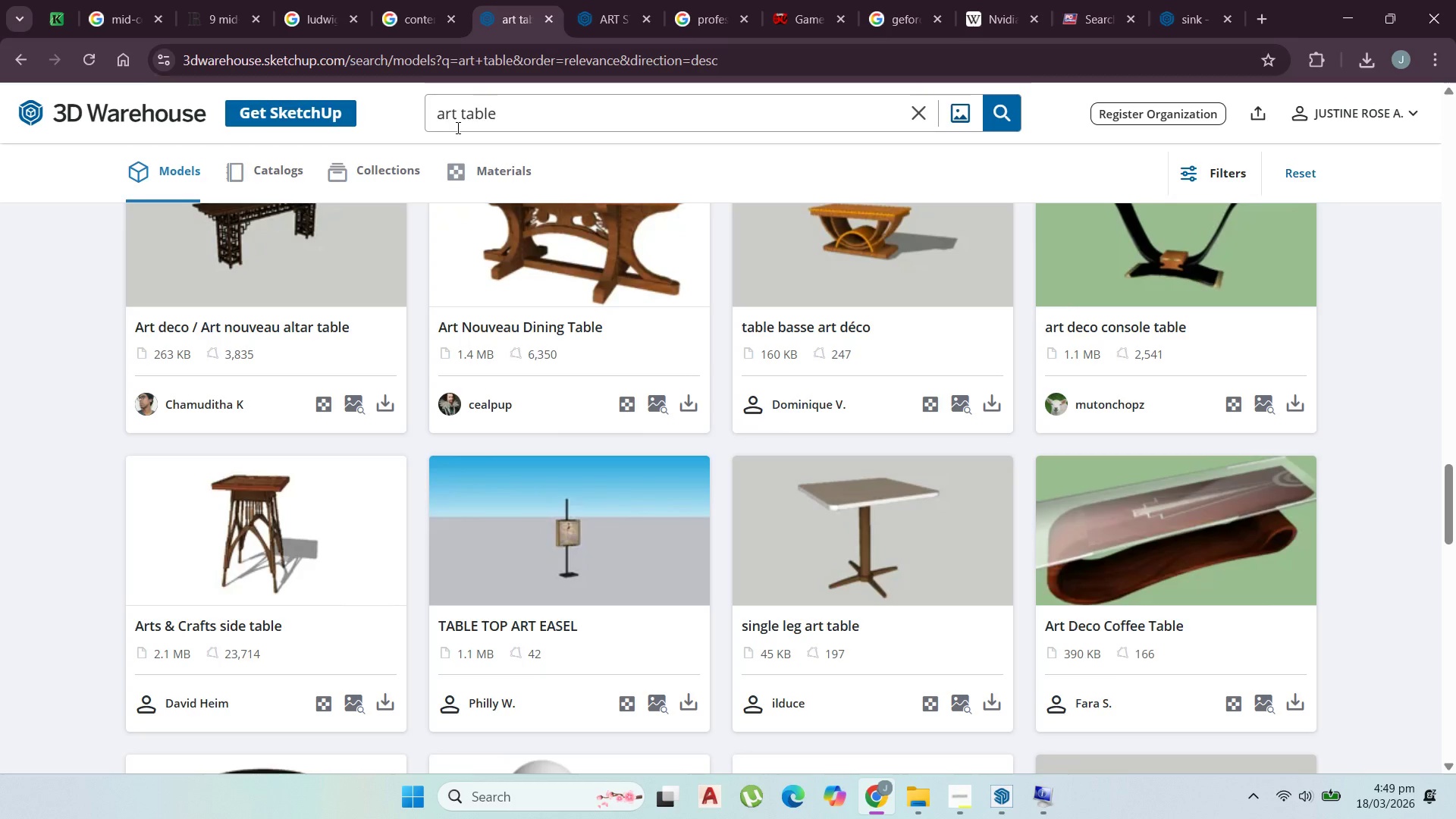 
type(ist)
 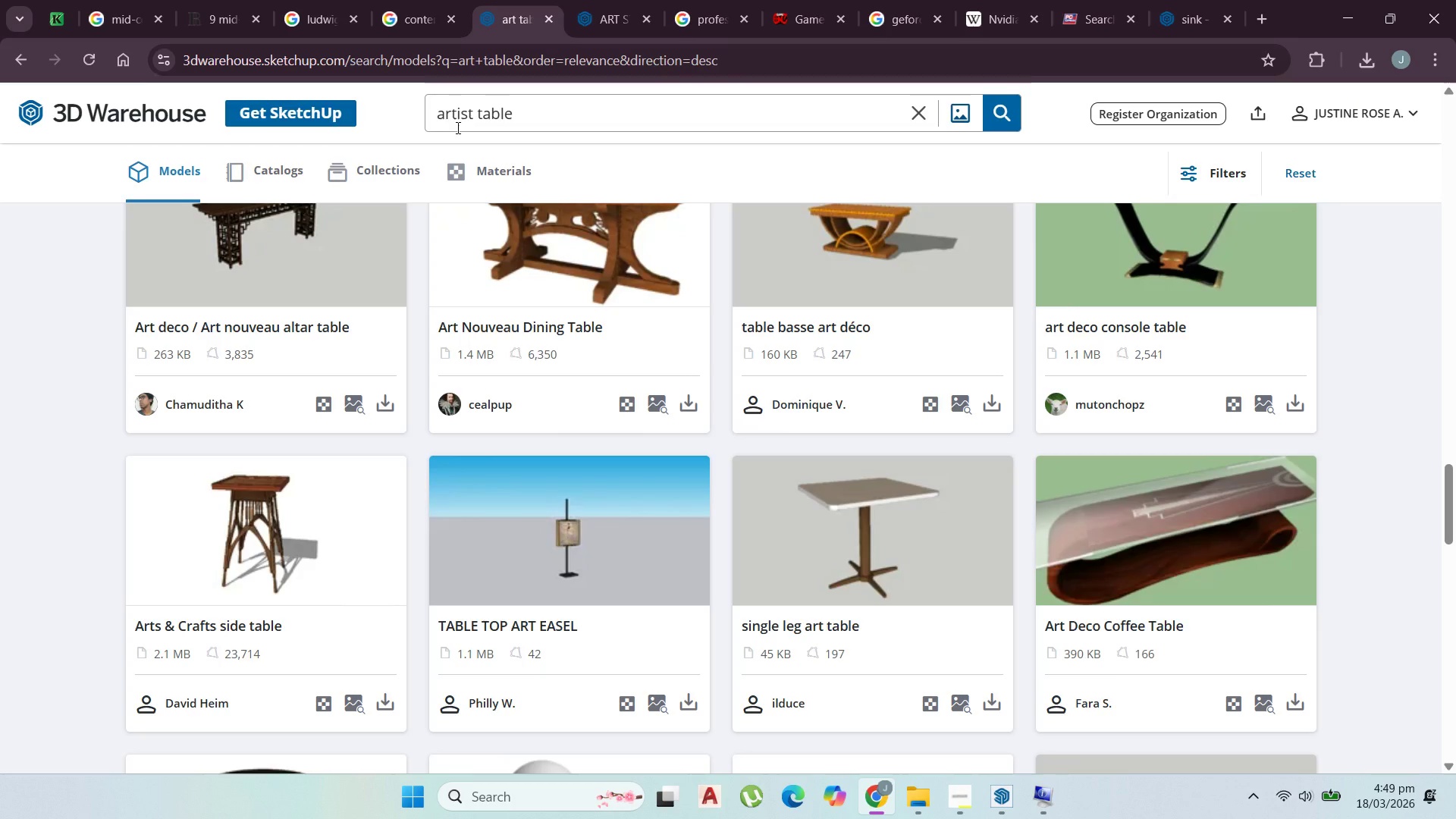 
key(Enter)
 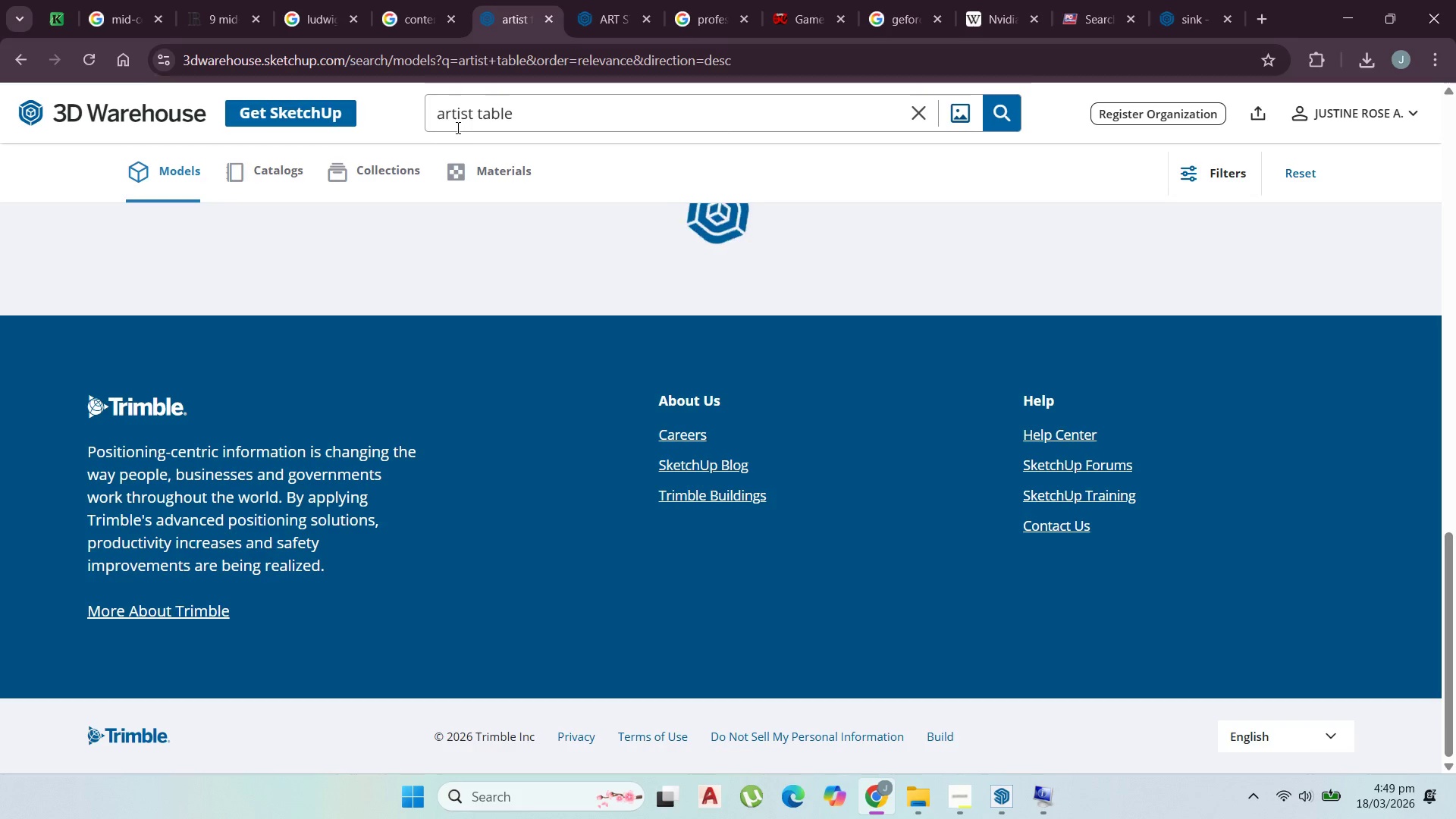 
scroll: coordinate [642, 372], scroll_direction: up, amount: 25.0
 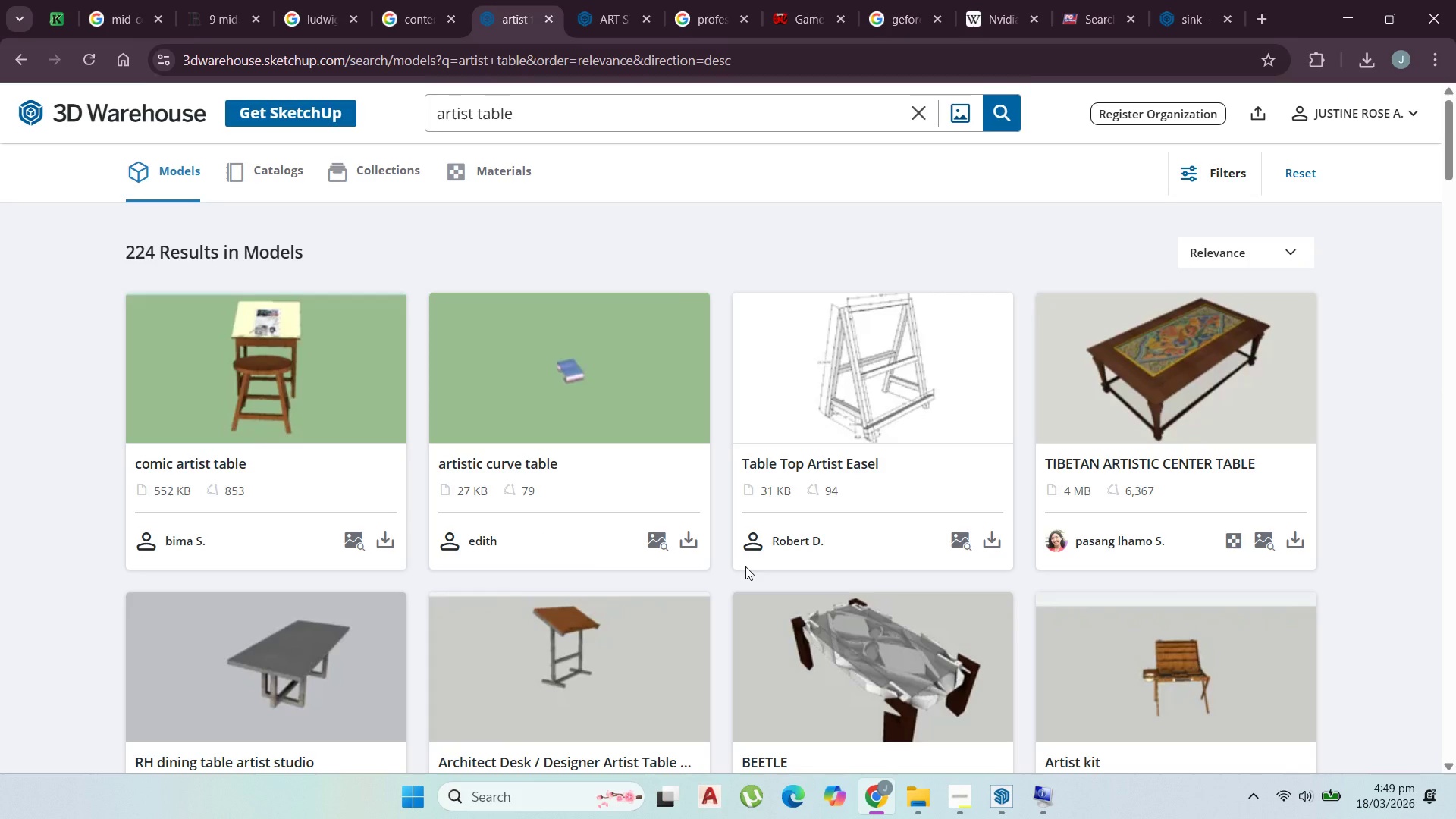 
wait(6.07)
 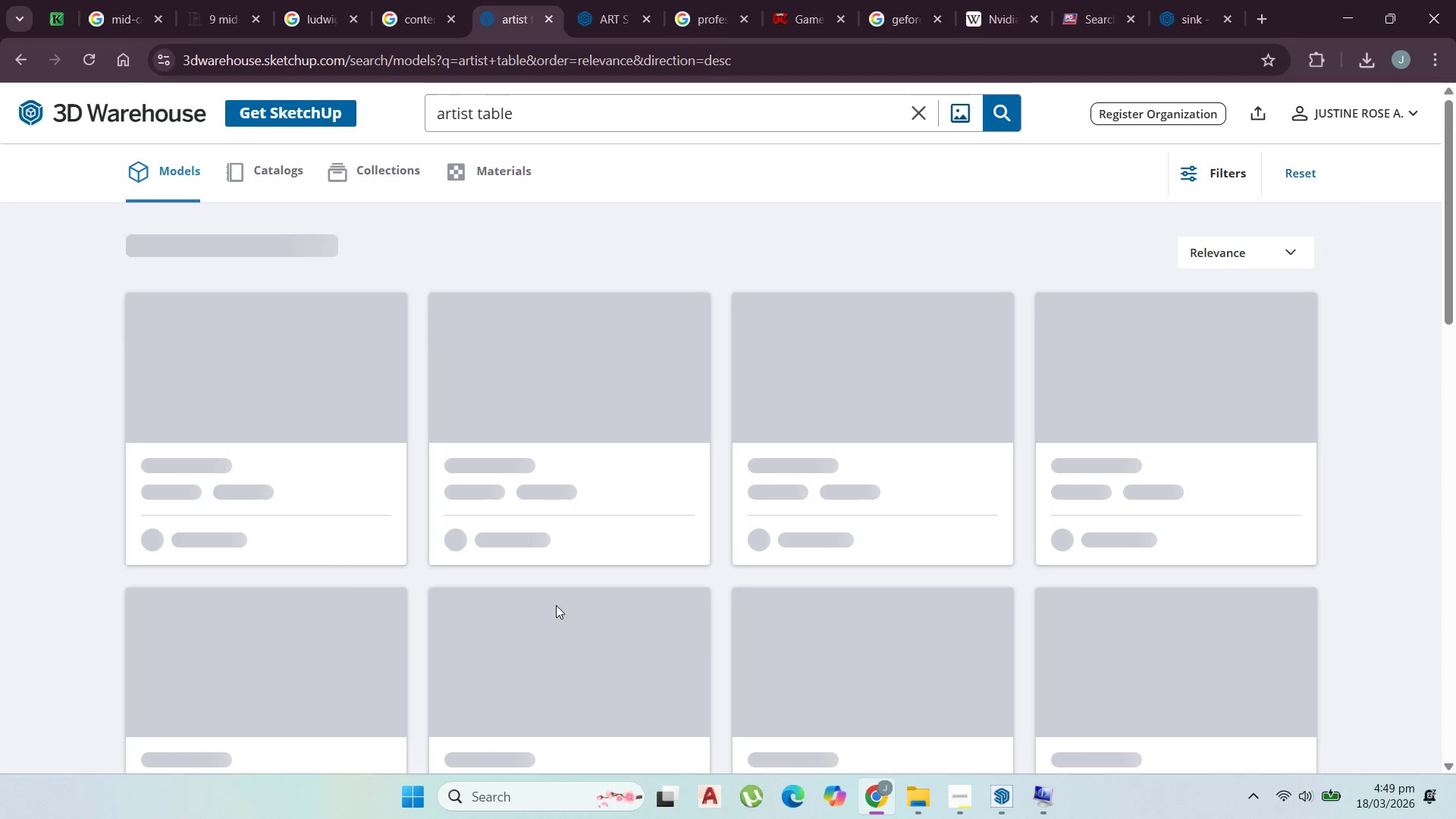 
scroll: coordinate [806, 635], scroll_direction: down, amount: 13.0
 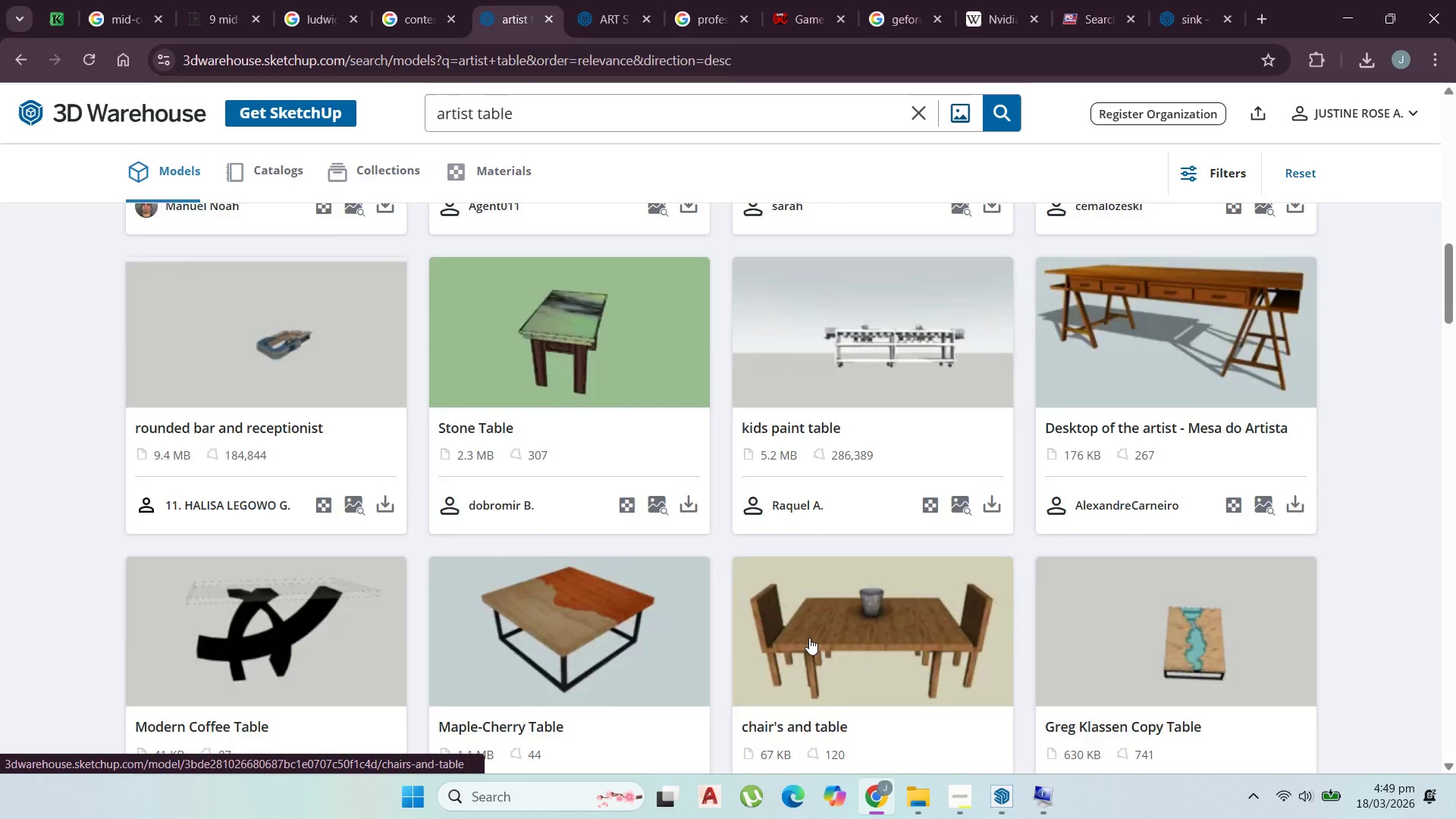 
scroll: coordinate [814, 643], scroll_direction: up, amount: 8.0
 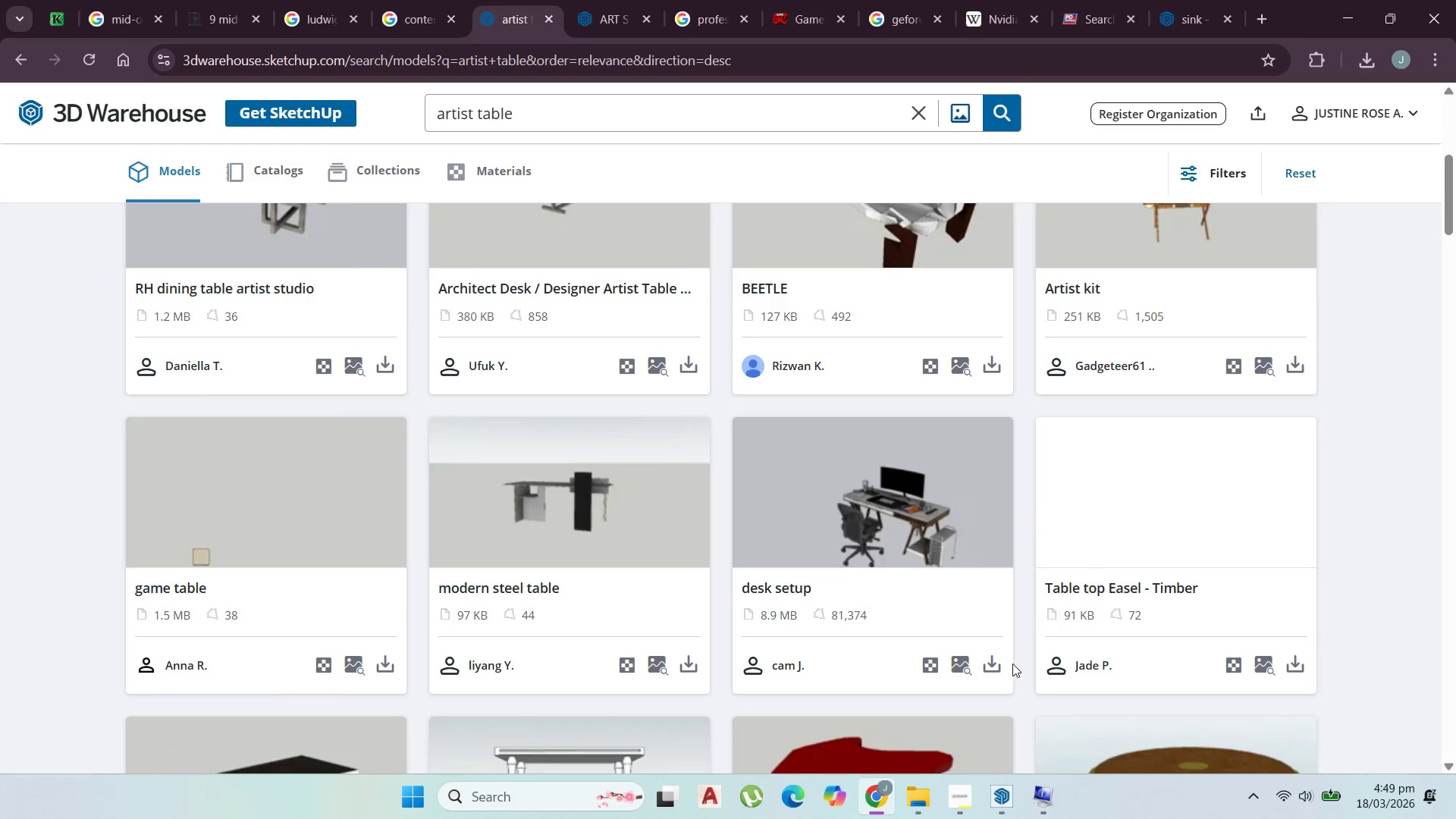 
left_click([998, 662])
 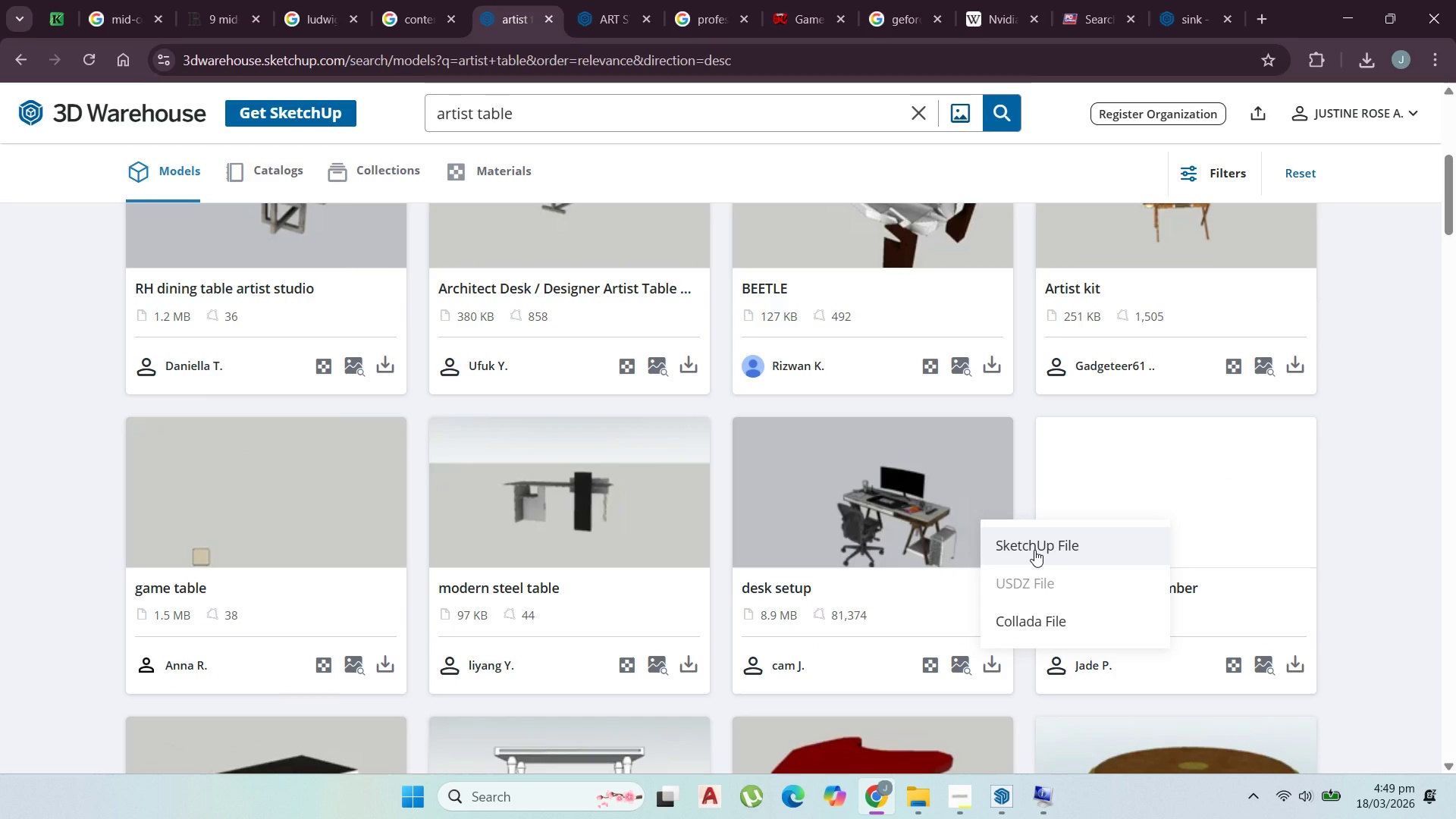 
left_click([1034, 550])
 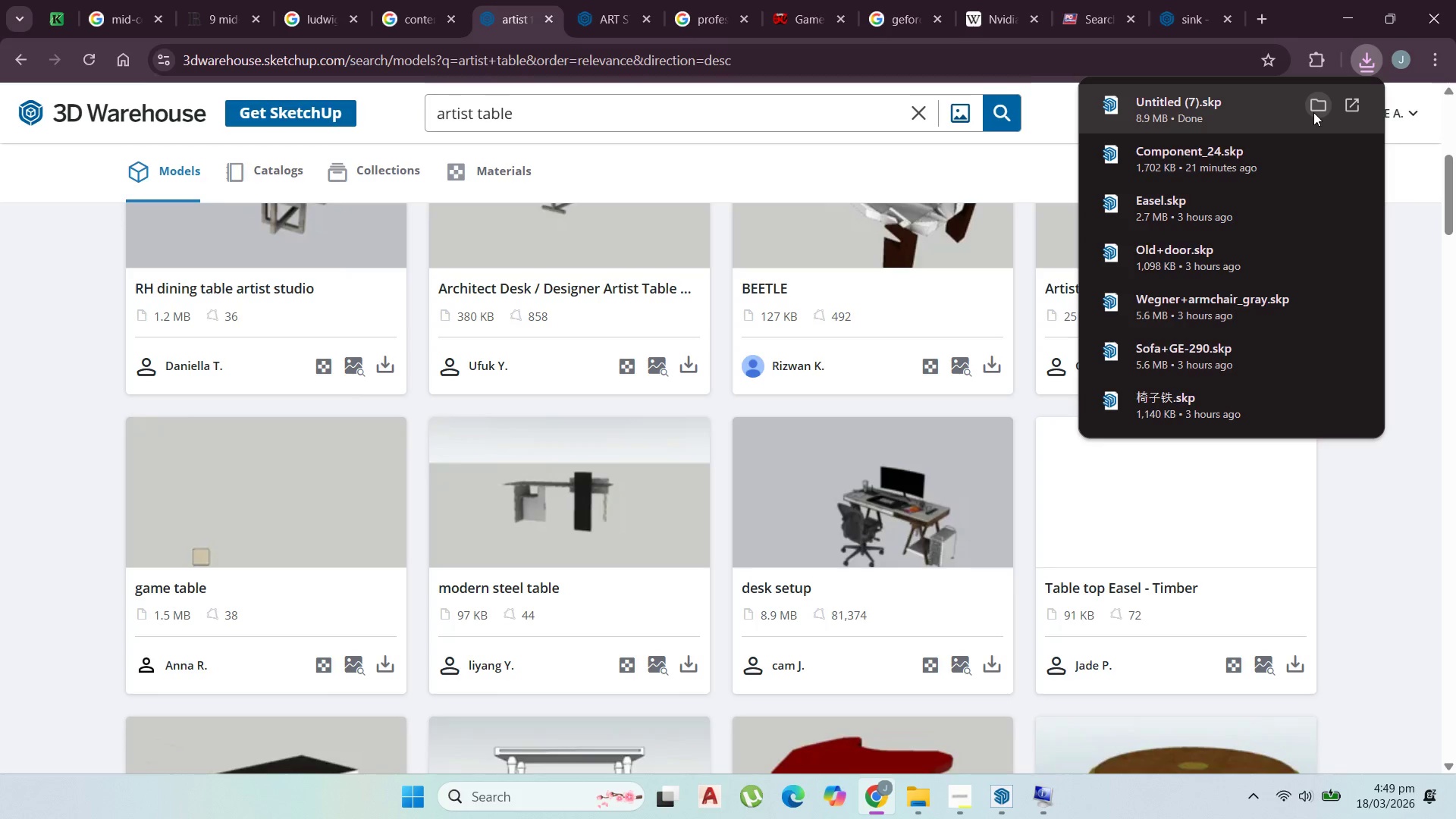 
wait(5.99)
 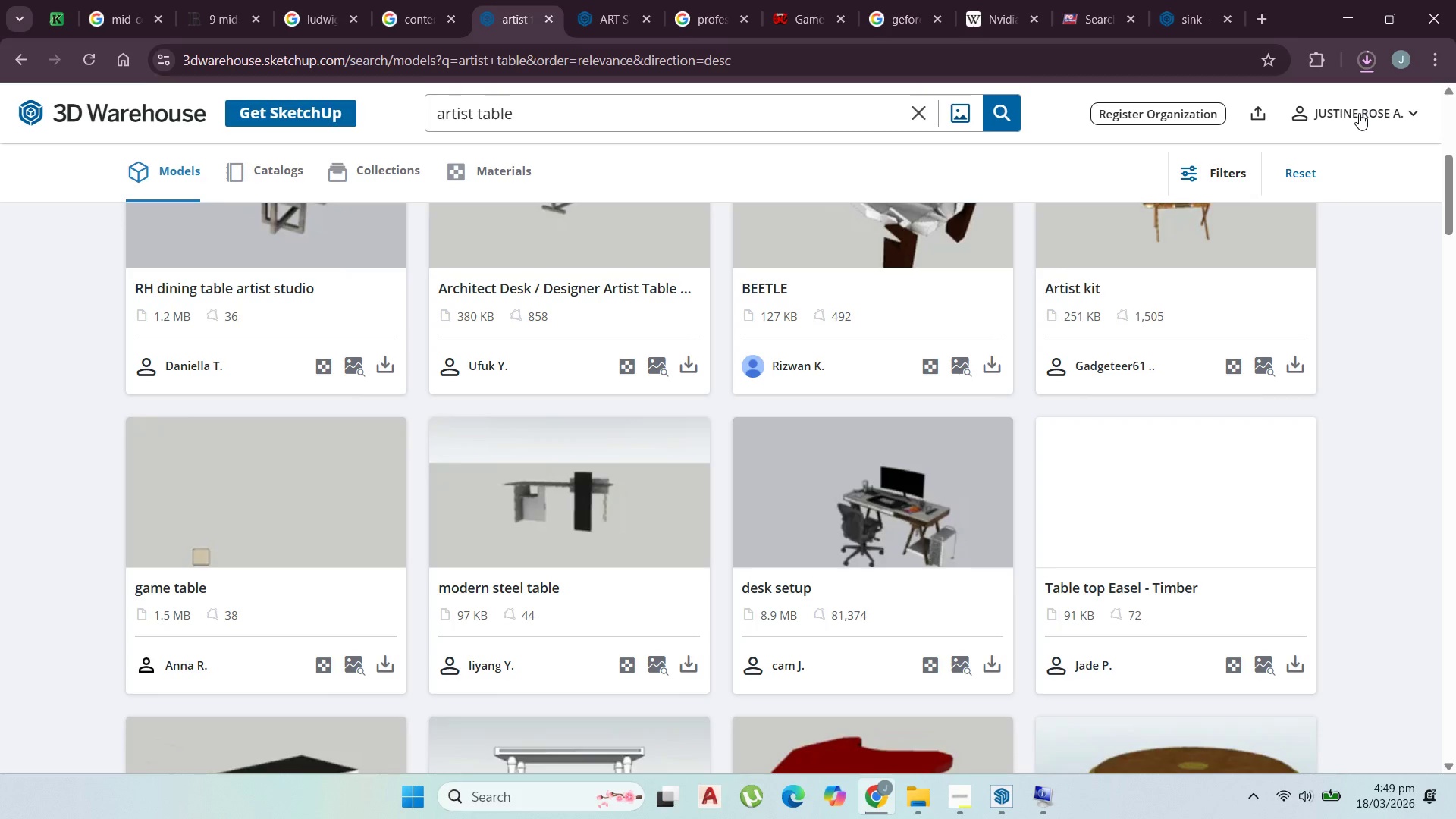 
left_click([1315, 109])
 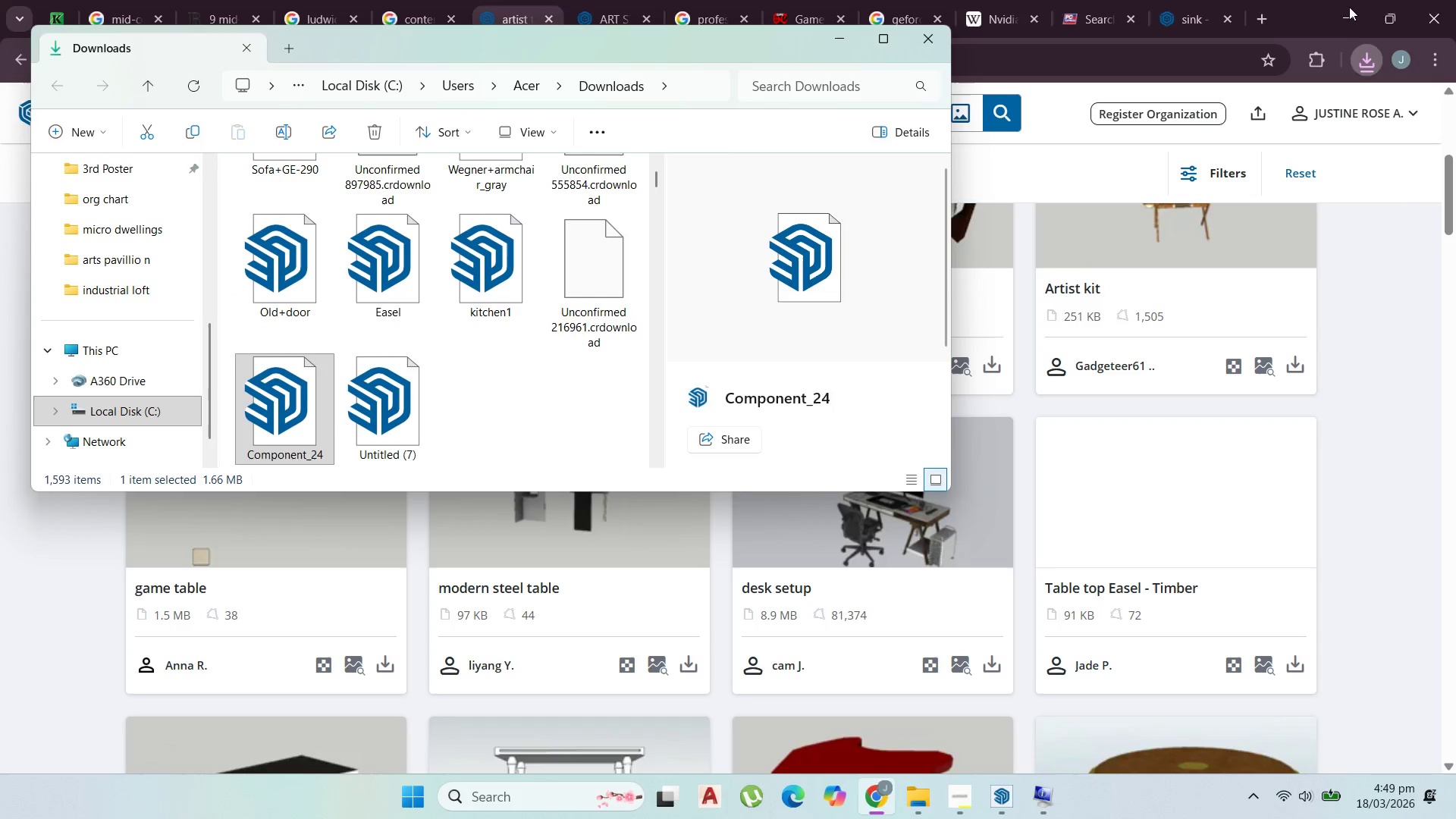 
left_click([1350, 6])
 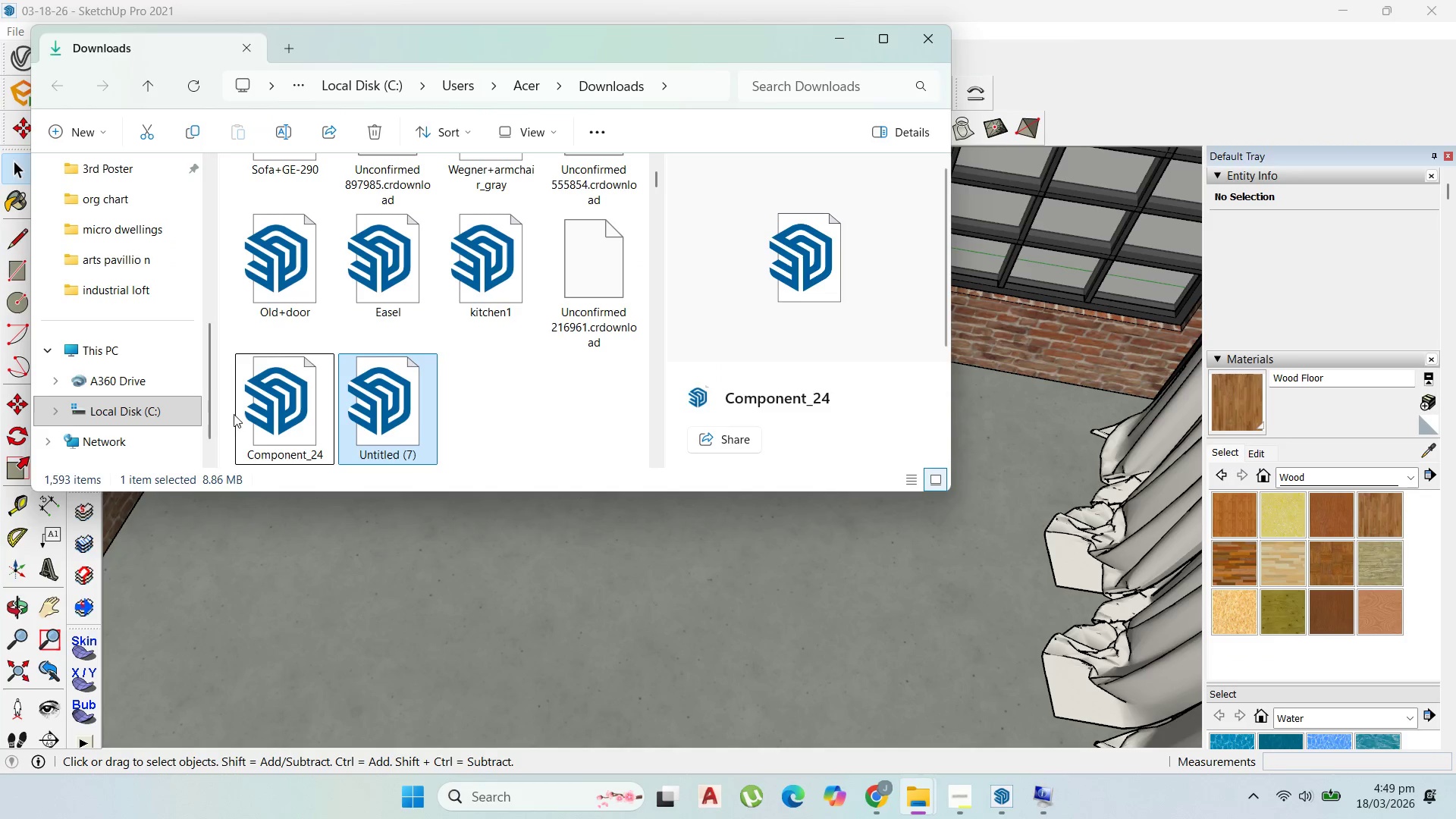 
left_click_drag(start_coordinate=[266, 441], to_coordinate=[761, 625])
 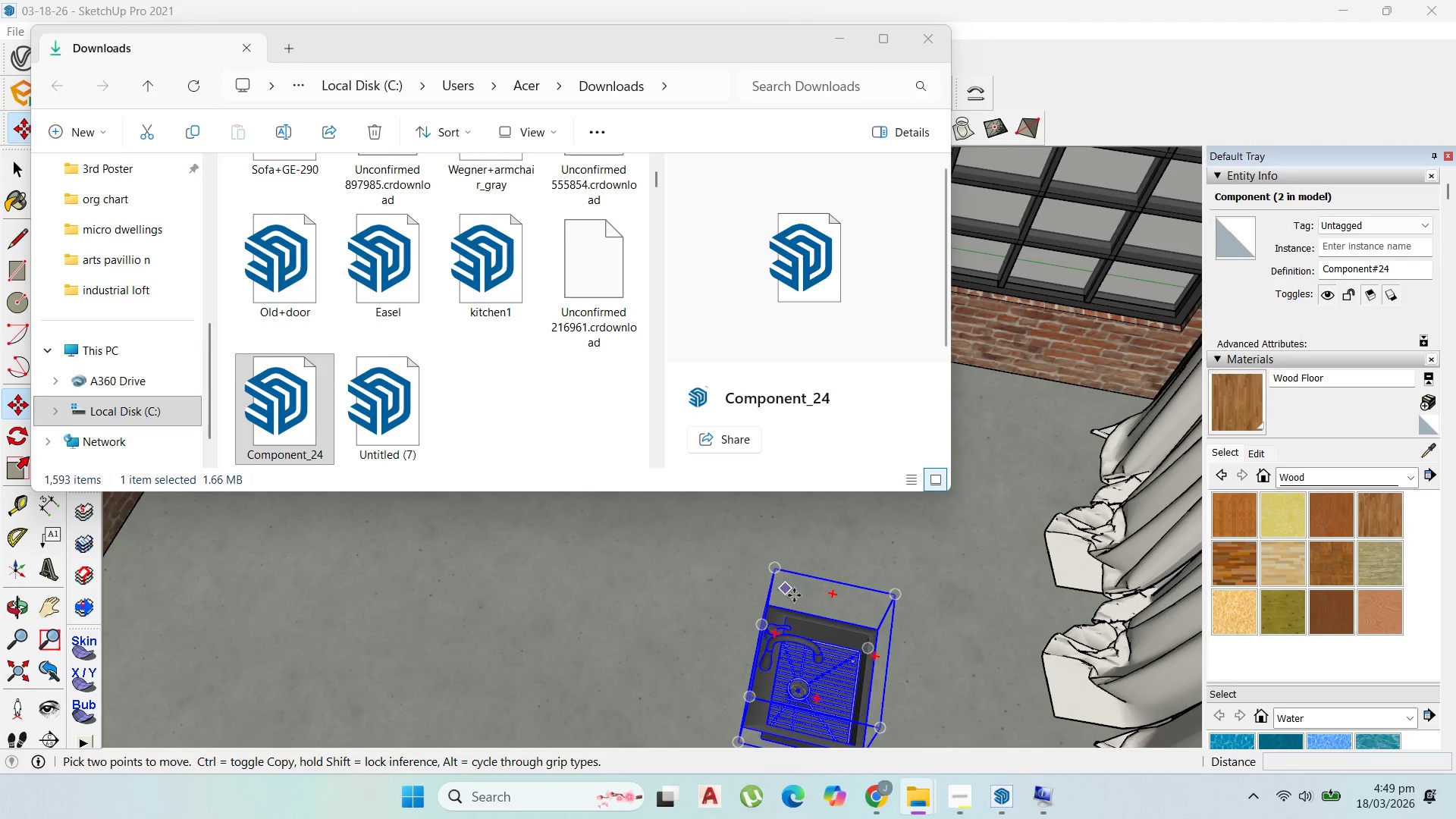 
key(Delete)
 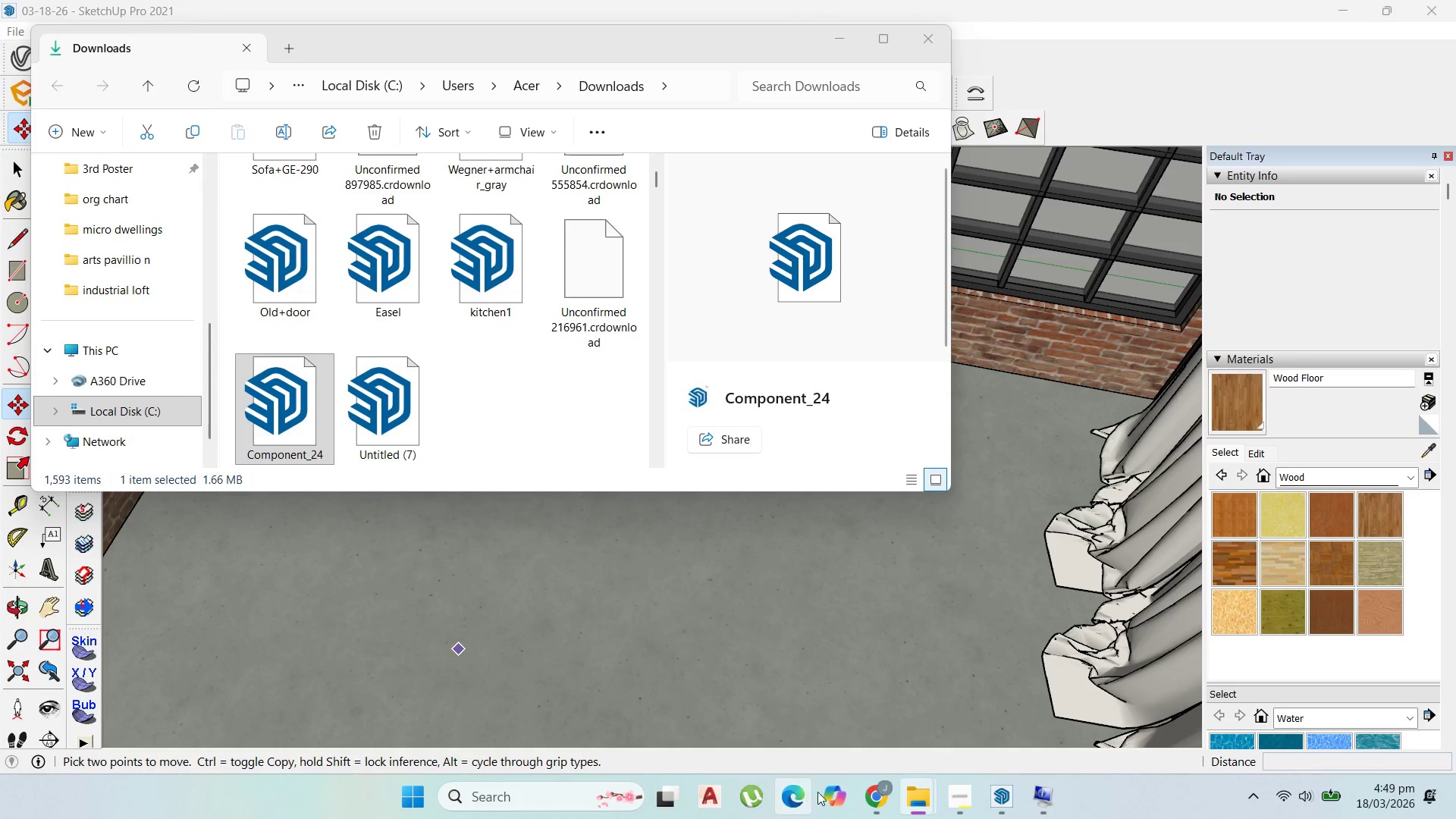 
left_click([886, 715])
 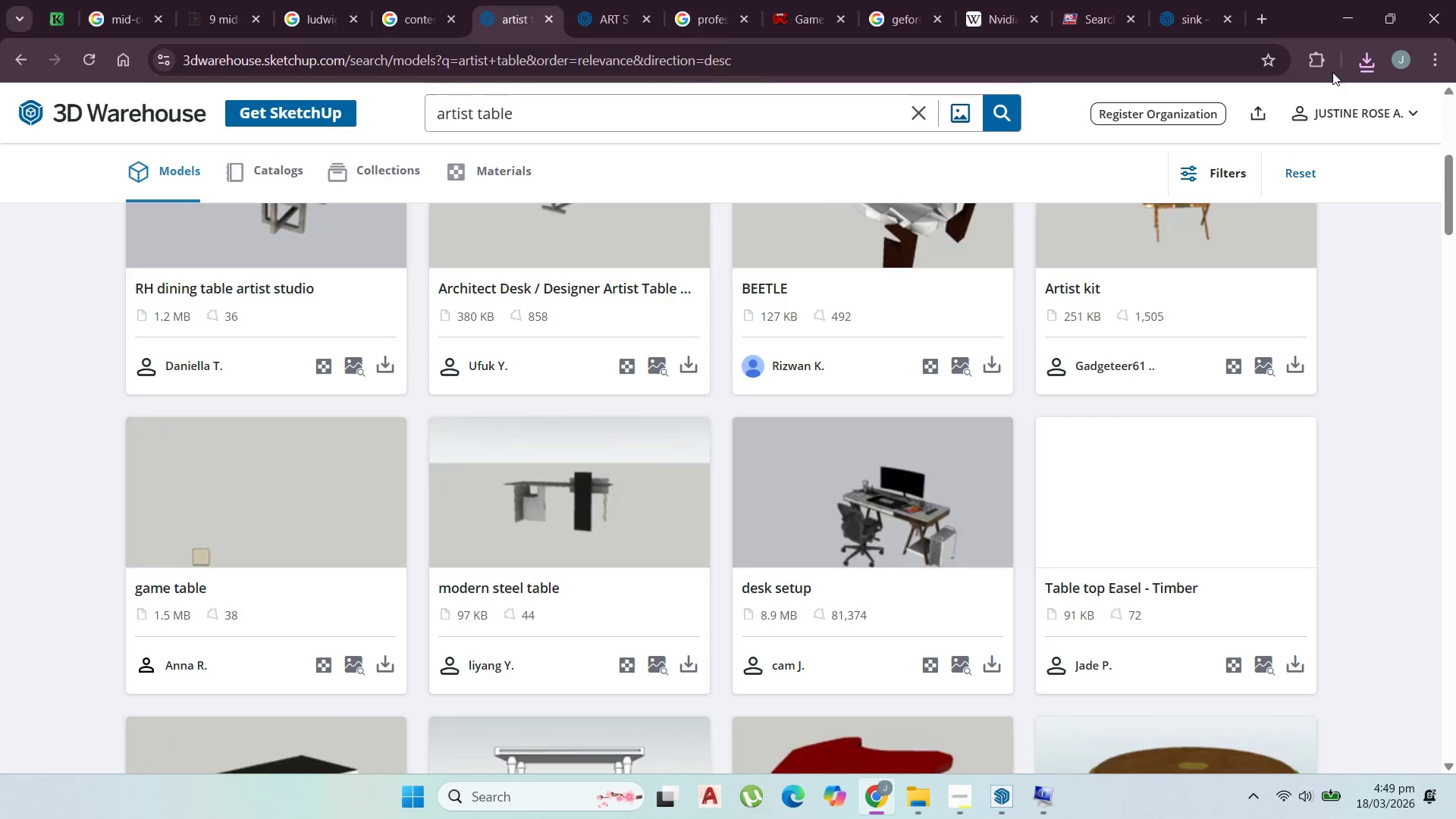 
left_click([1360, 63])
 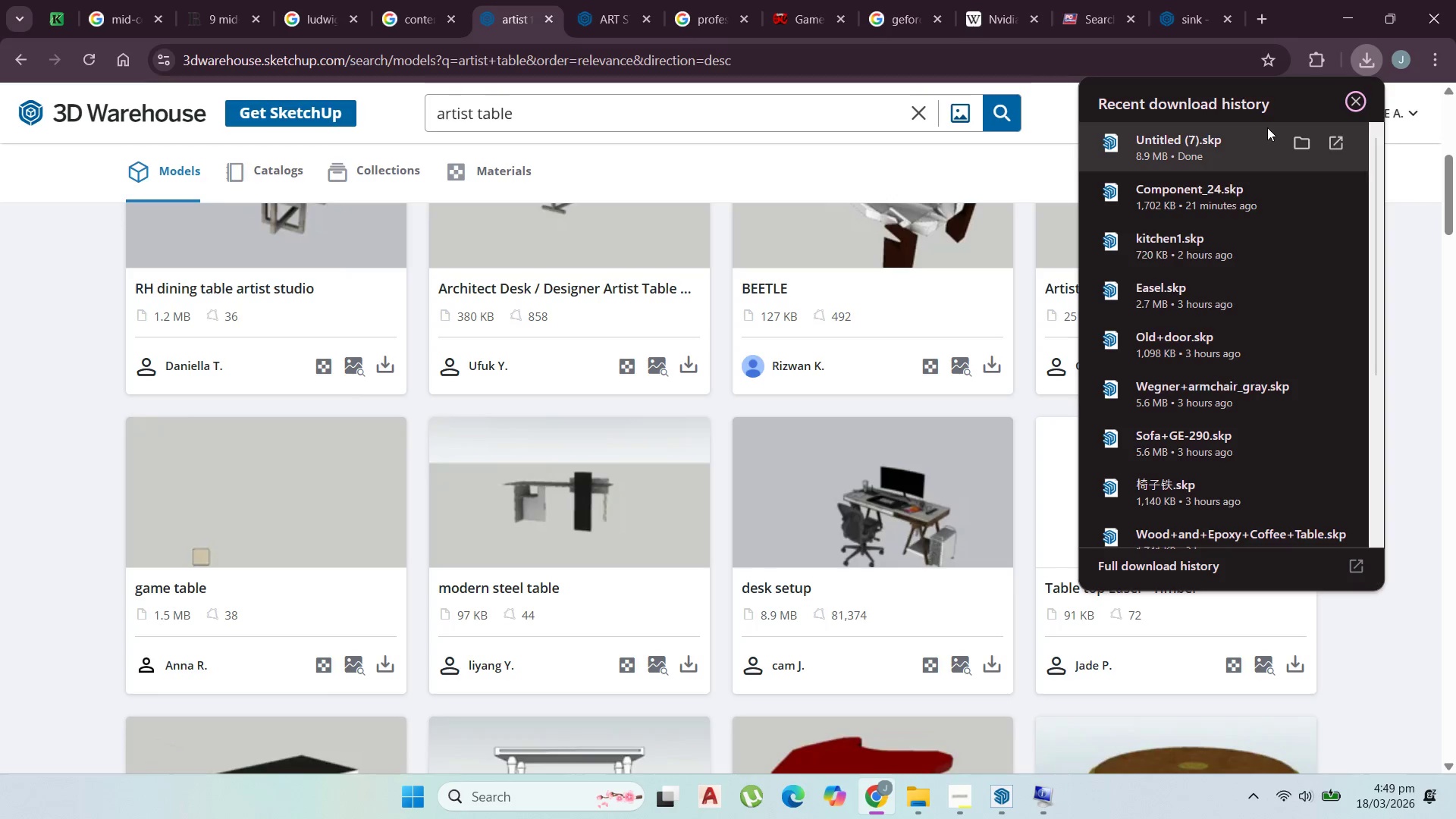 
left_click([1252, 141])
 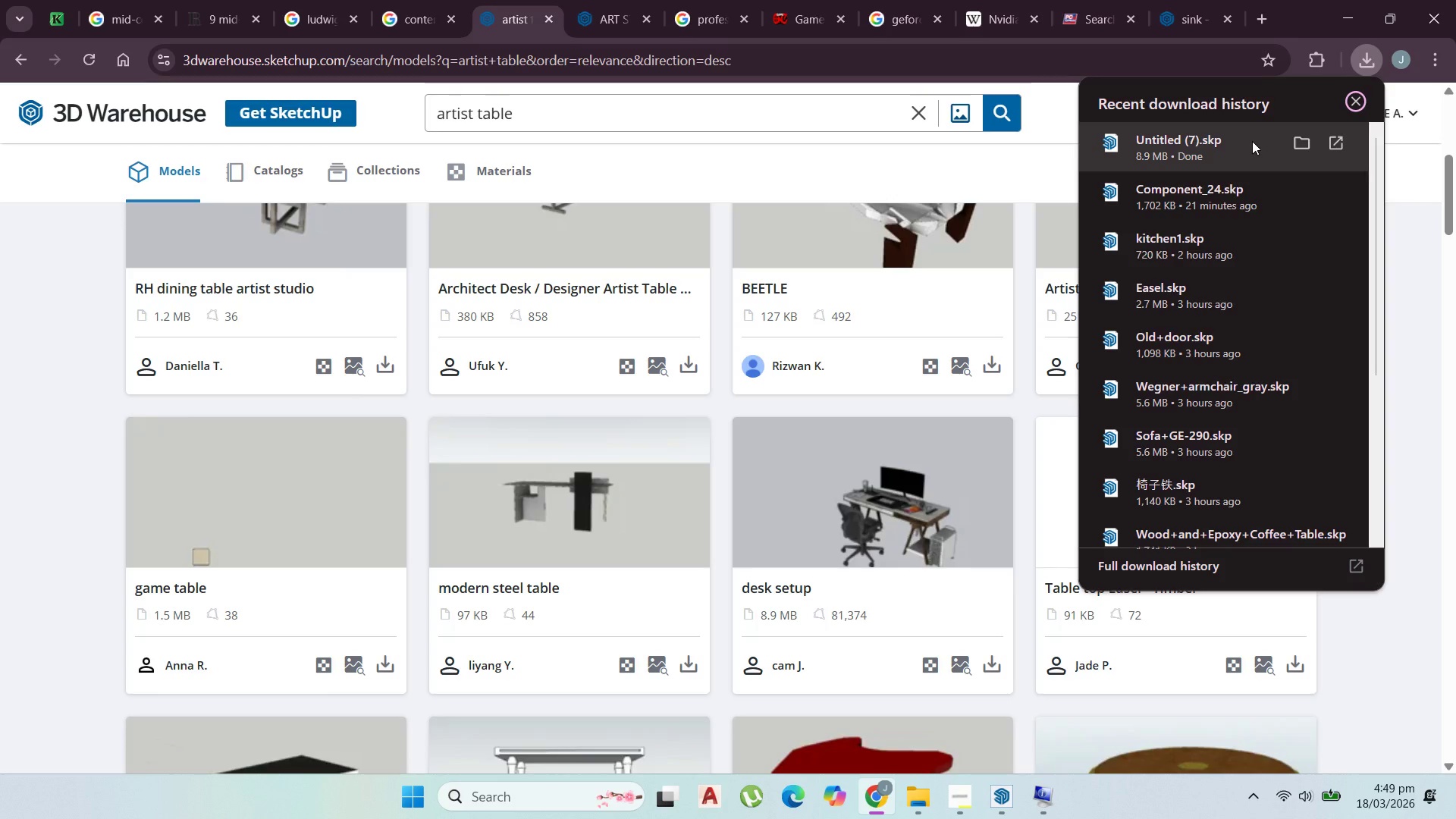 
wait(12.26)
 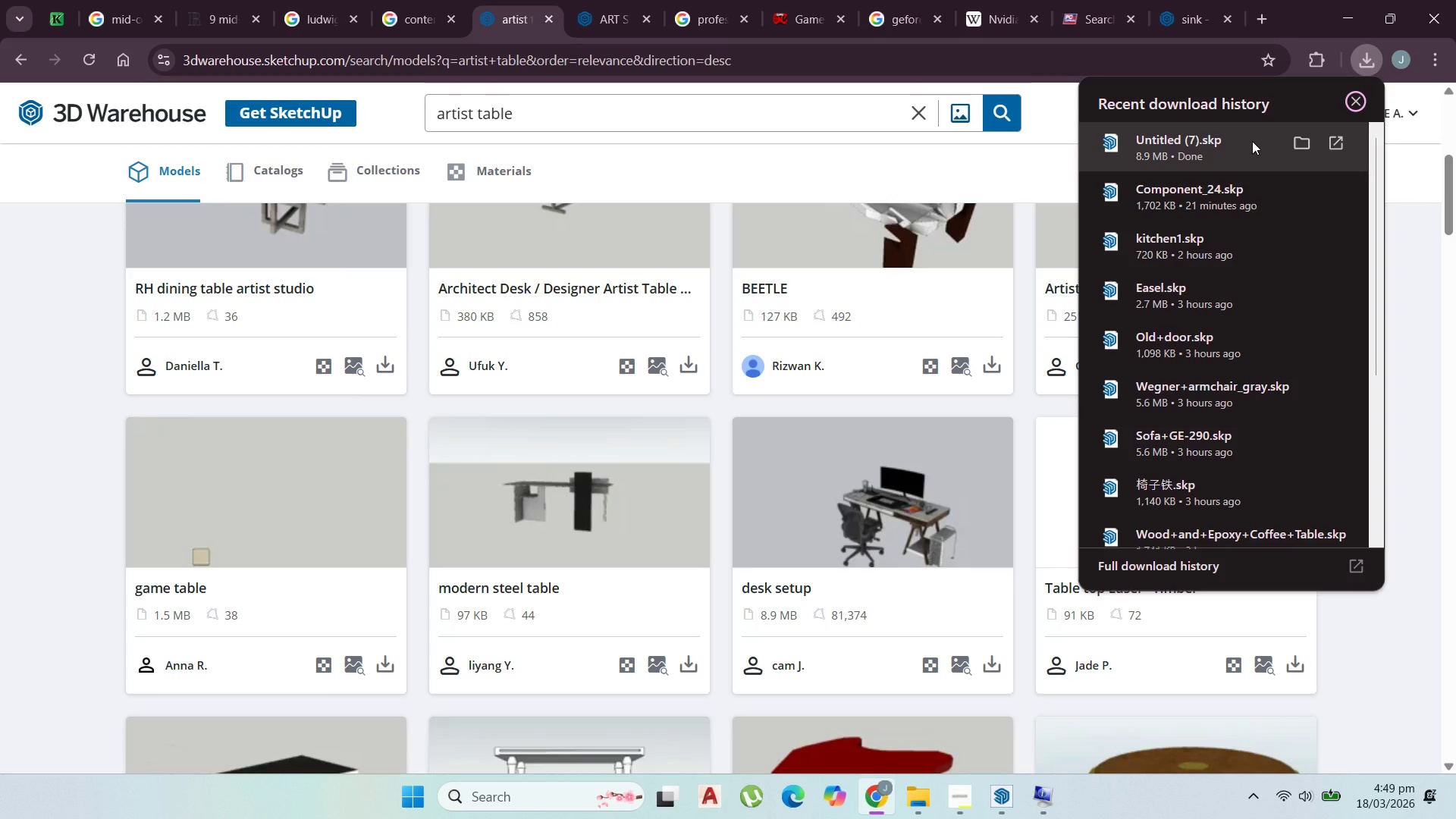 
left_click([902, 705])
 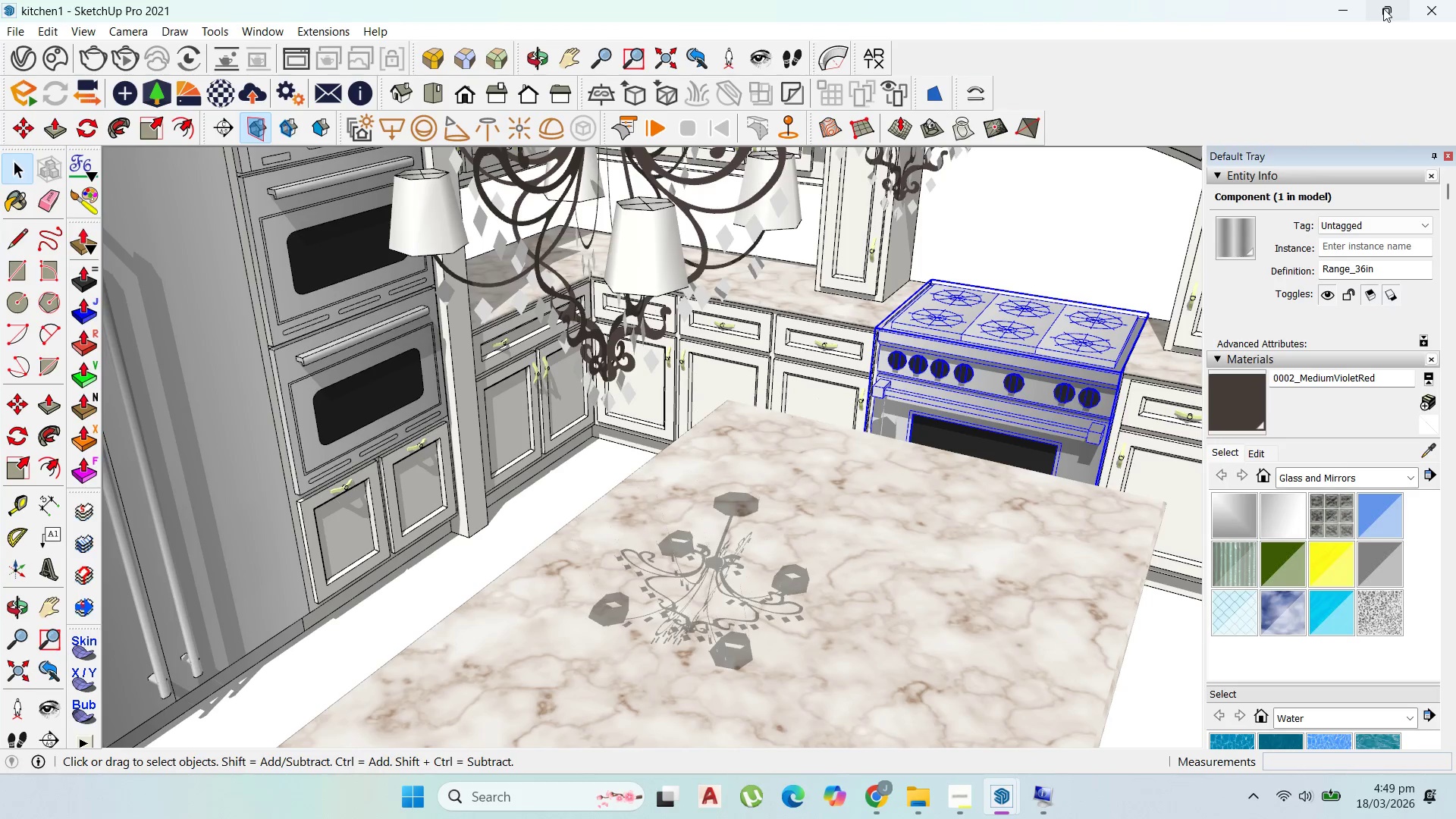 
left_click([1424, 3])
 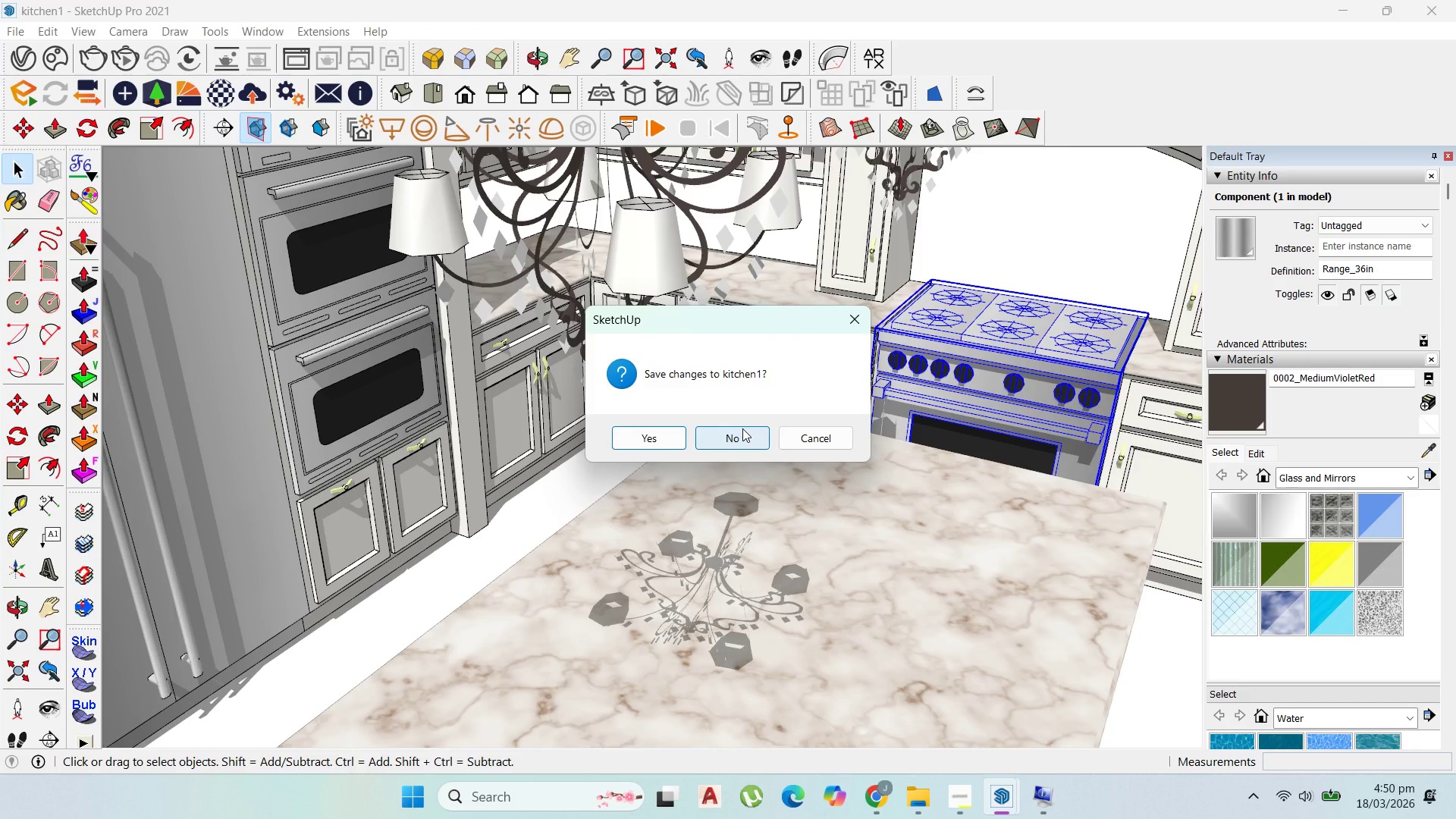 
wait(5.62)
 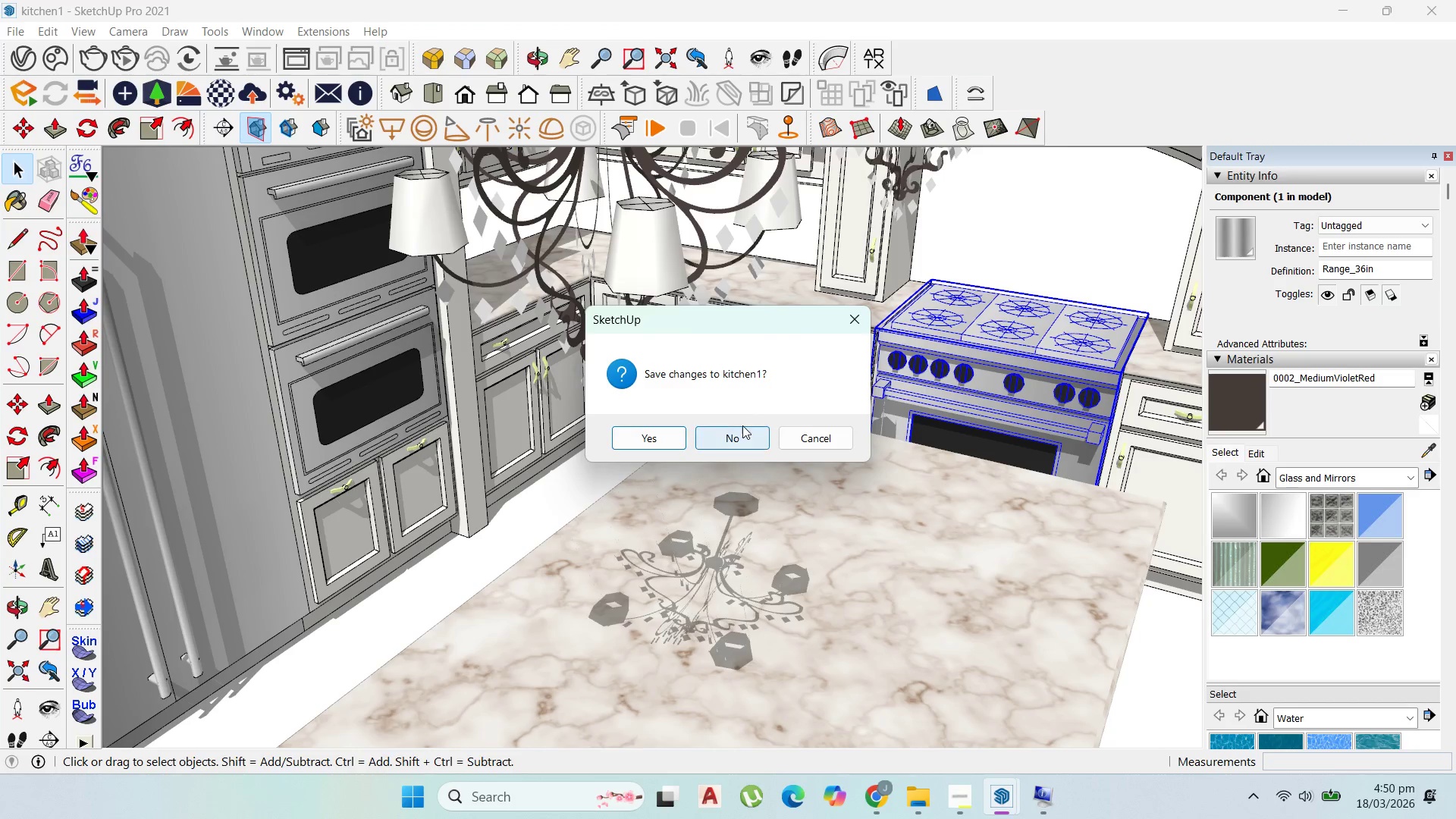 
left_click([742, 431])
 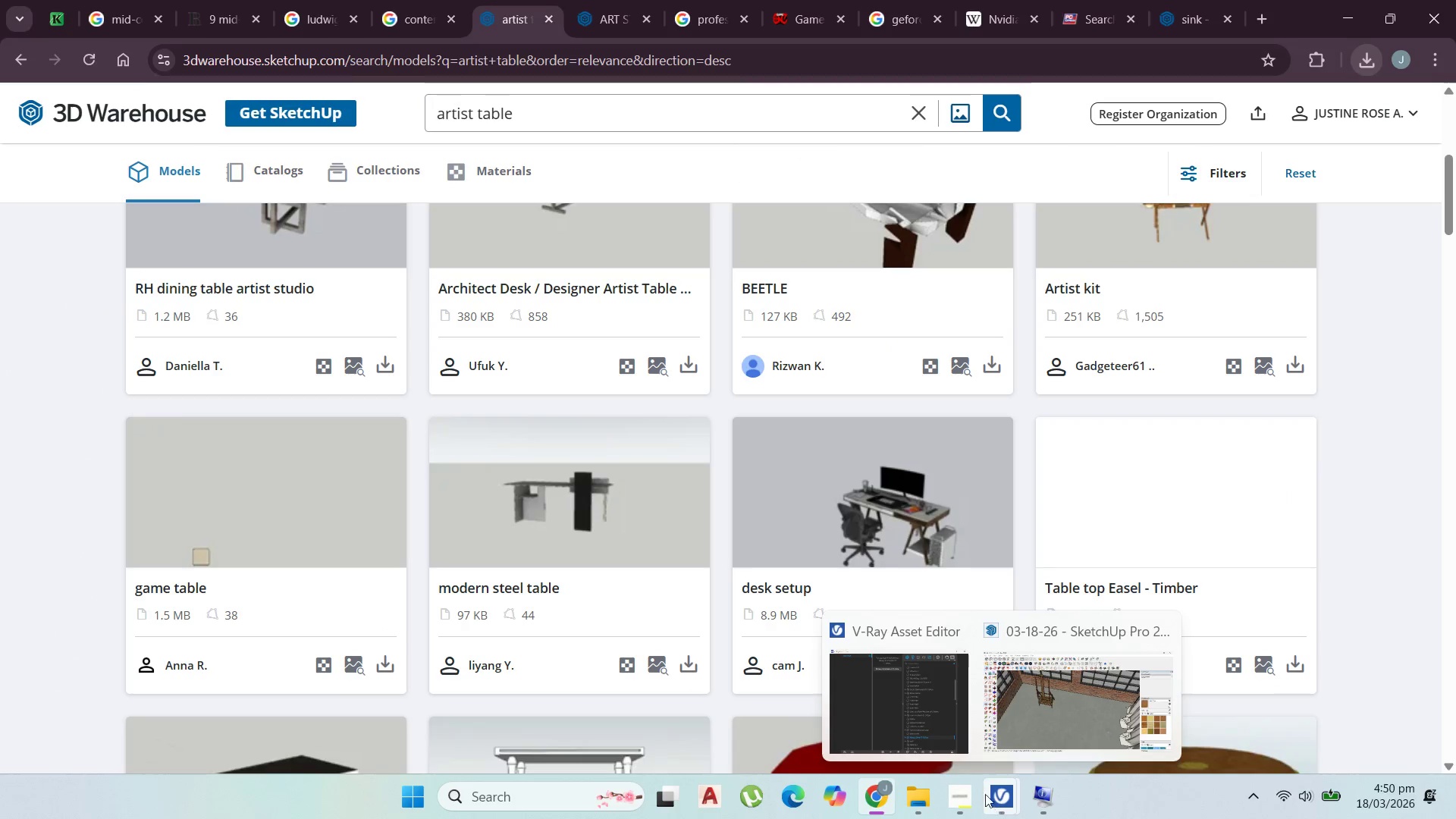 
left_click([952, 731])
 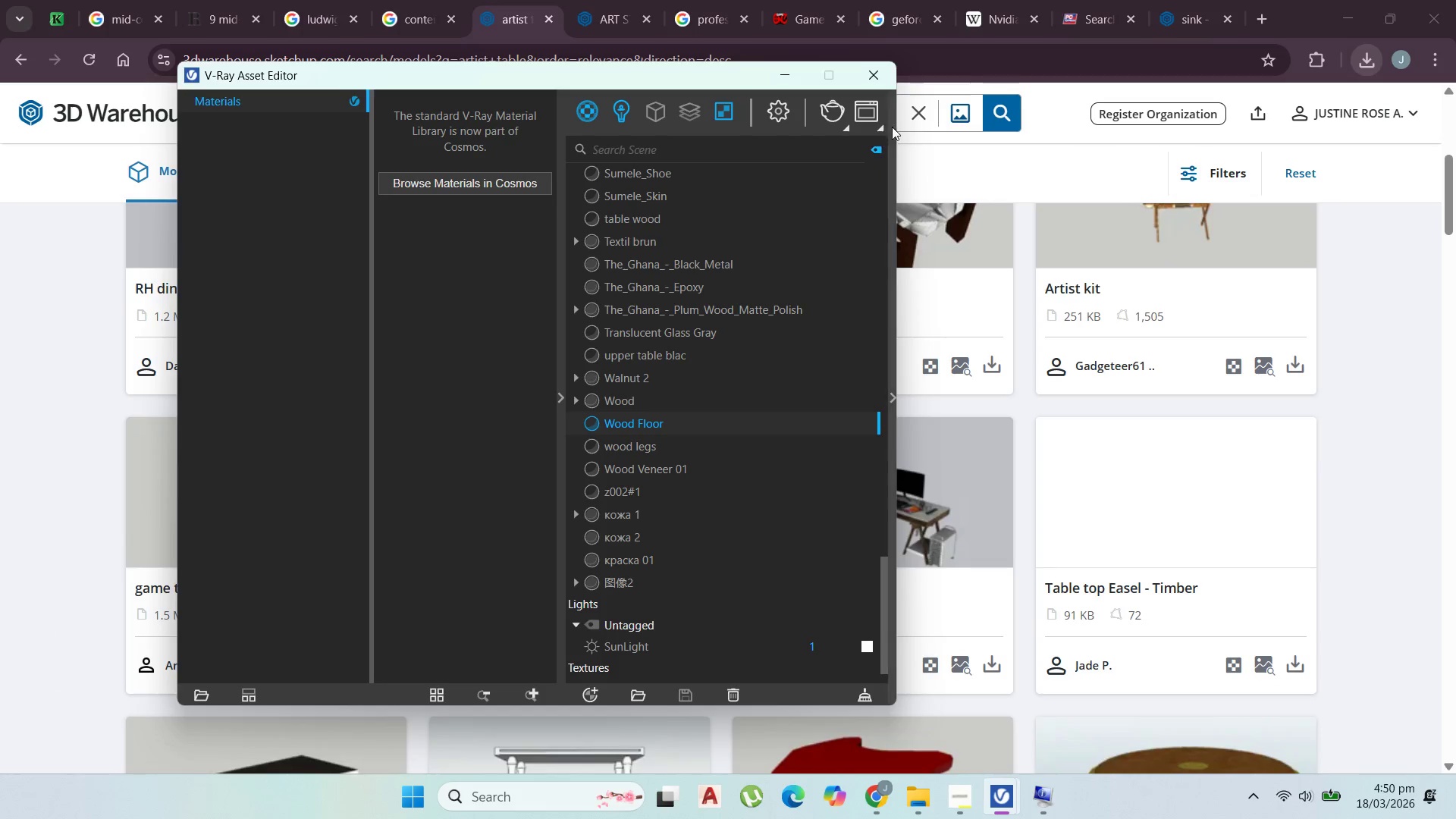 
left_click([883, 74])
 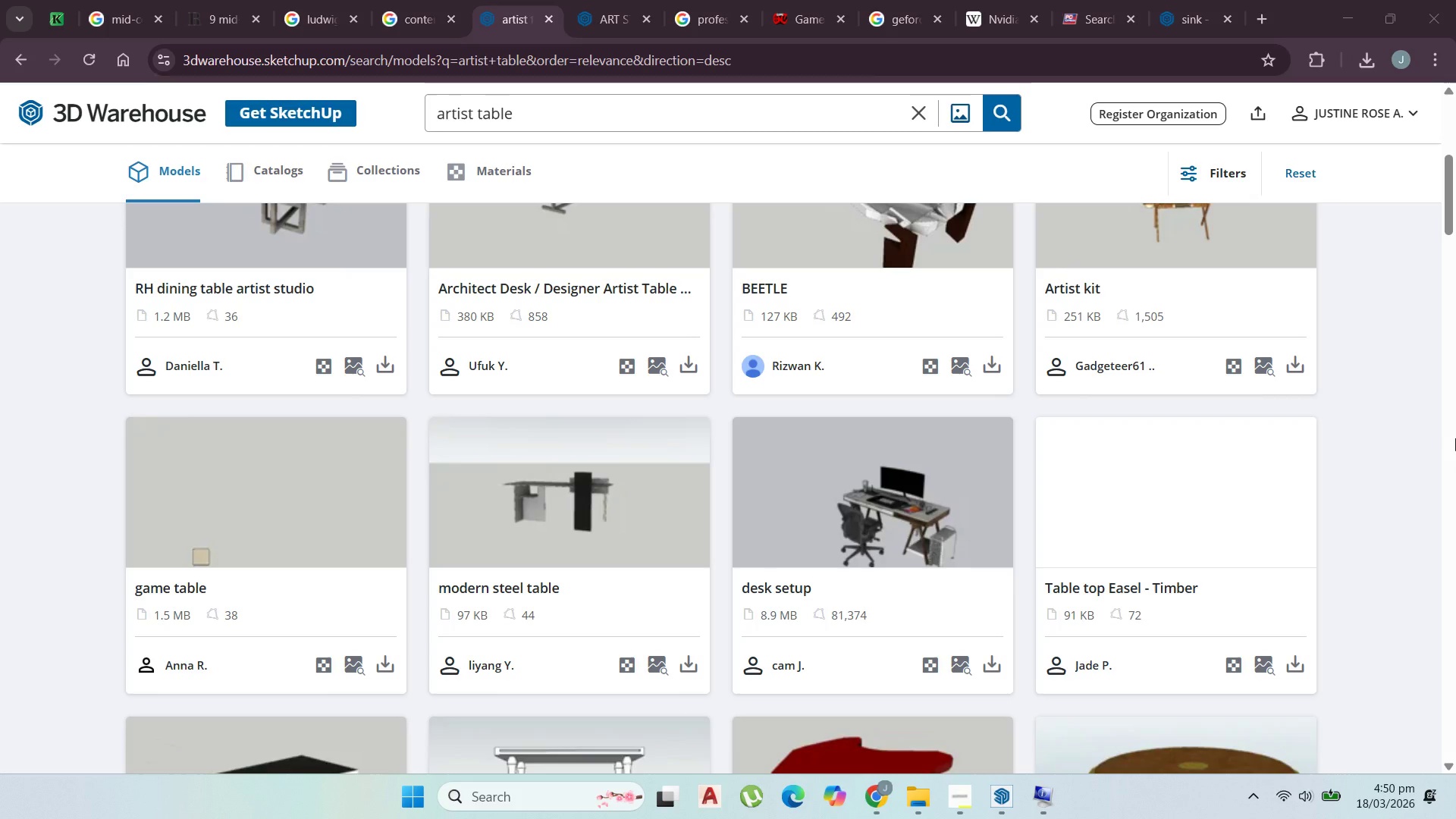 
wait(7.77)
 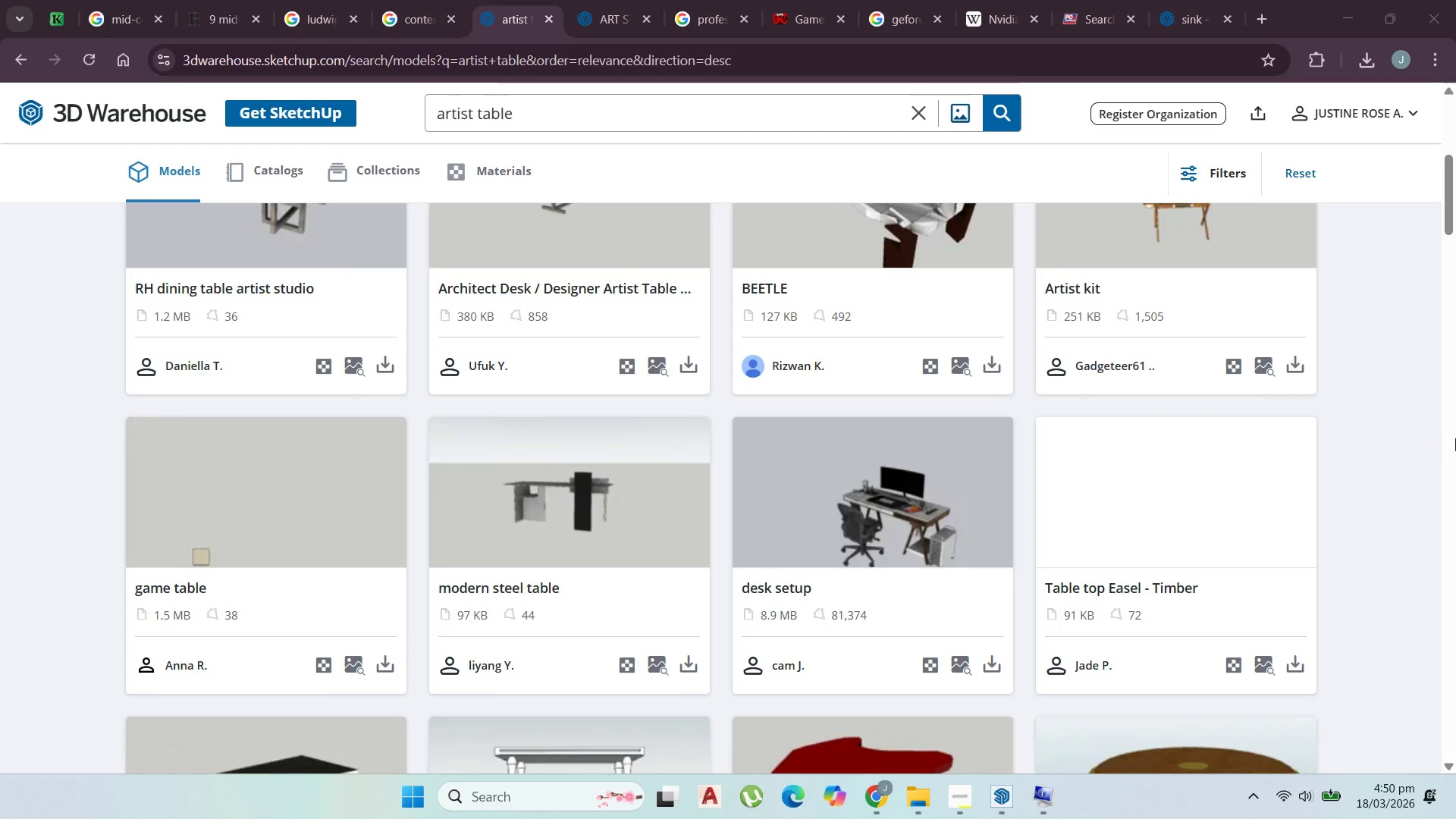 
scroll: coordinate [976, 481], scroll_direction: down, amount: 18.0
 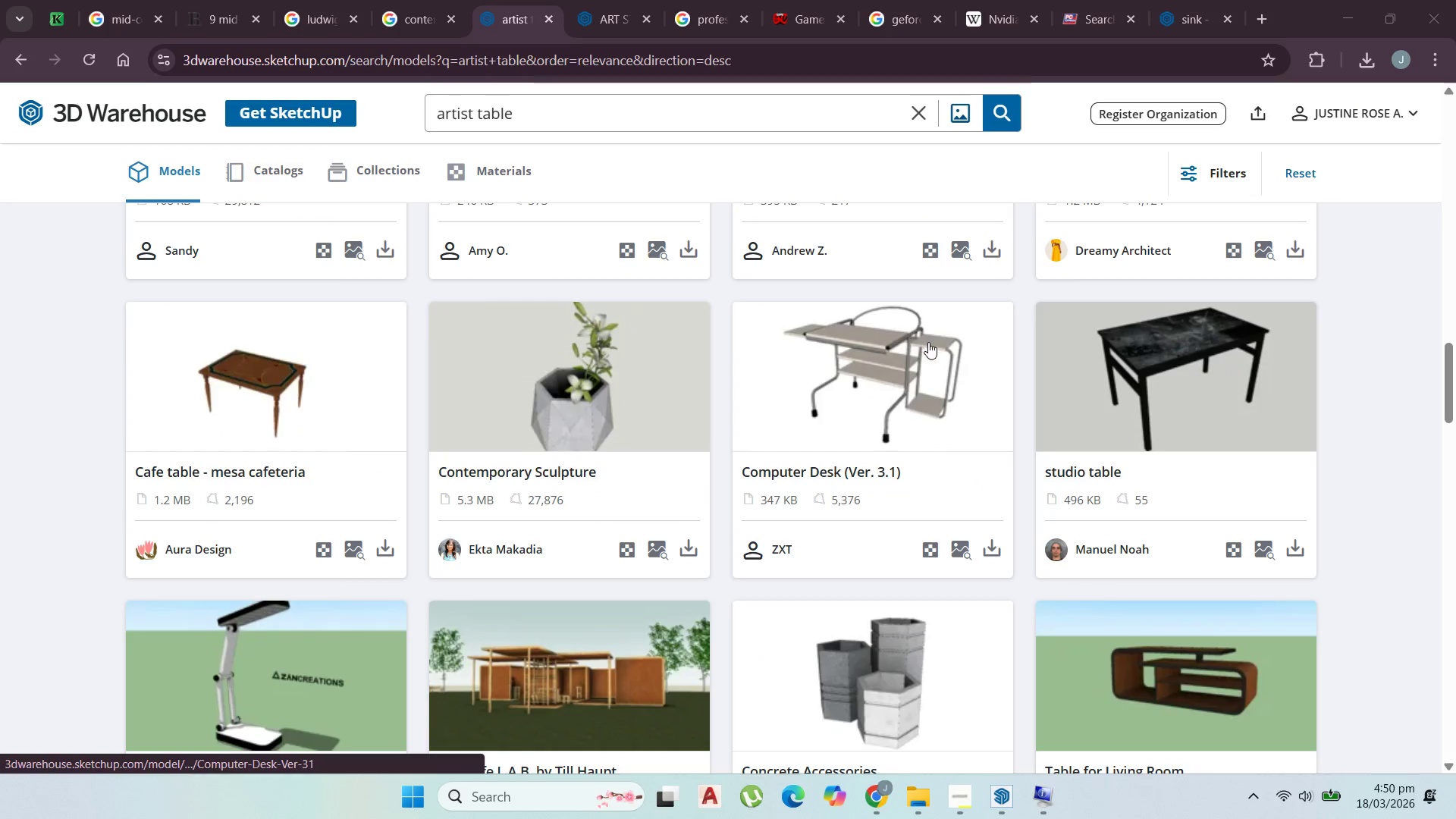 
scroll: coordinate [873, 445], scroll_direction: down, amount: 8.0
 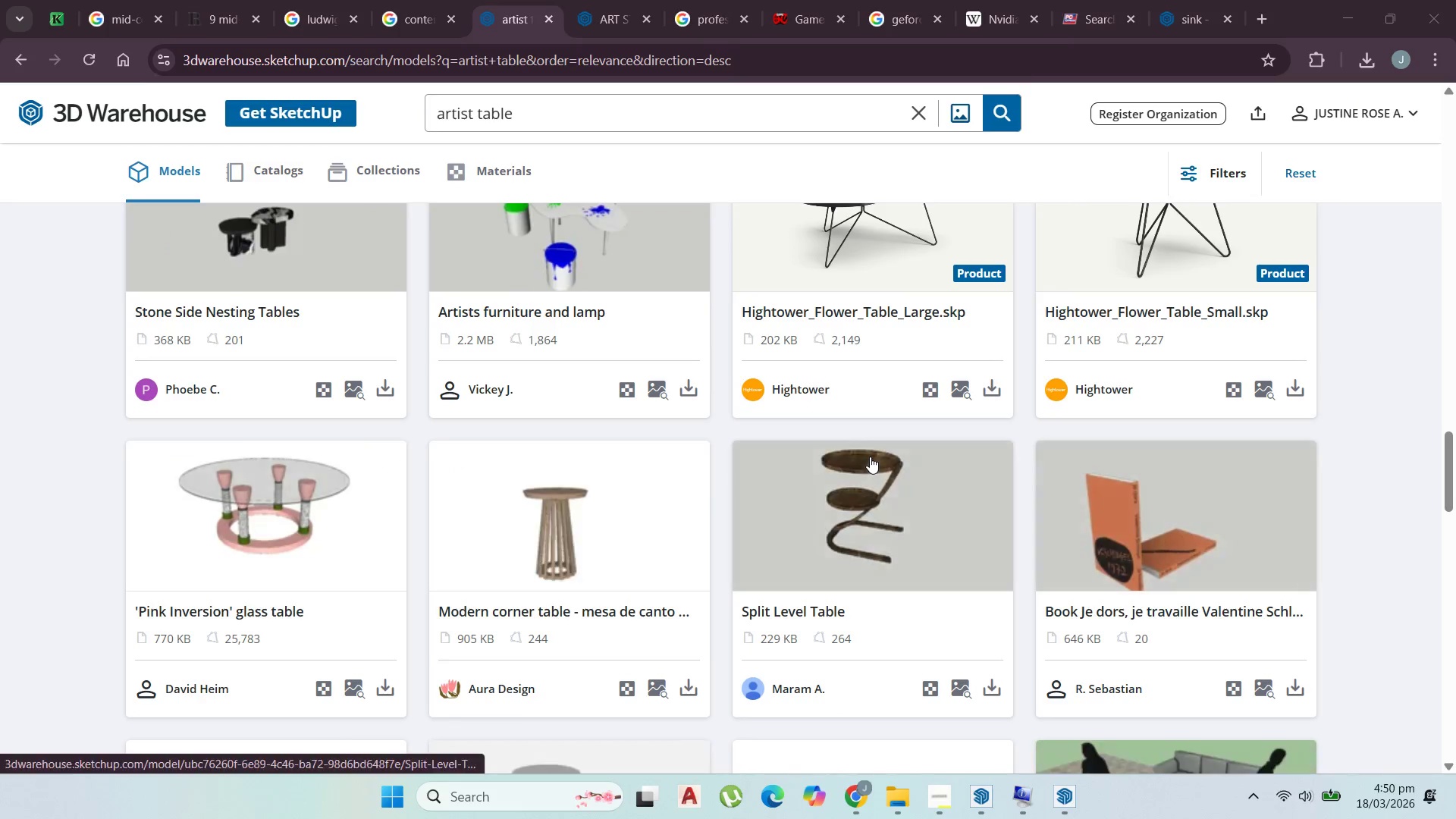 
scroll: coordinate [882, 503], scroll_direction: up, amount: 2.0
 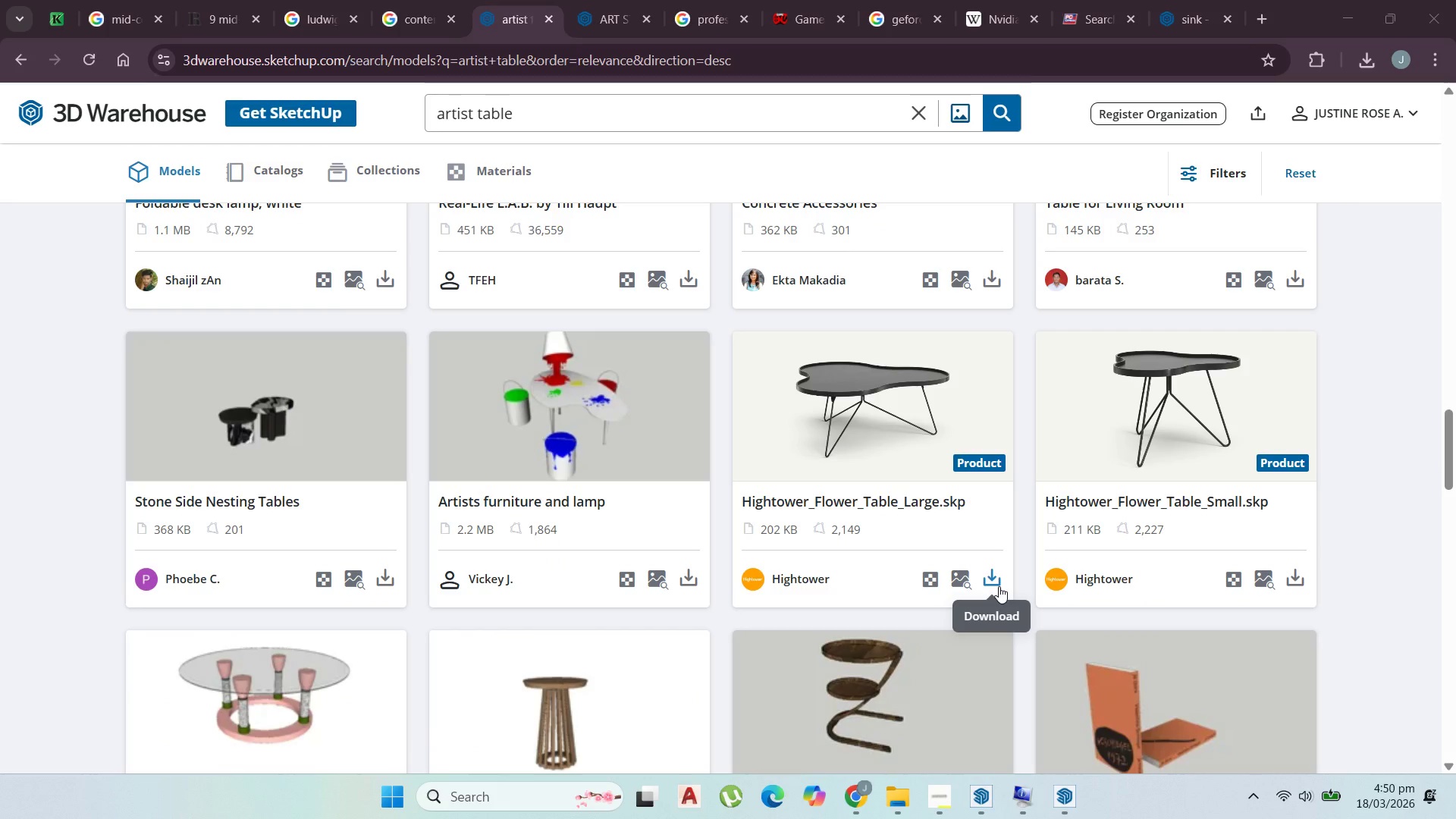 
wait(5.46)
 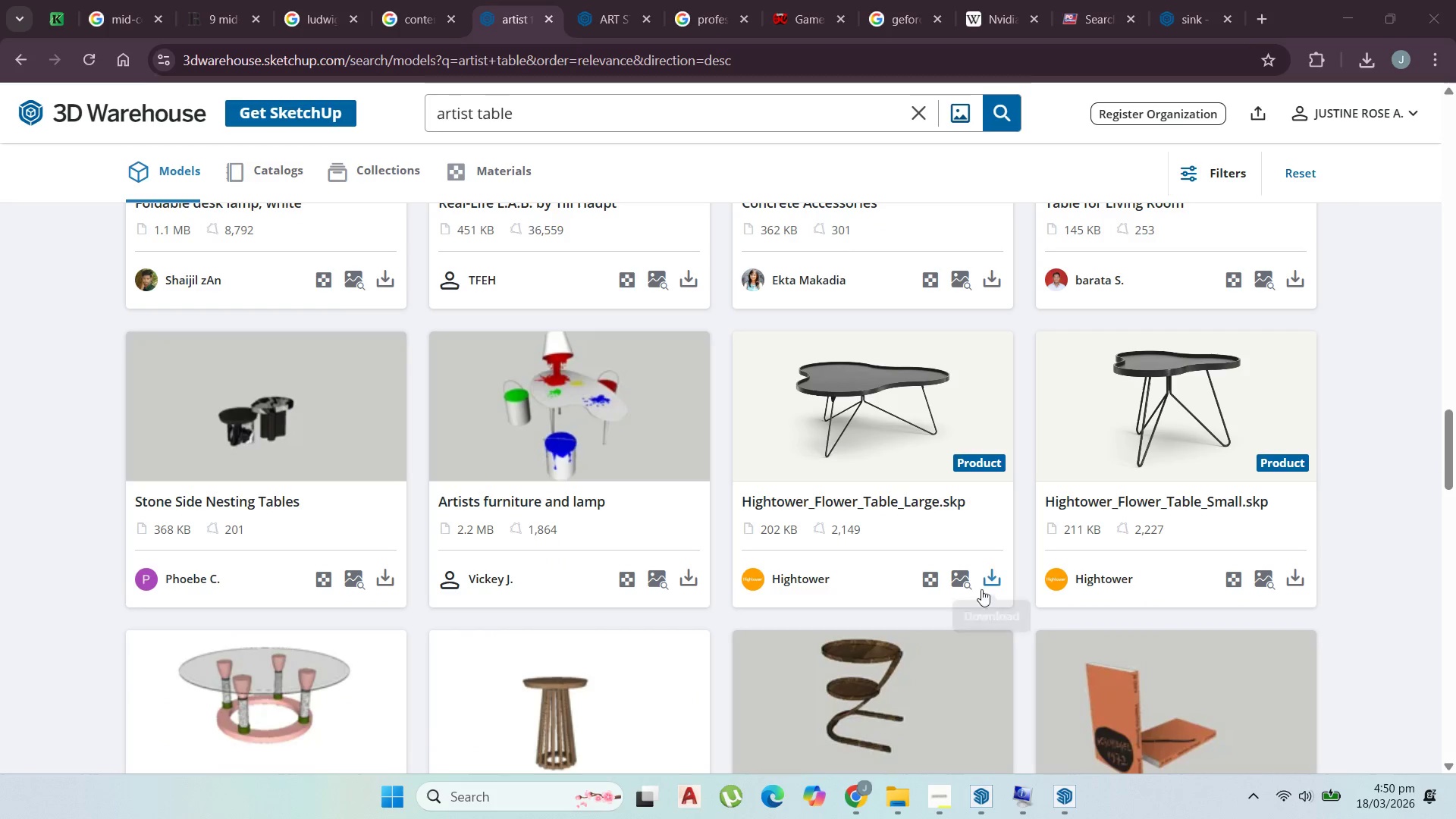 
scroll: coordinate [1006, 581], scroll_direction: down, amount: 14.0
 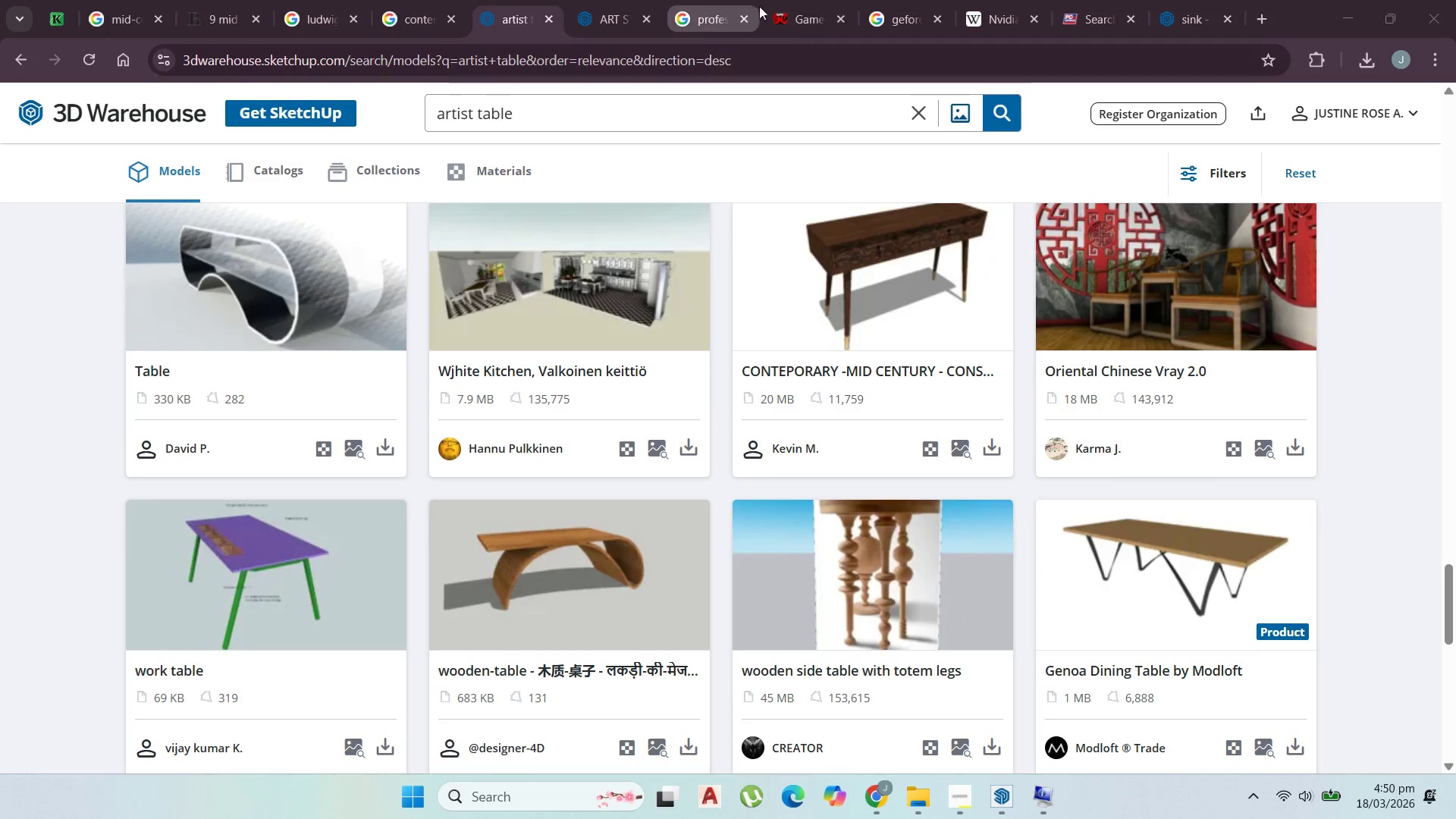 
left_click([604, 0])
 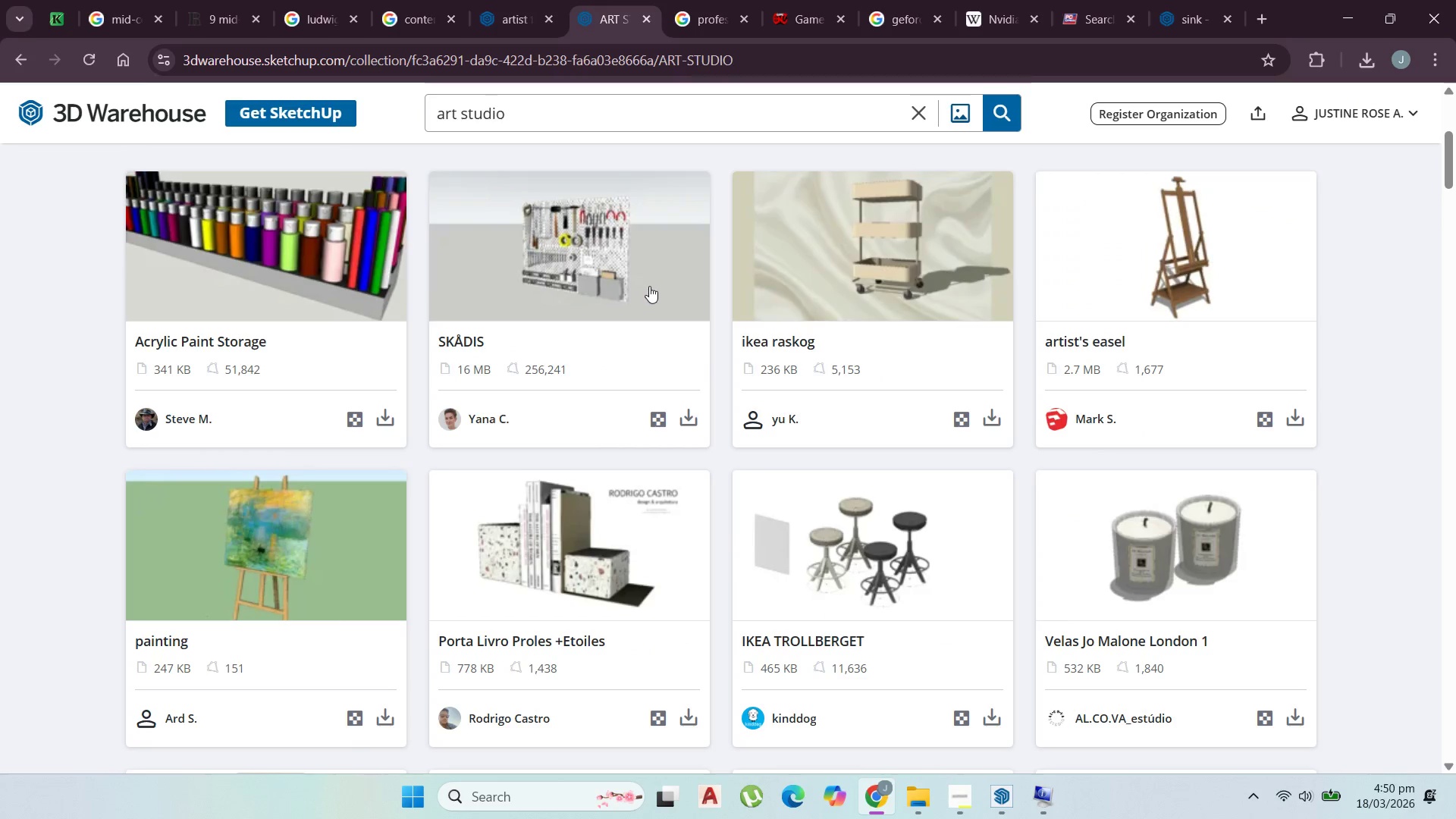 
scroll: coordinate [894, 325], scroll_direction: none, amount: 0.0
 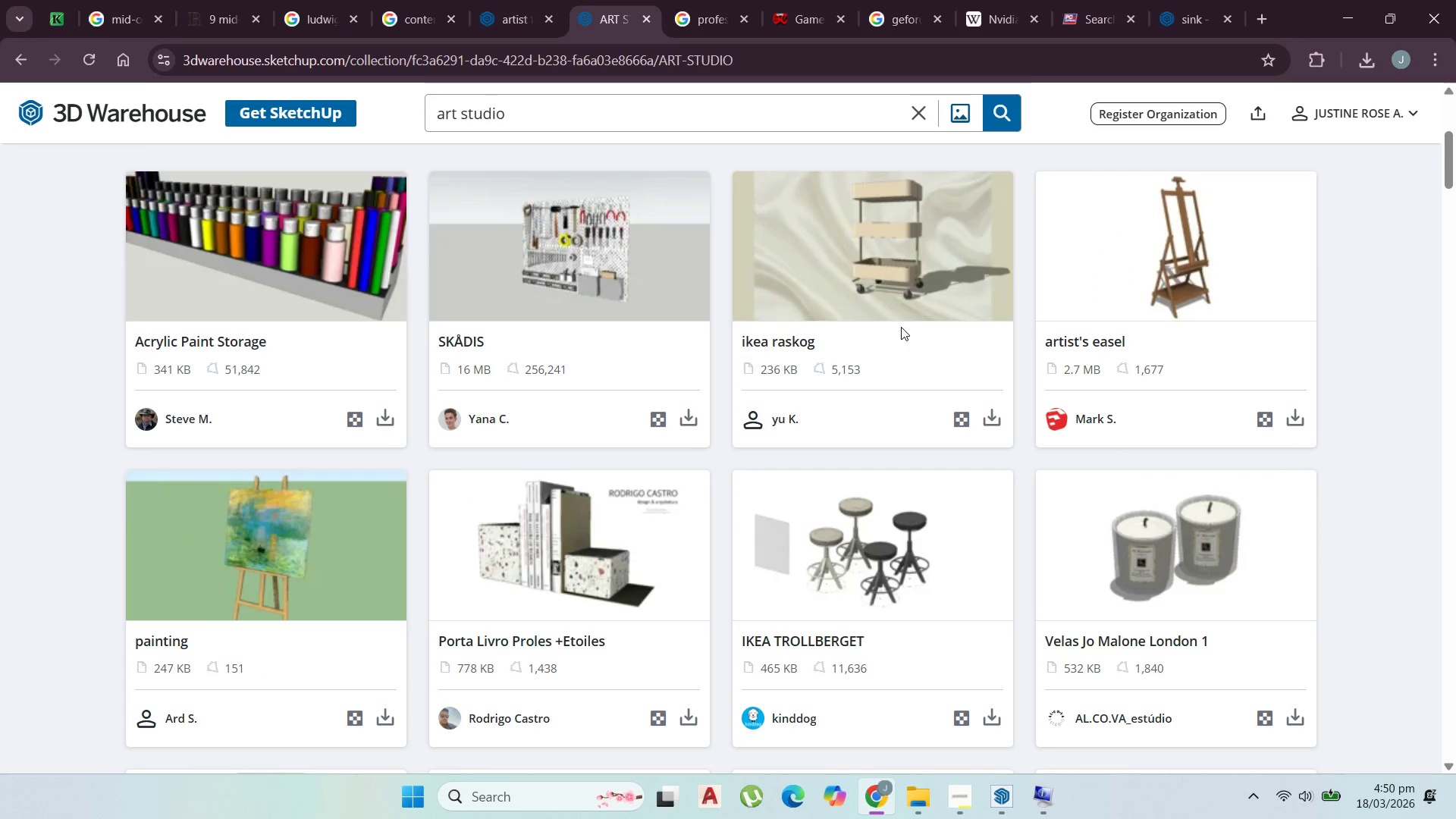 
scroll: coordinate [1037, 344], scroll_direction: down, amount: 20.0
 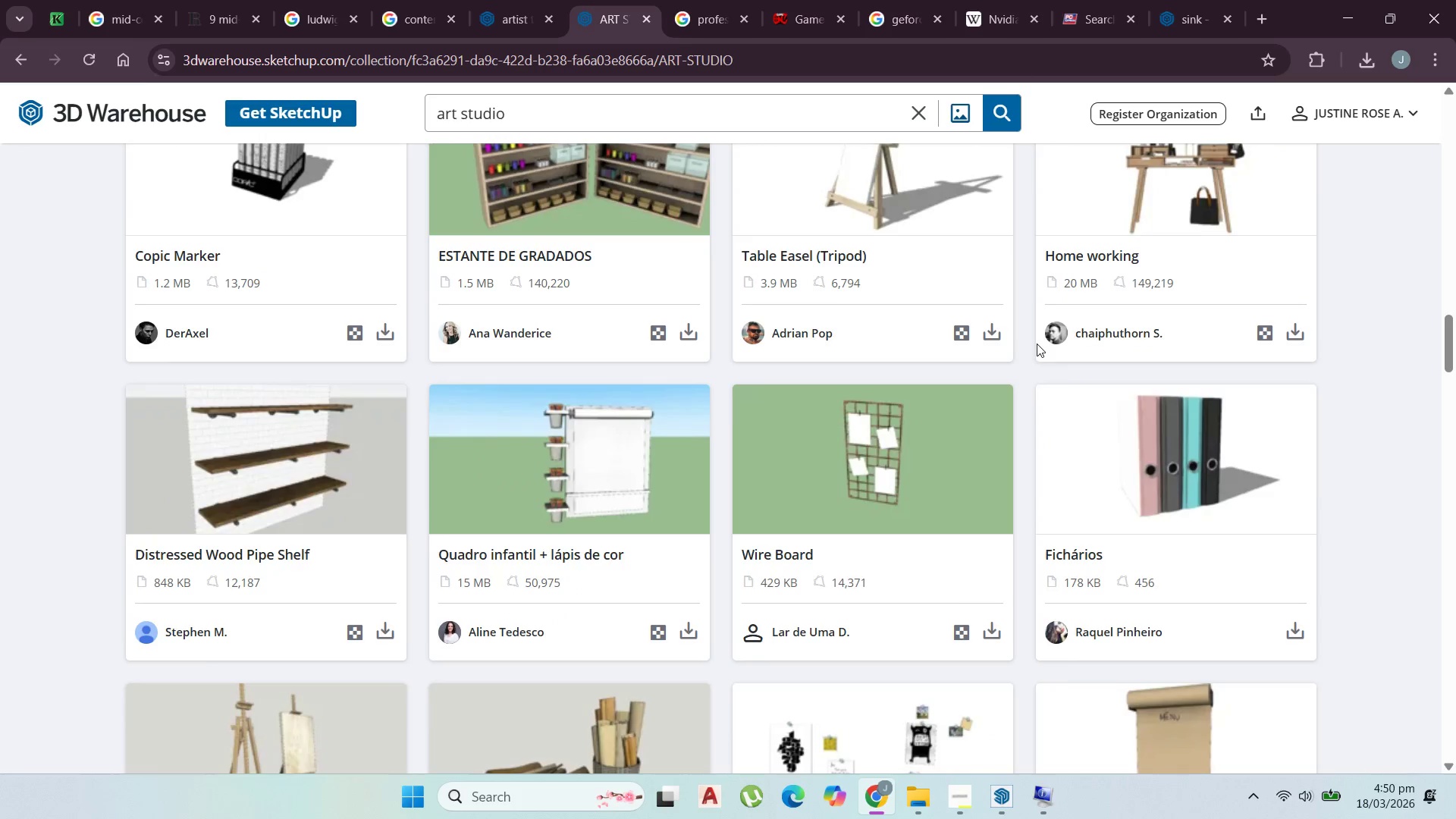 
scroll: coordinate [1038, 345], scroll_direction: down, amount: 3.0
 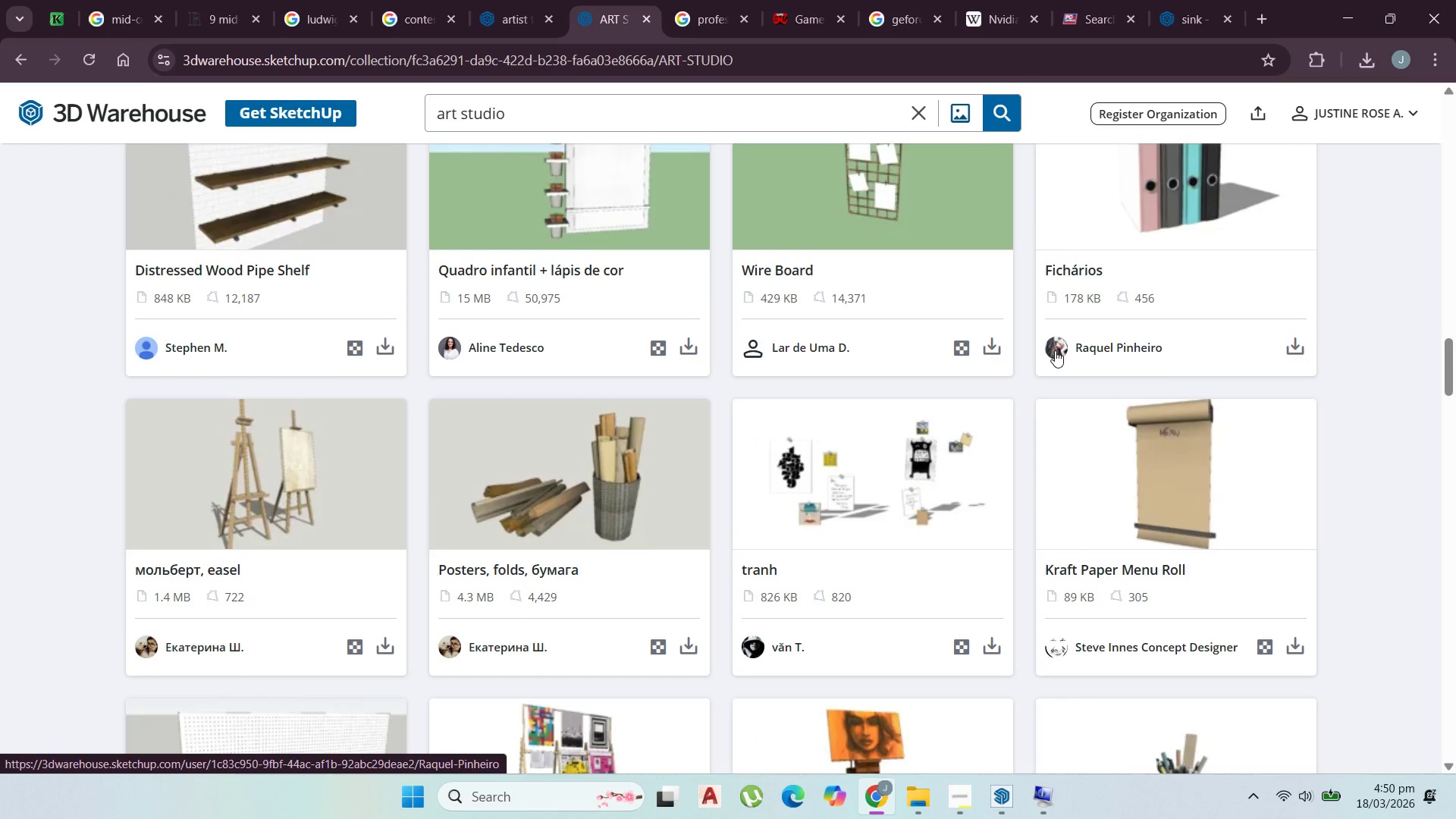 
wait(7.42)
 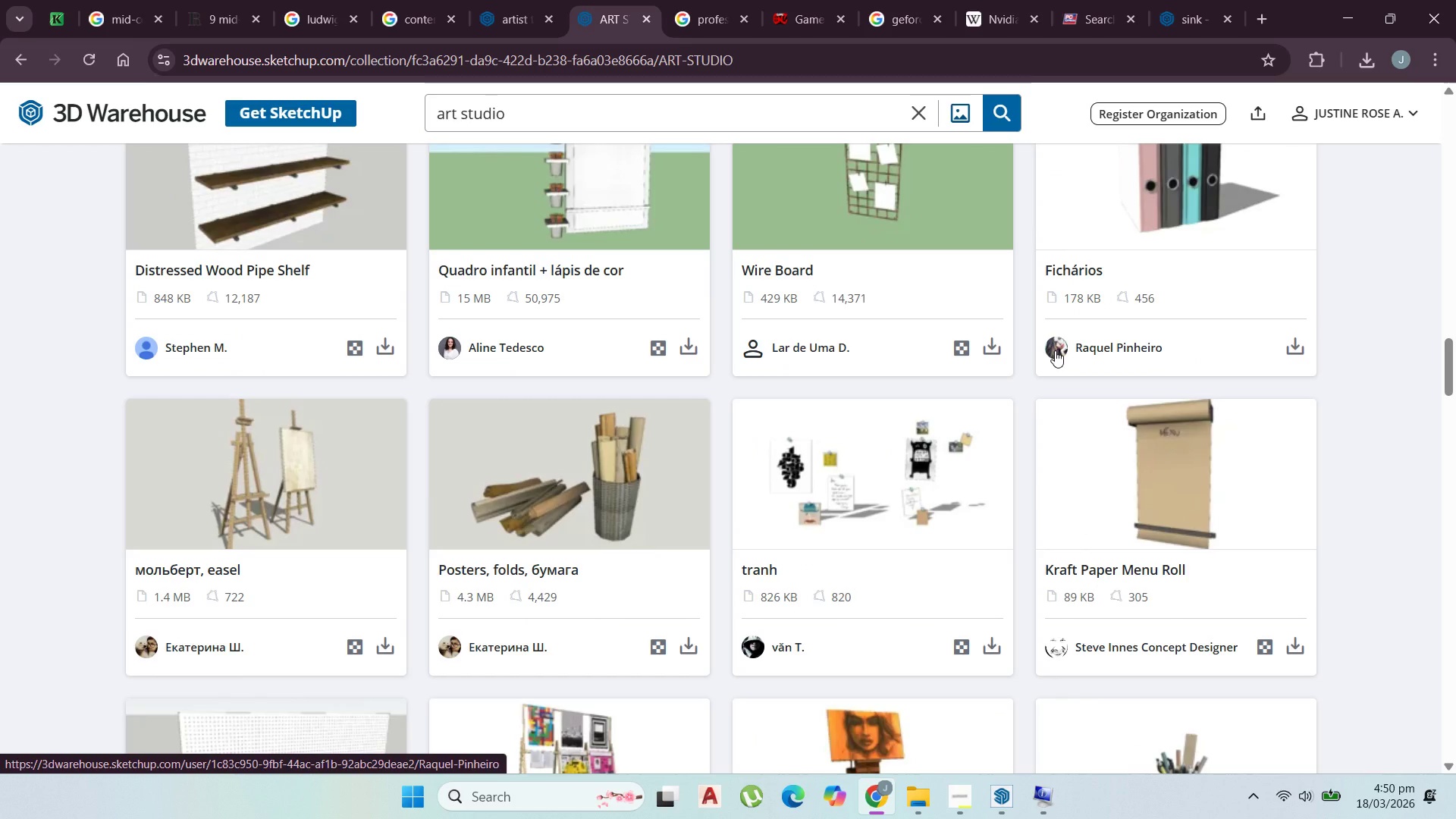 
scroll: coordinate [771, 388], scroll_direction: down, amount: 5.0
 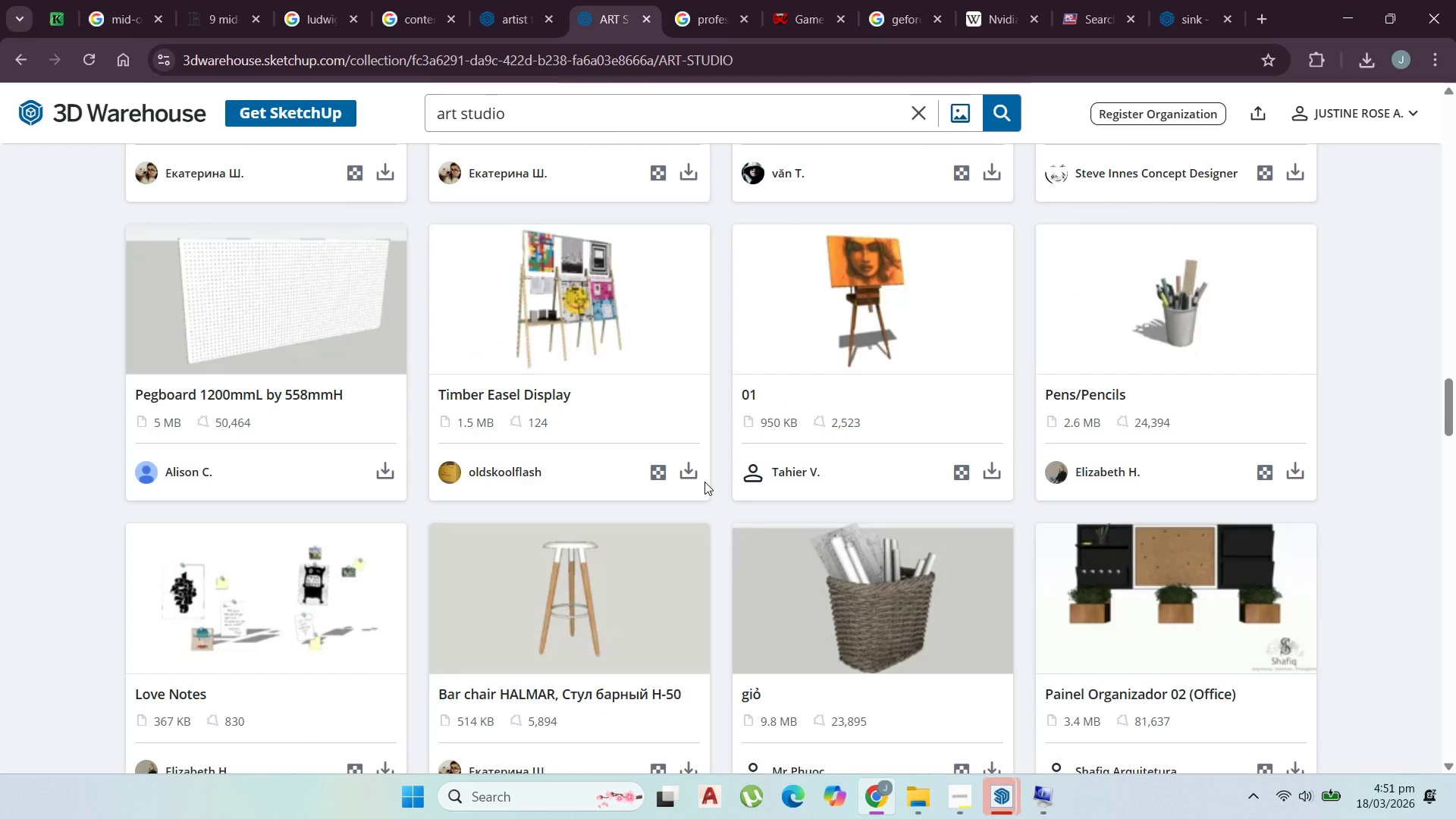 
wait(5.43)
 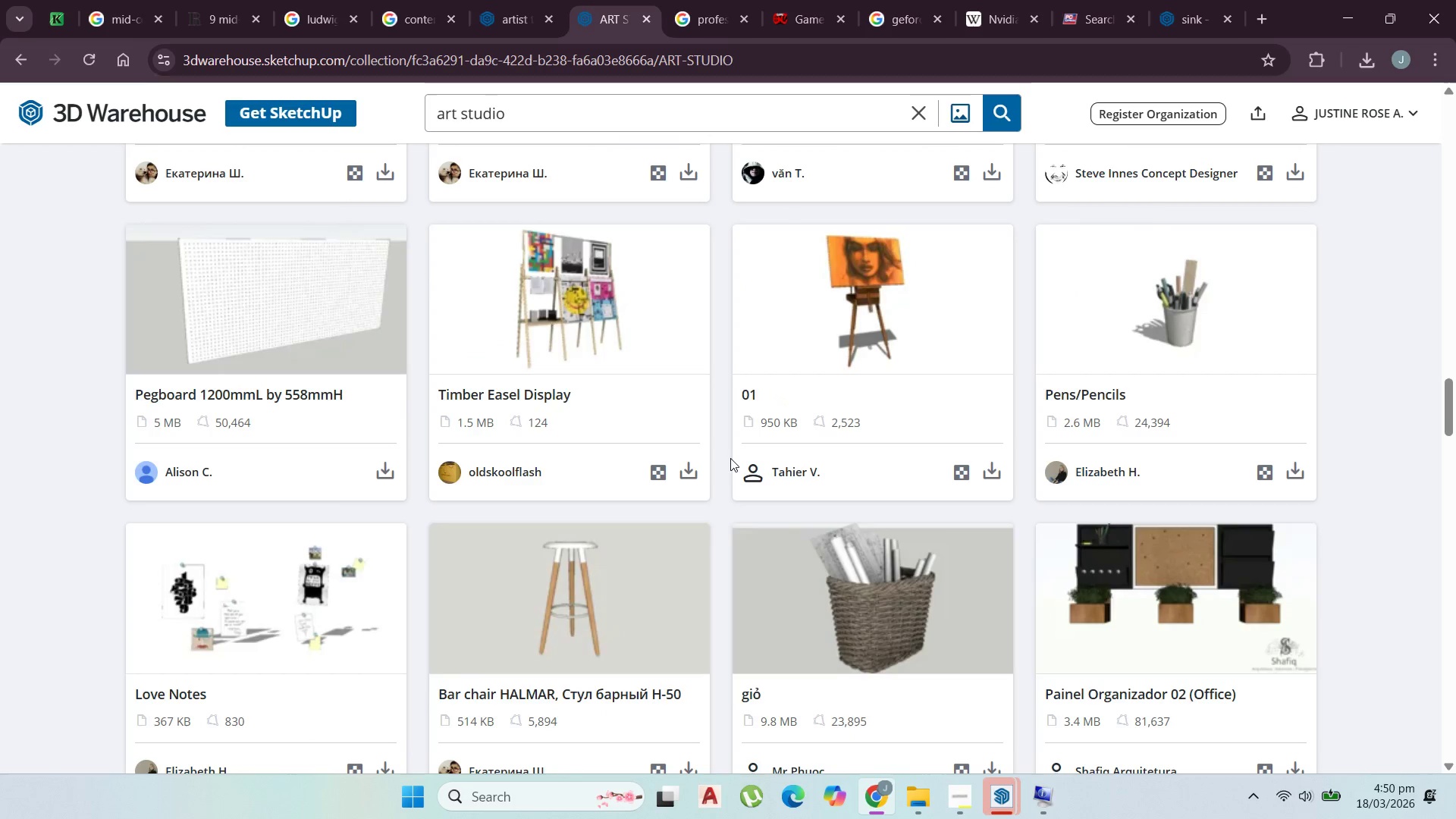 
left_click([693, 476])
 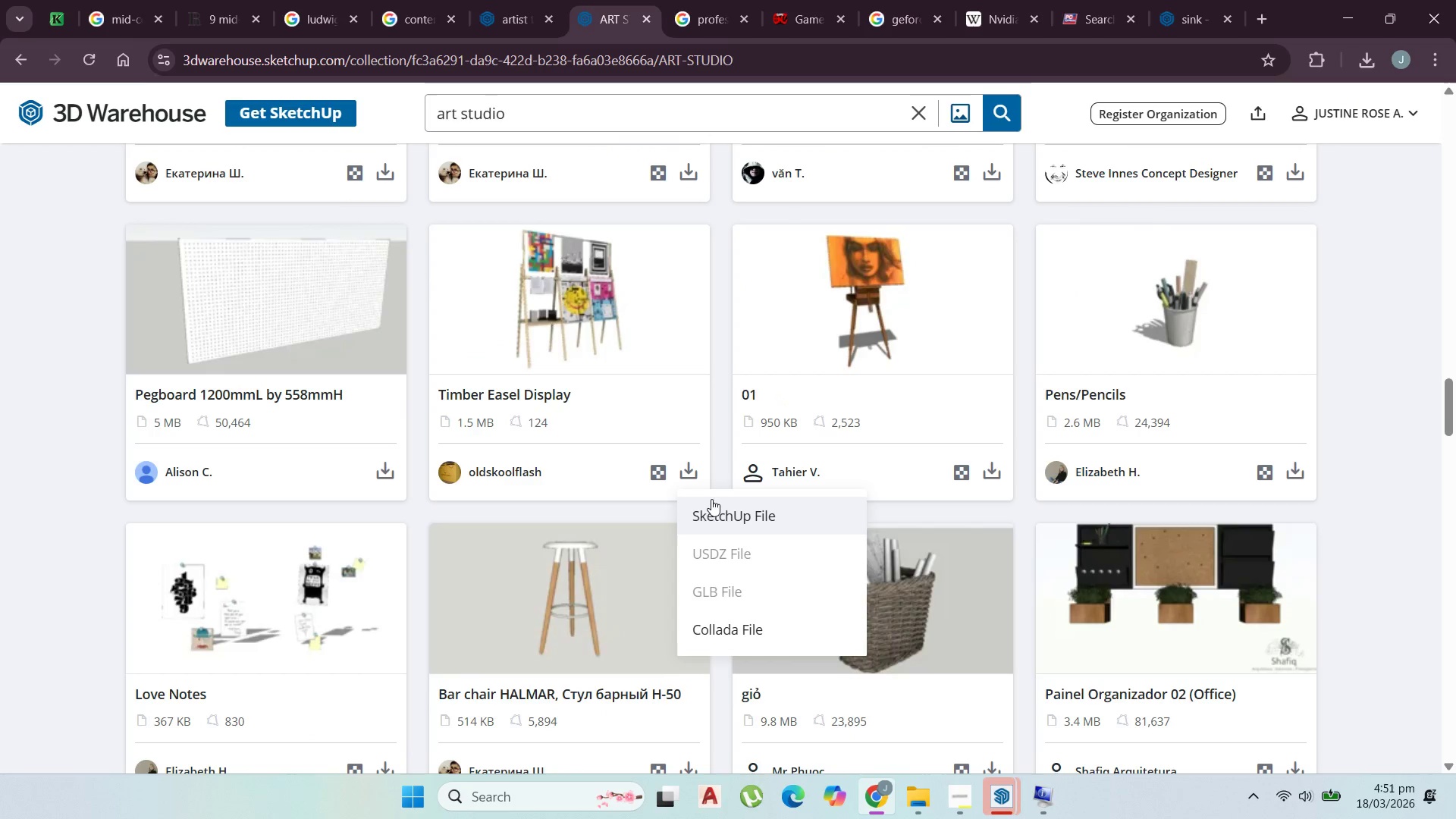 
left_click([714, 504])
 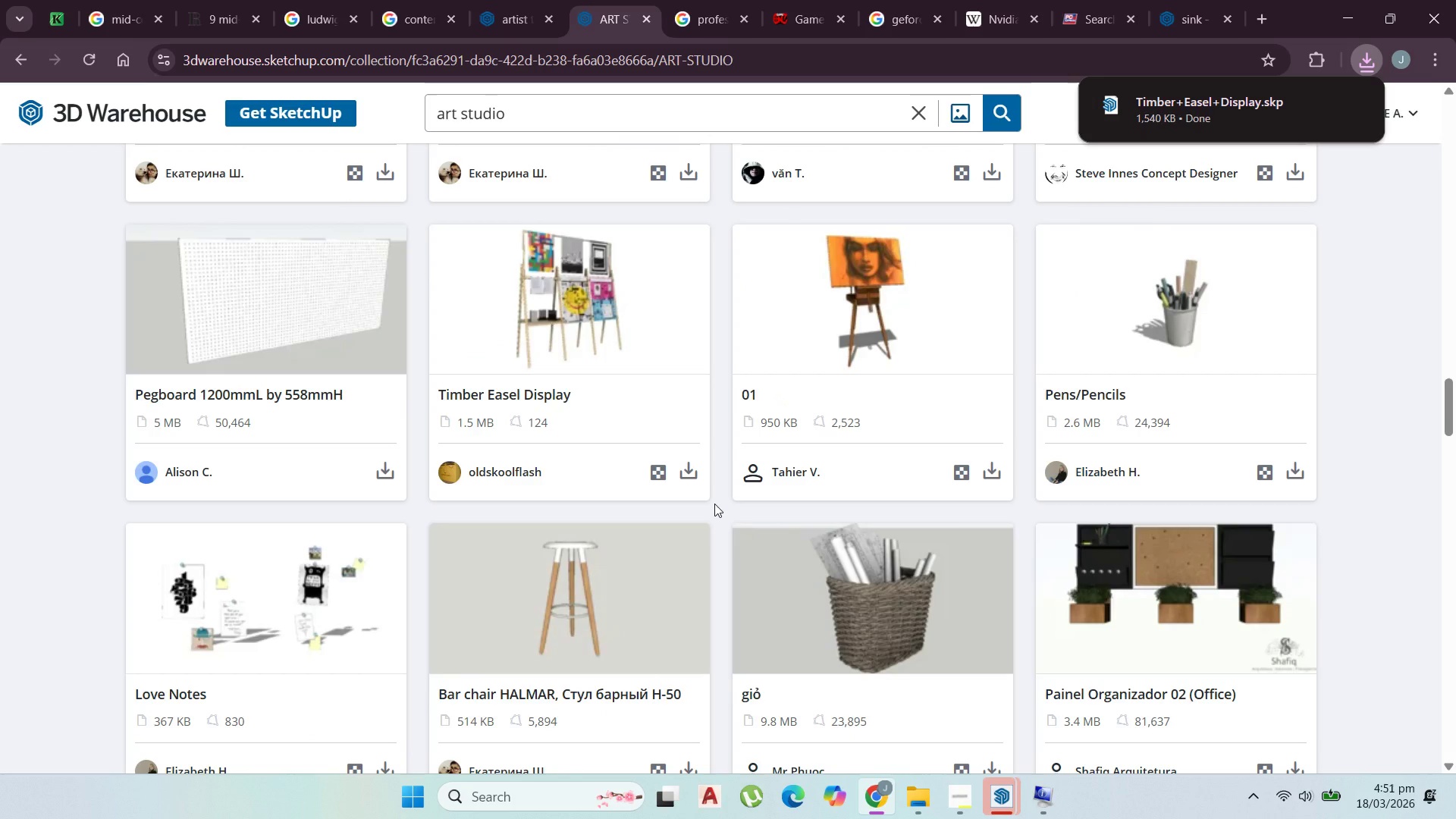 
wait(6.94)
 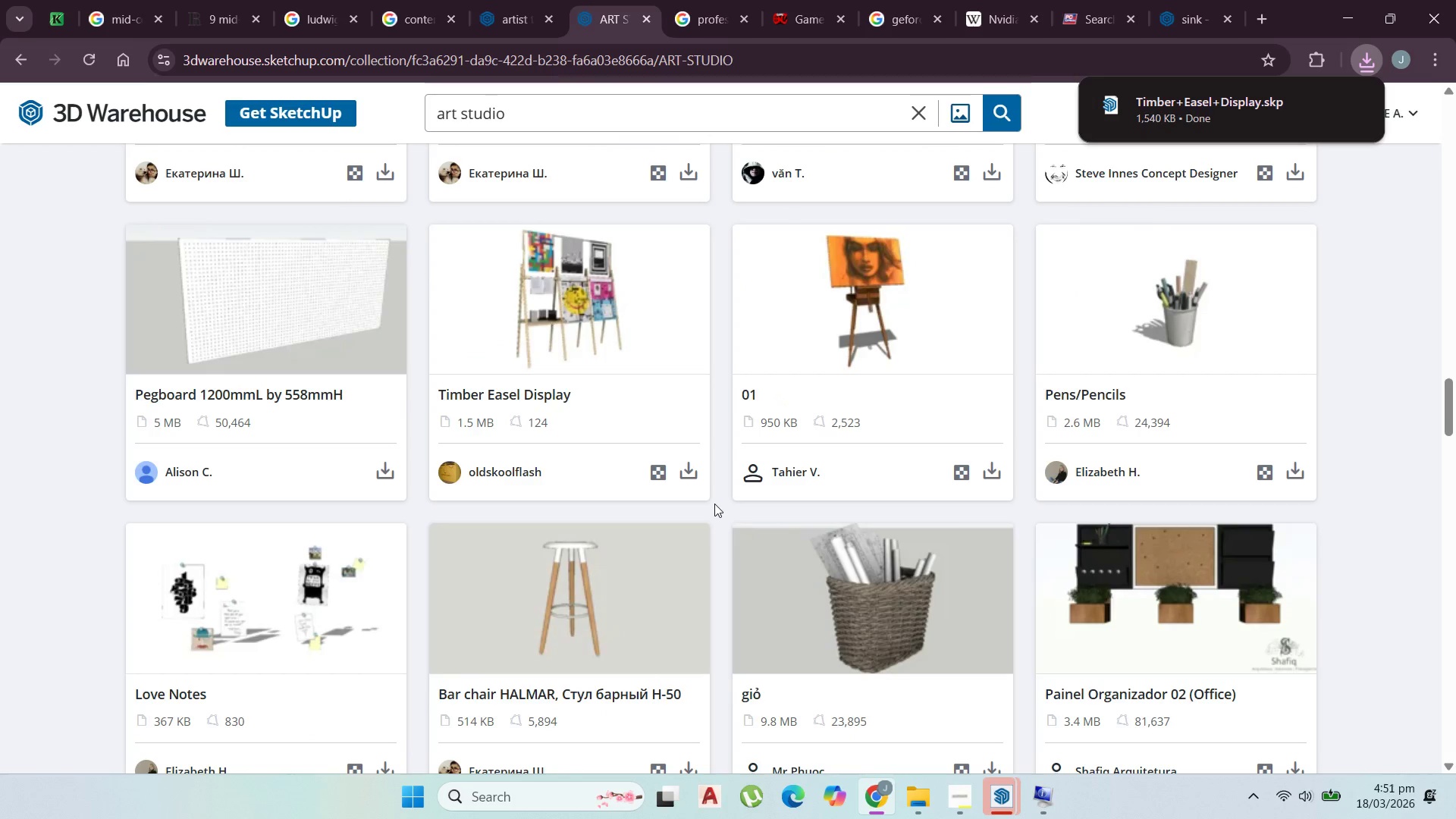 
left_click([1320, 105])
 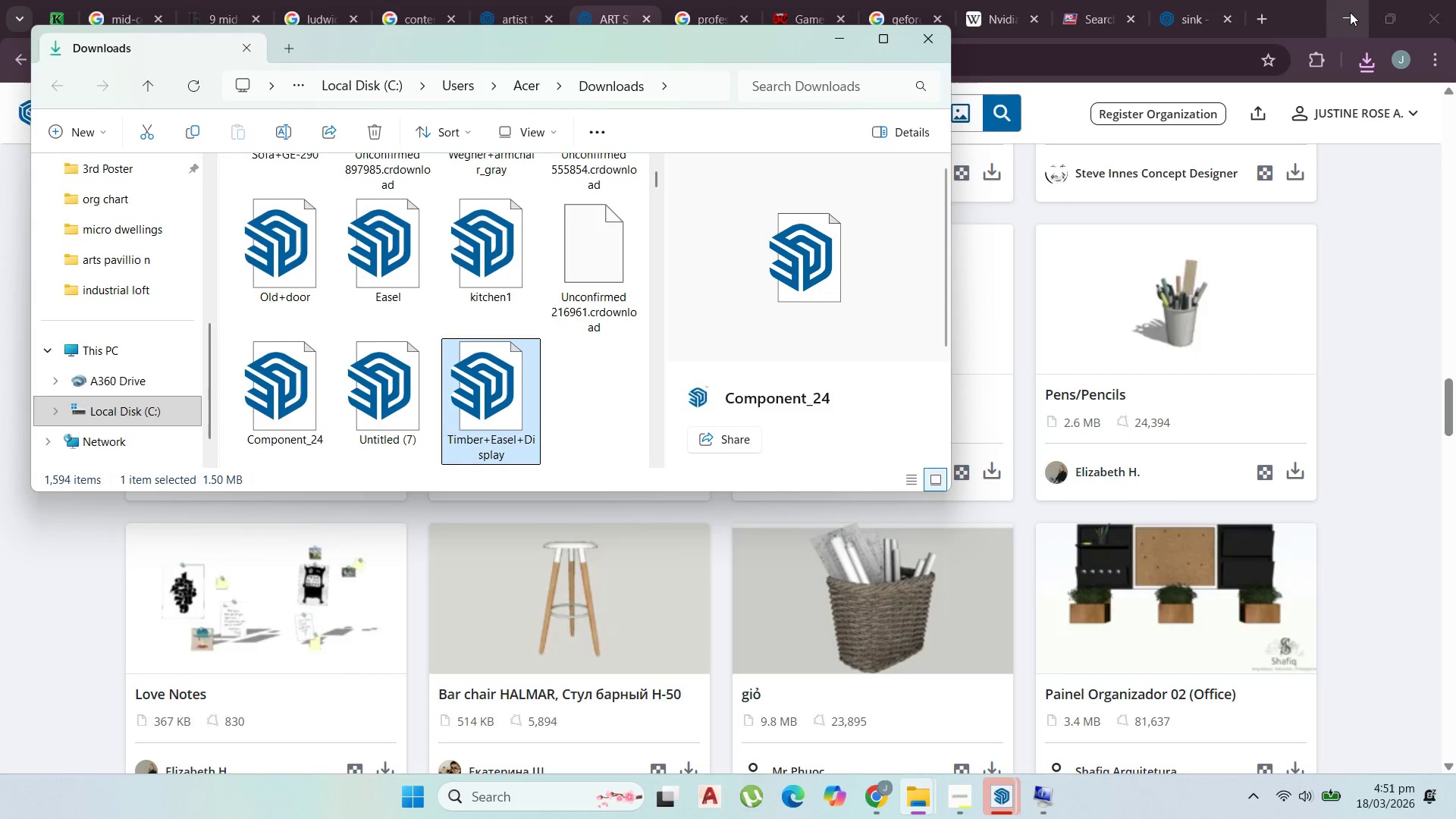 
left_click([1354, 12])
 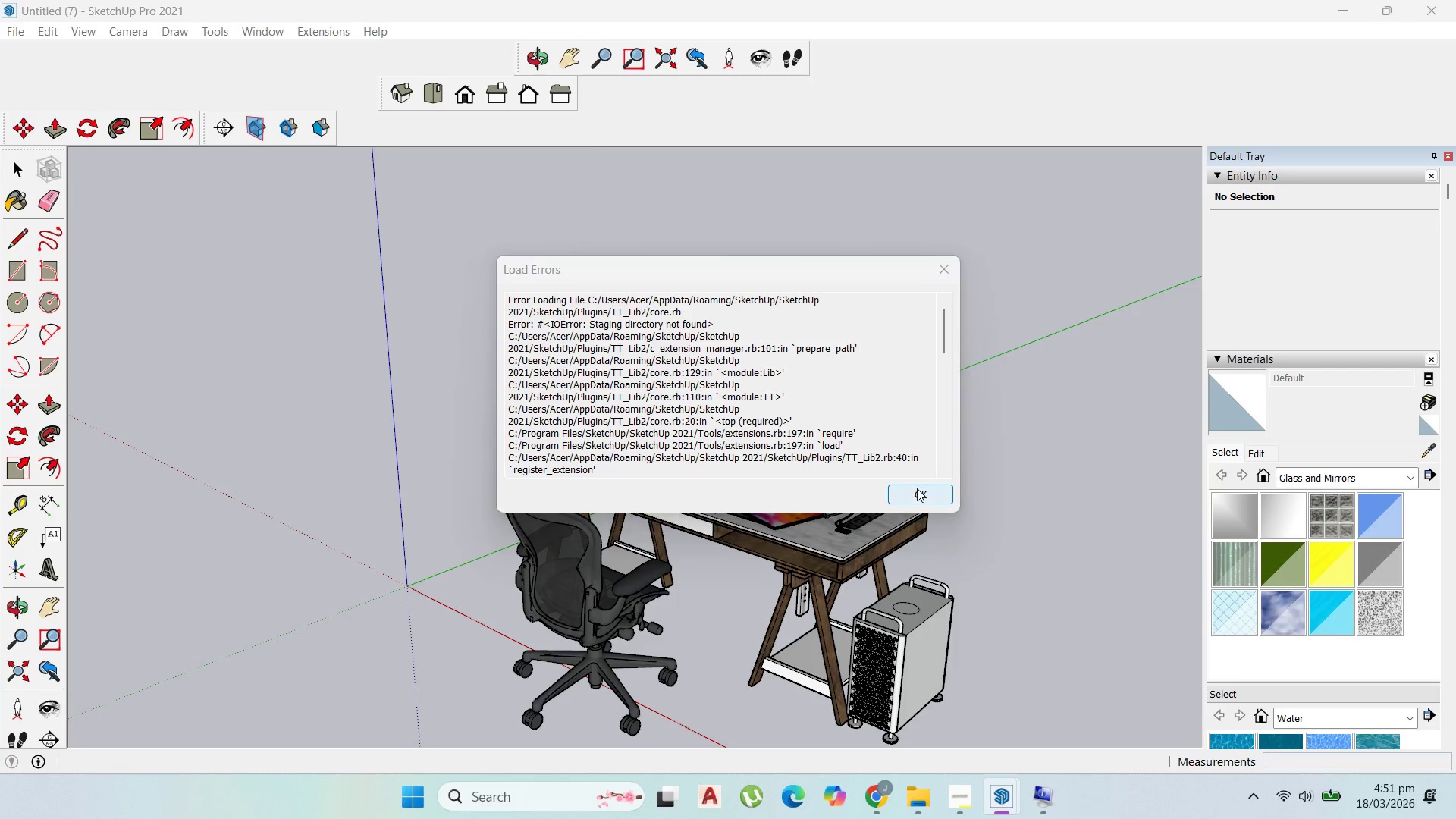 
wait(5.47)
 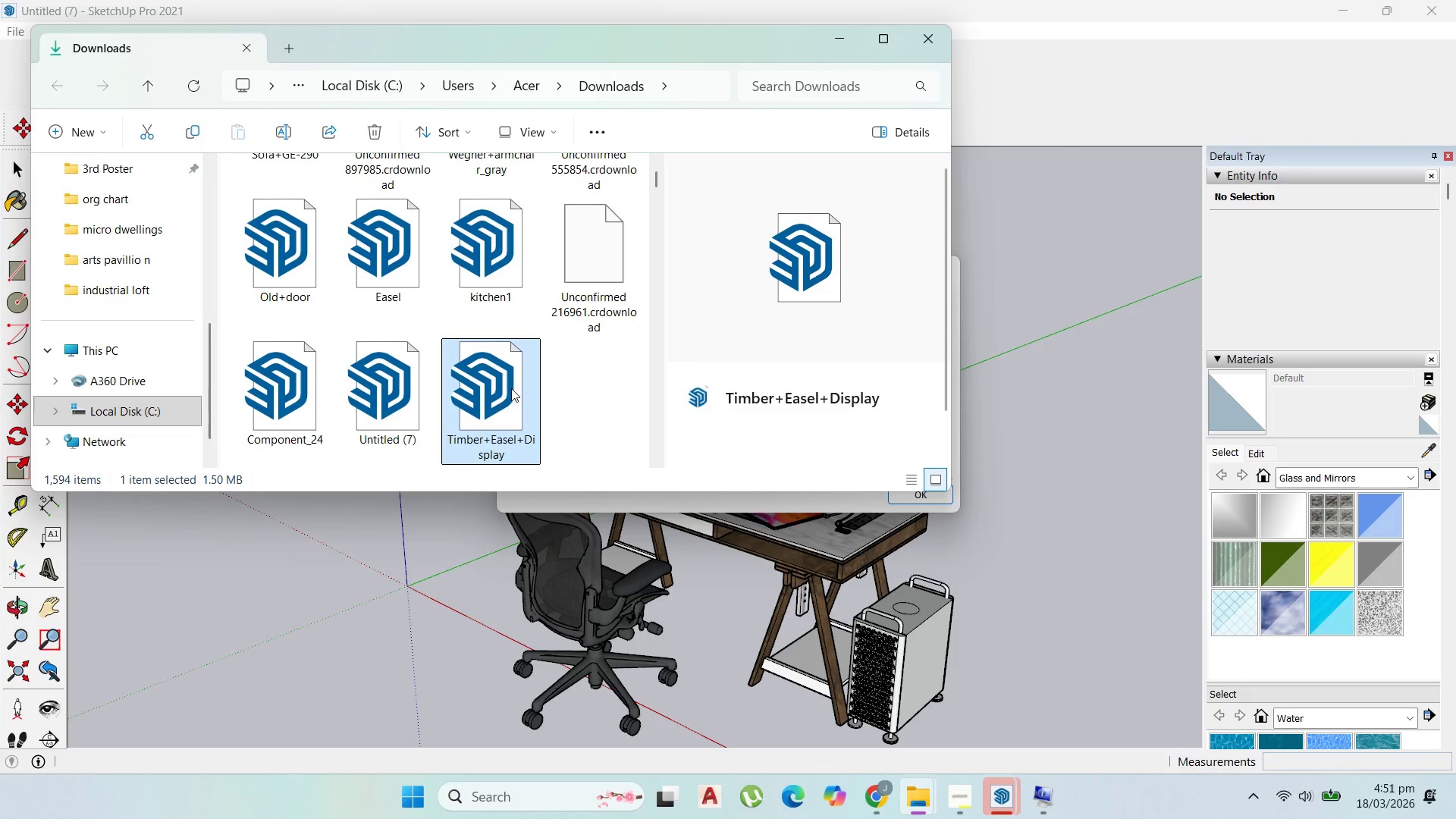 
scroll: coordinate [753, 461], scroll_direction: down, amount: 8.0
 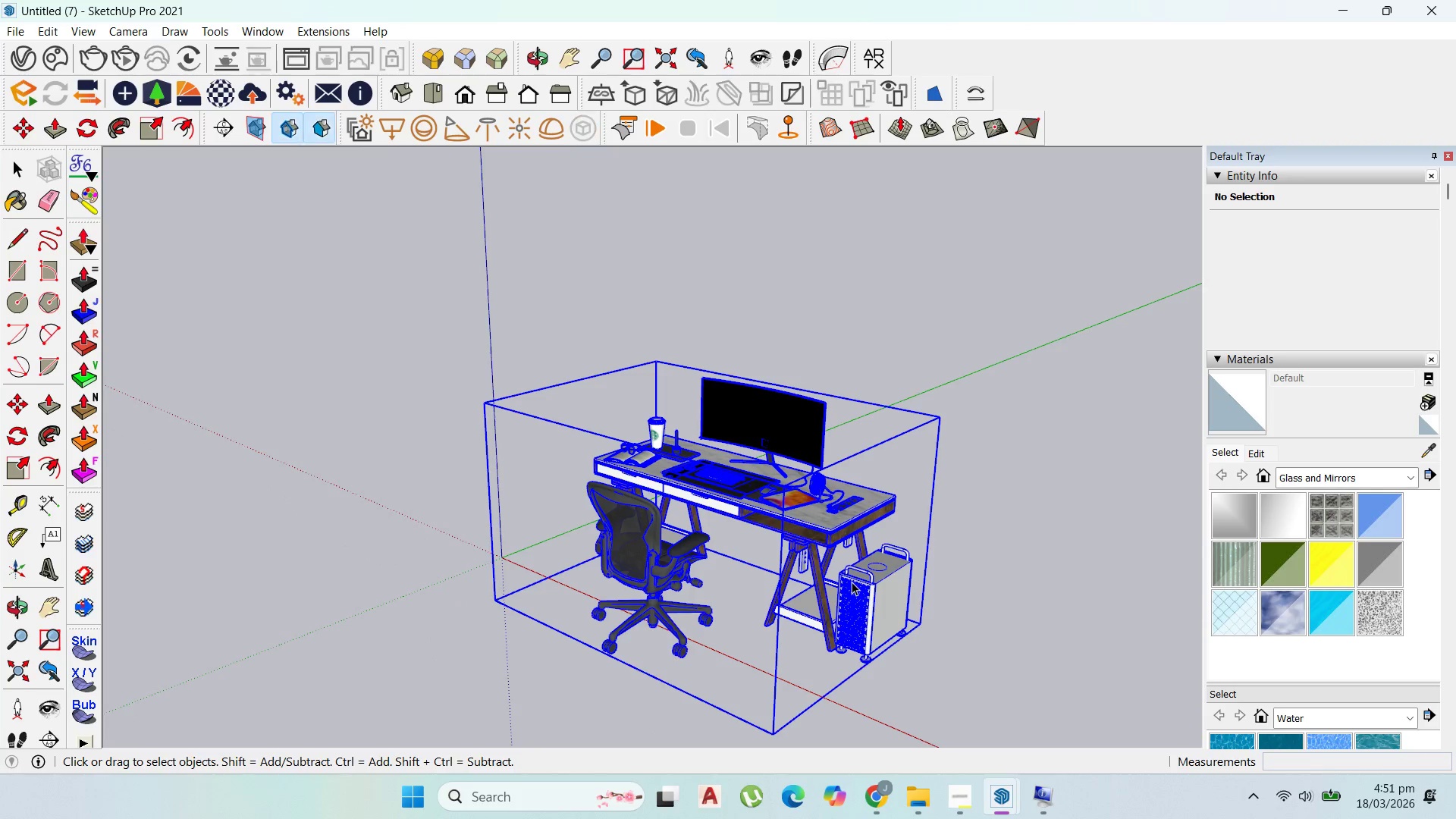 
scroll: coordinate [808, 563], scroll_direction: up, amount: 9.0
 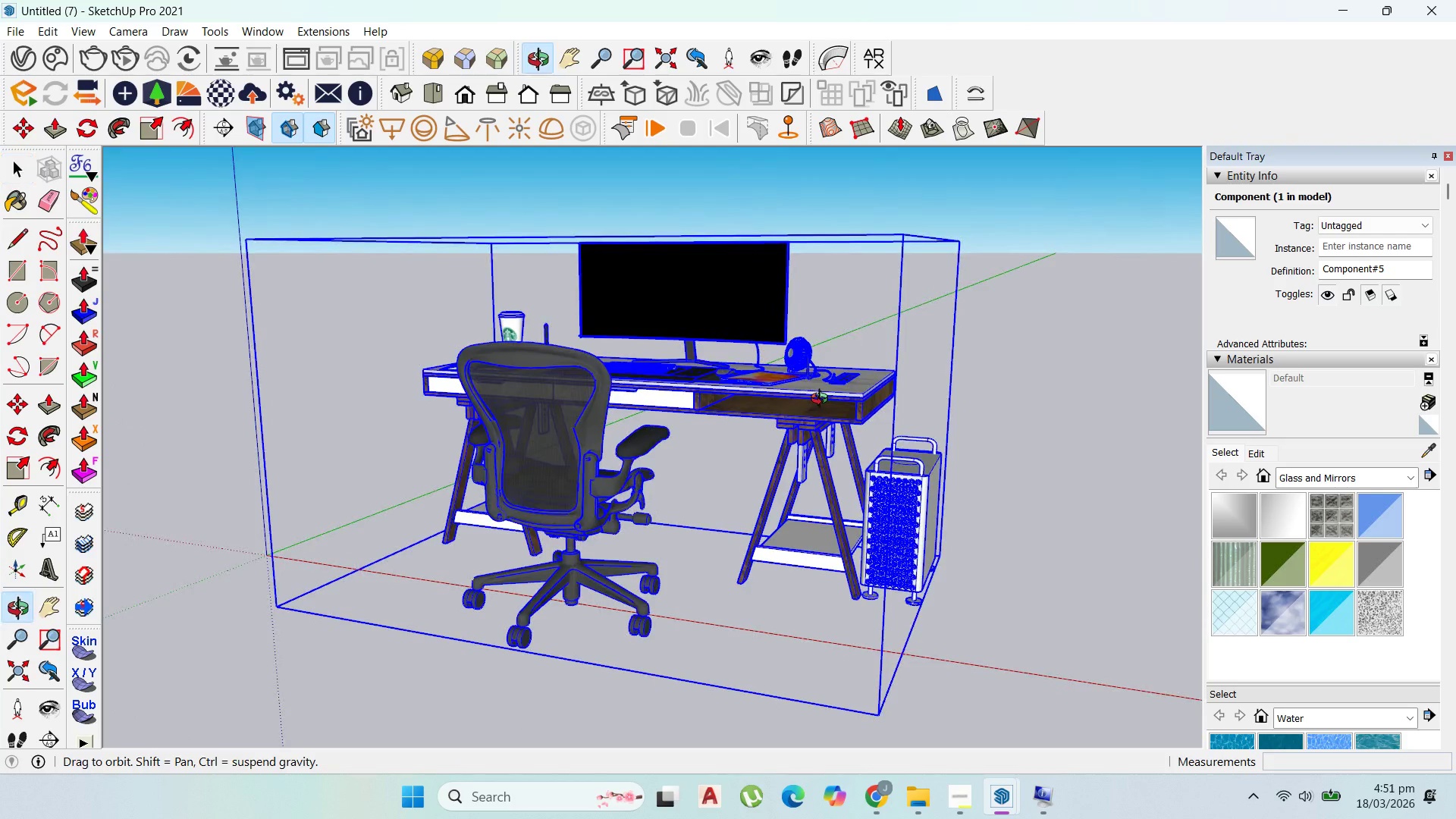 
hold_key(key=ControlLeft, duration=0.91)
 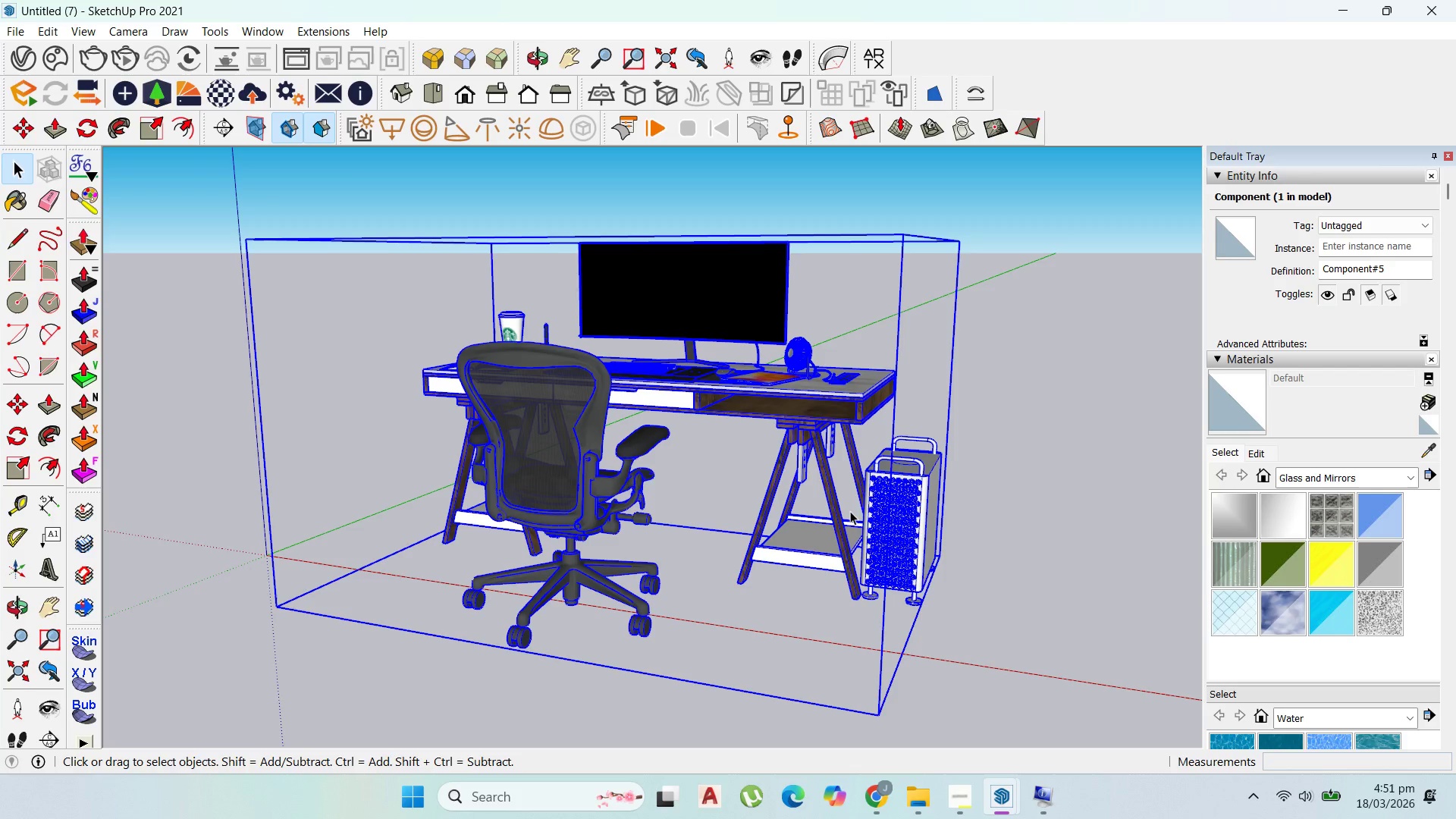 
key(Control+C)
 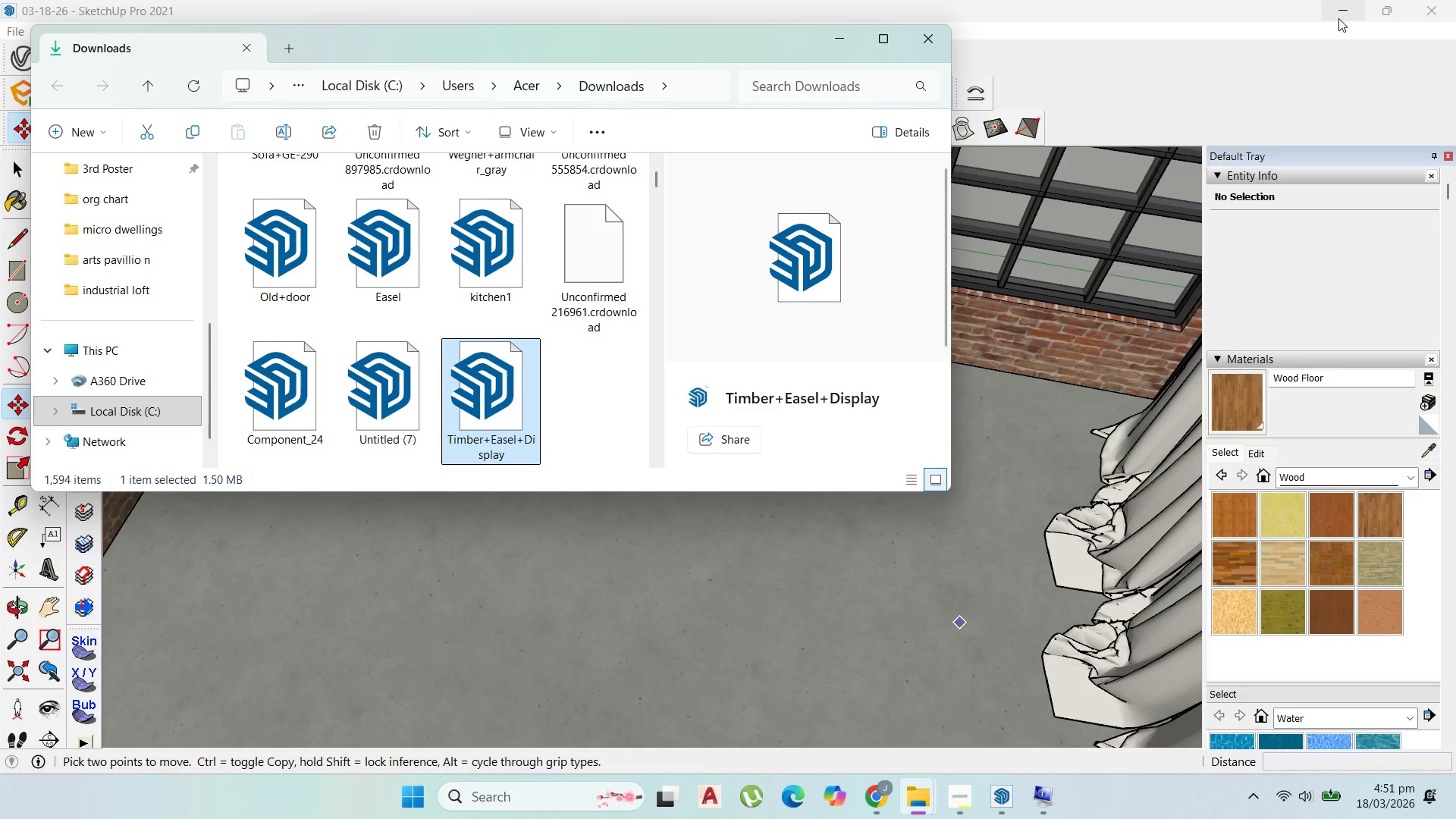 
left_click([852, 40])
 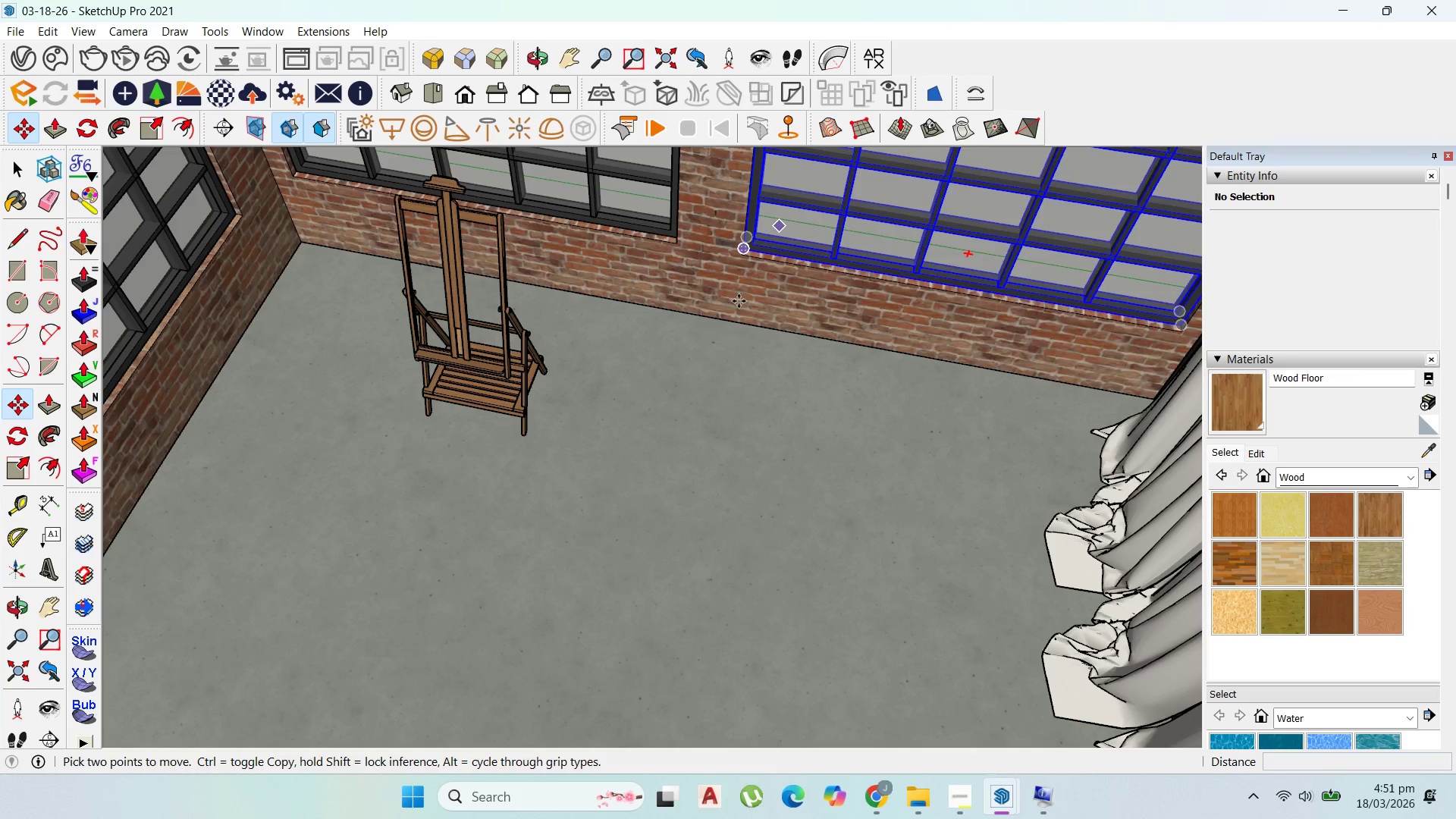 
scroll: coordinate [706, 371], scroll_direction: down, amount: 5.0
 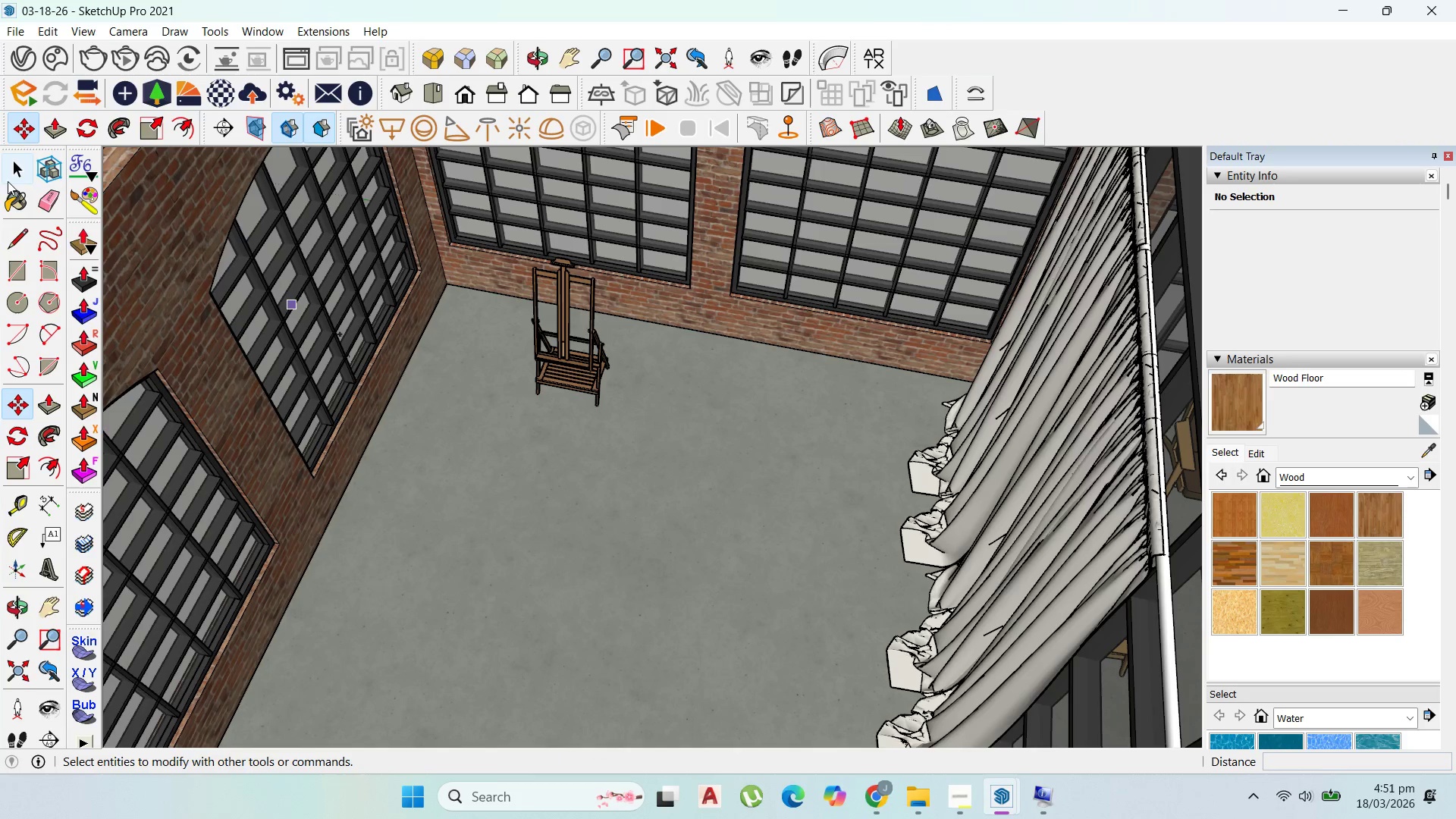 
left_click([13, 171])
 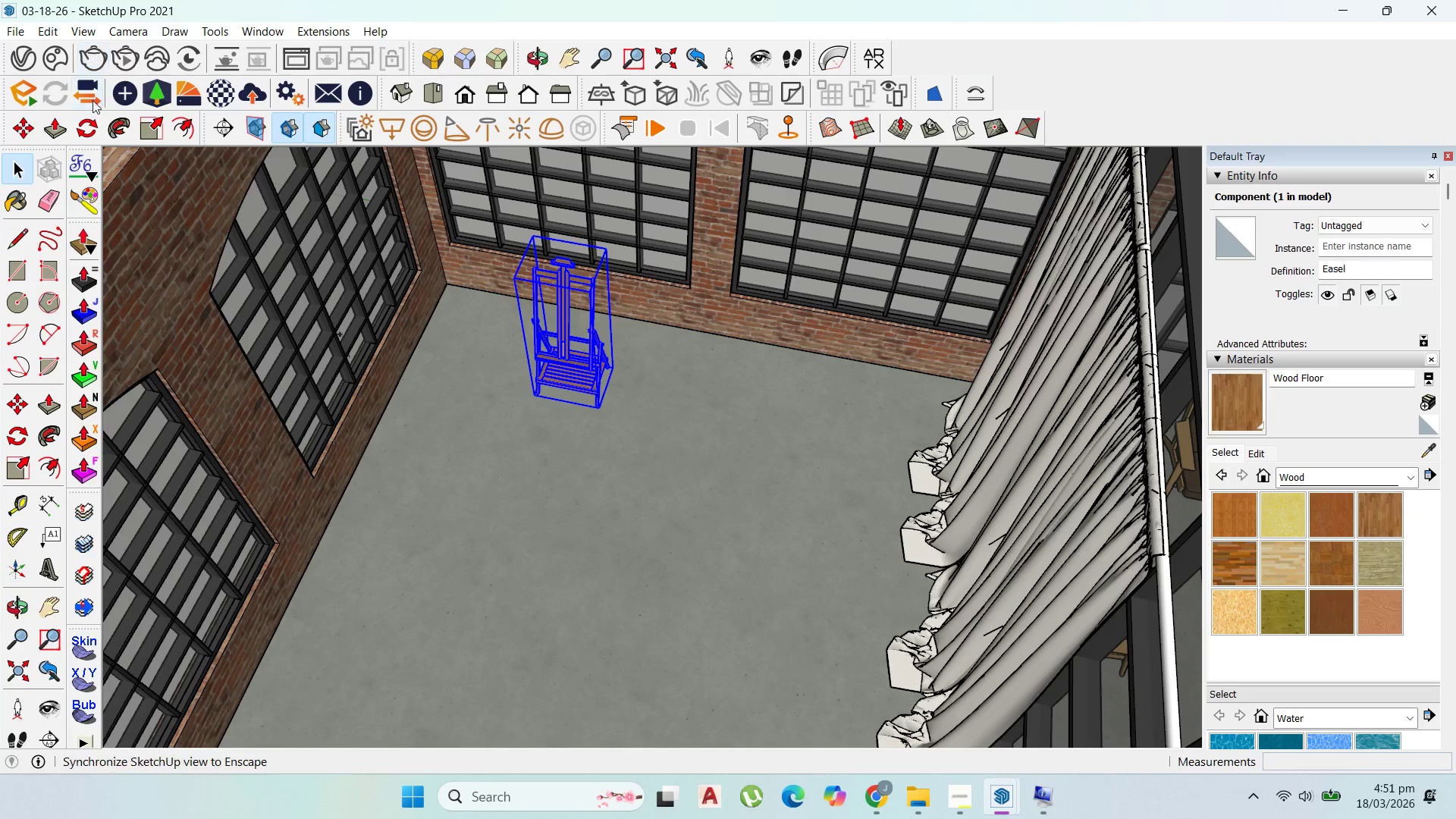 
left_click_drag(start_coordinate=[86, 127], to_coordinate=[108, 143])
 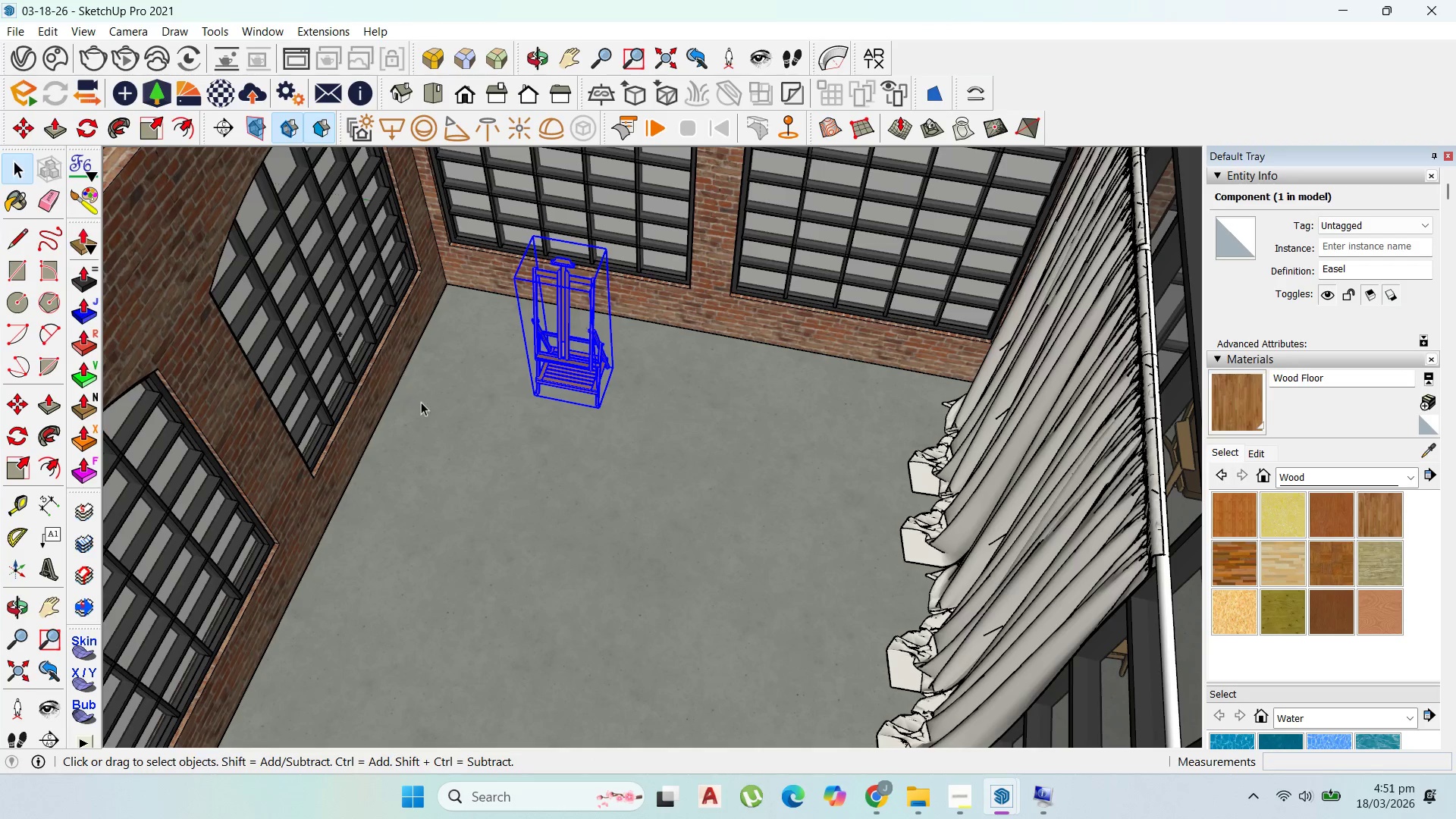 
scroll: coordinate [548, 440], scroll_direction: up, amount: 3.0
 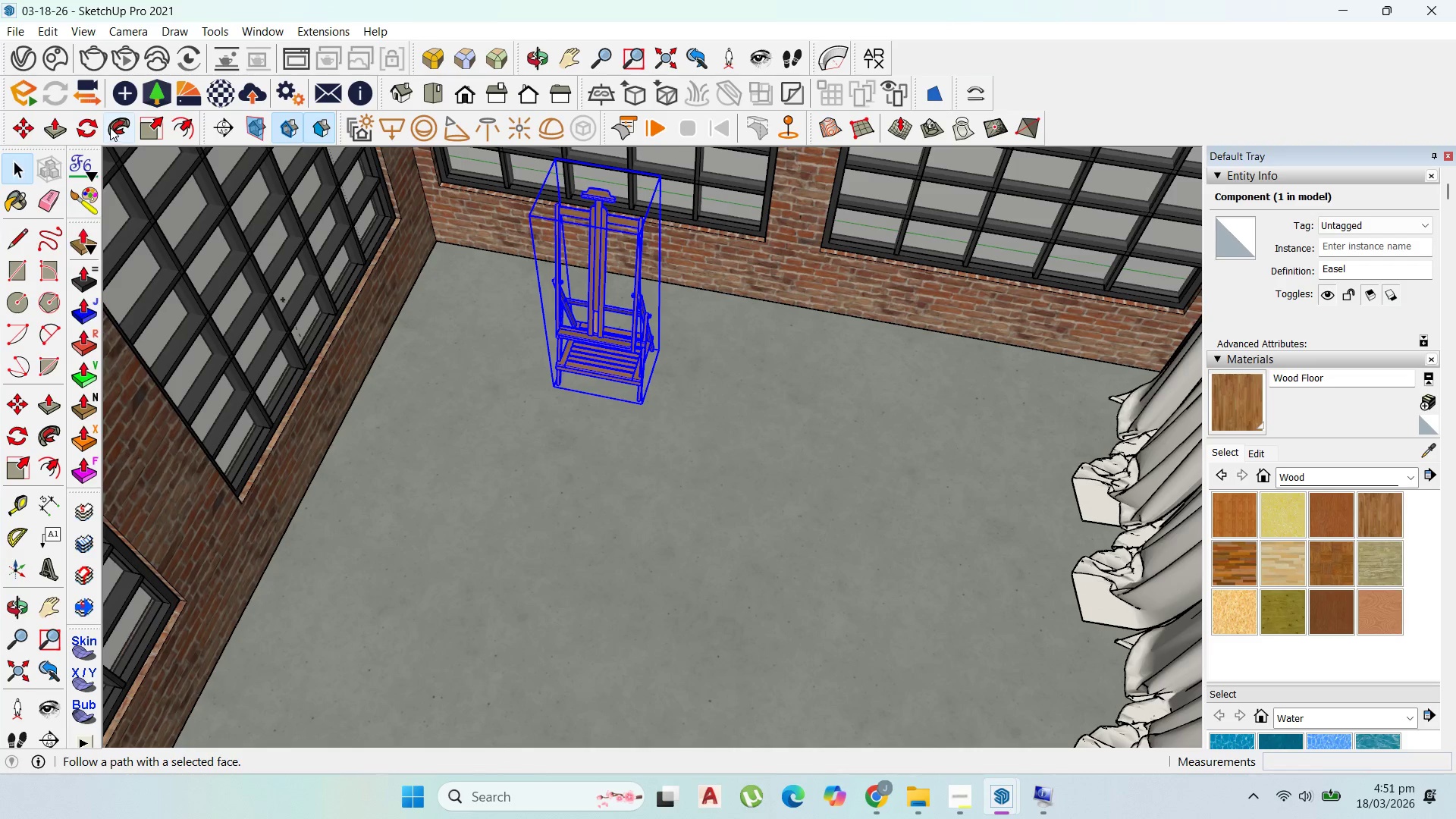 
left_click([81, 124])
 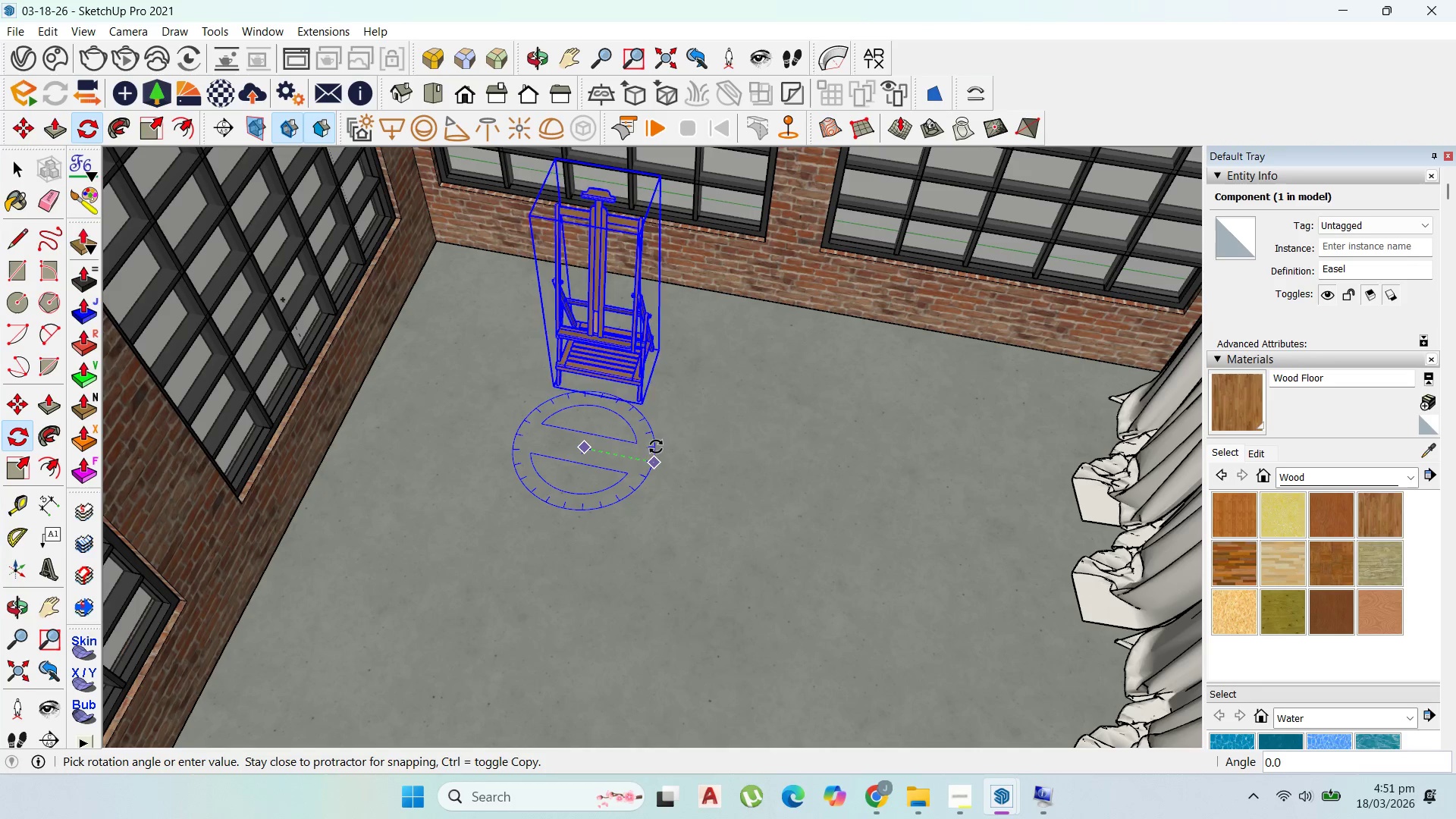 
left_click([670, 405])
 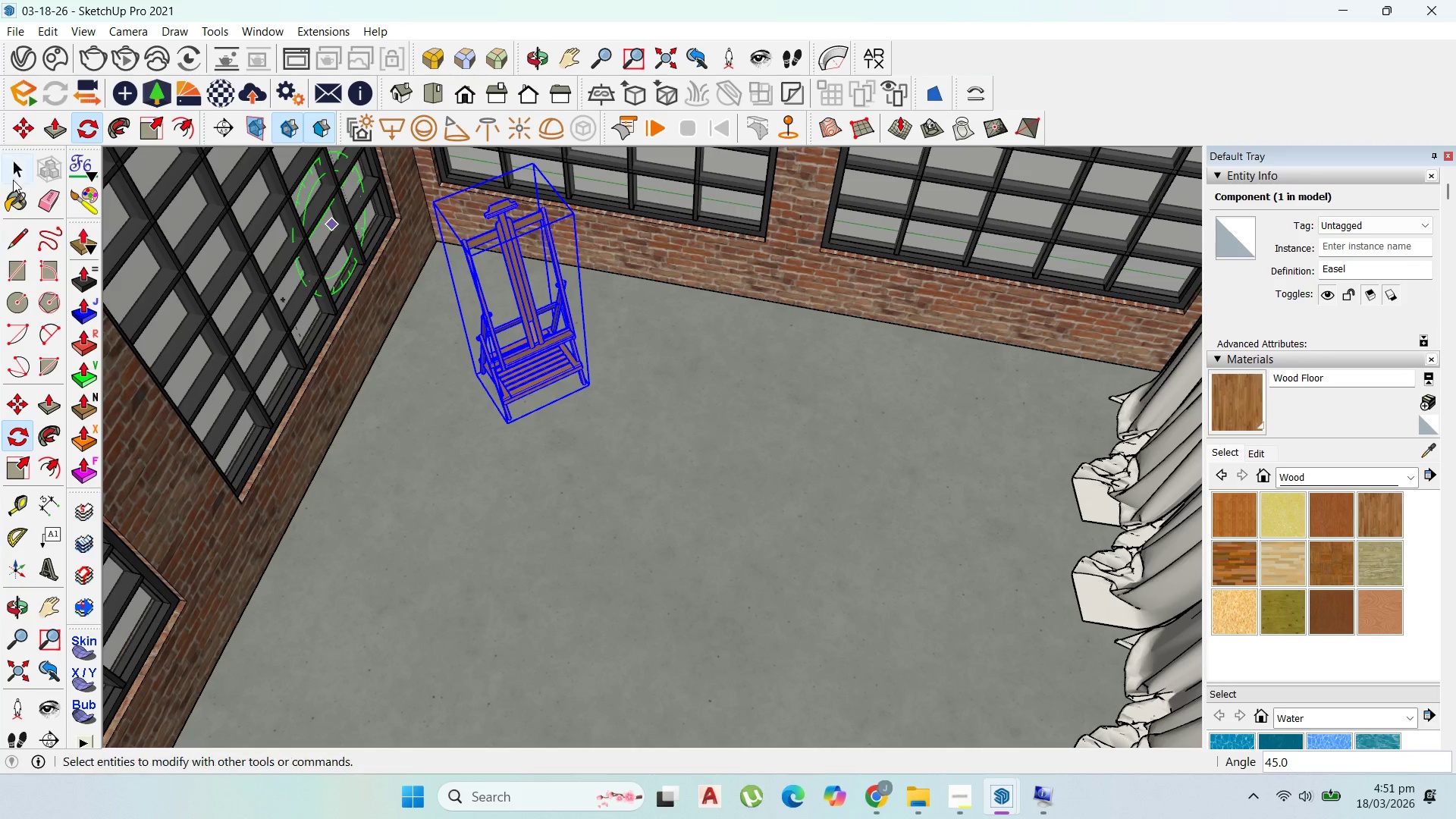 
left_click_drag(start_coordinate=[16, 168], to_coordinate=[24, 168])
 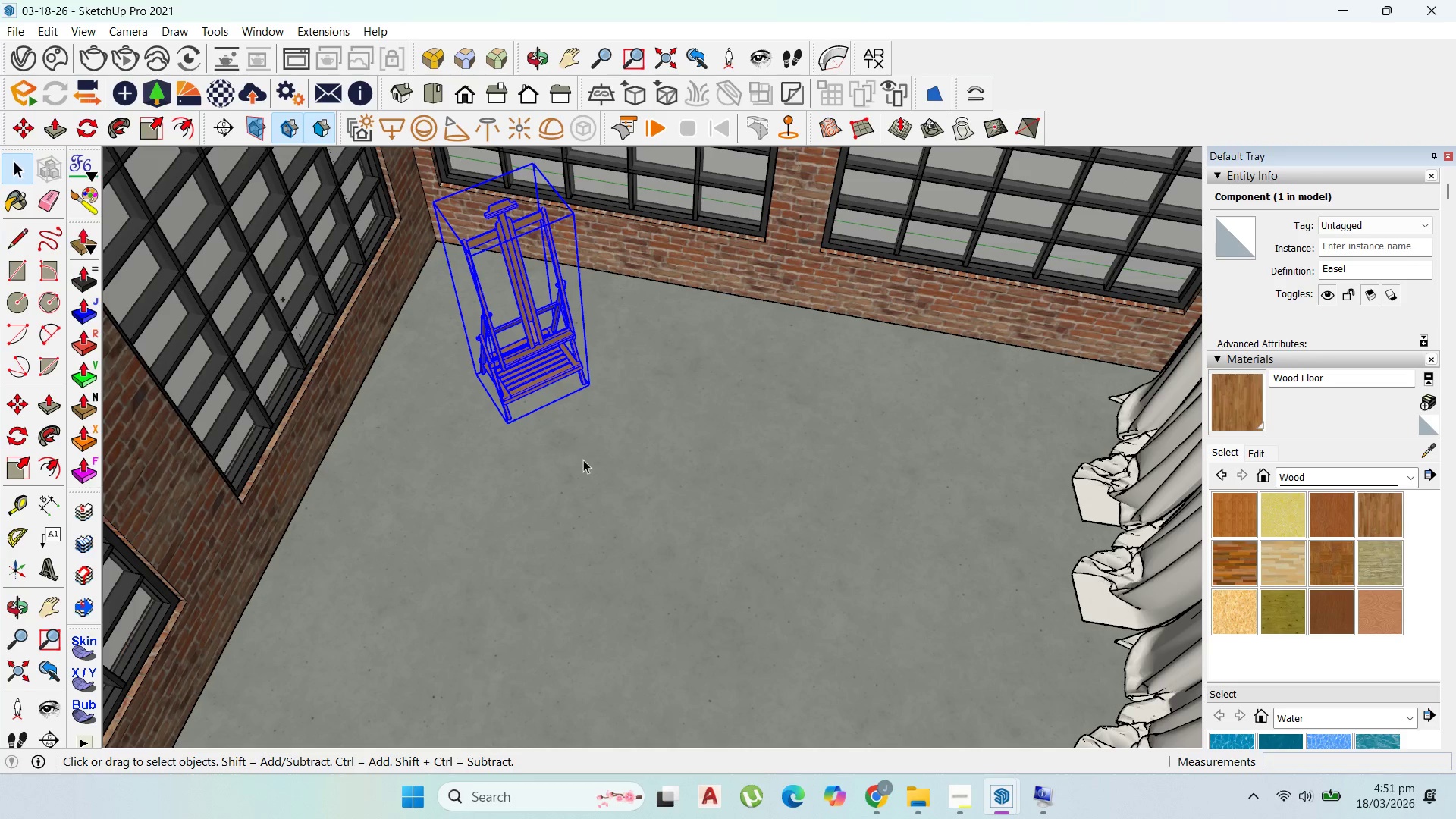 
left_click([583, 460])
 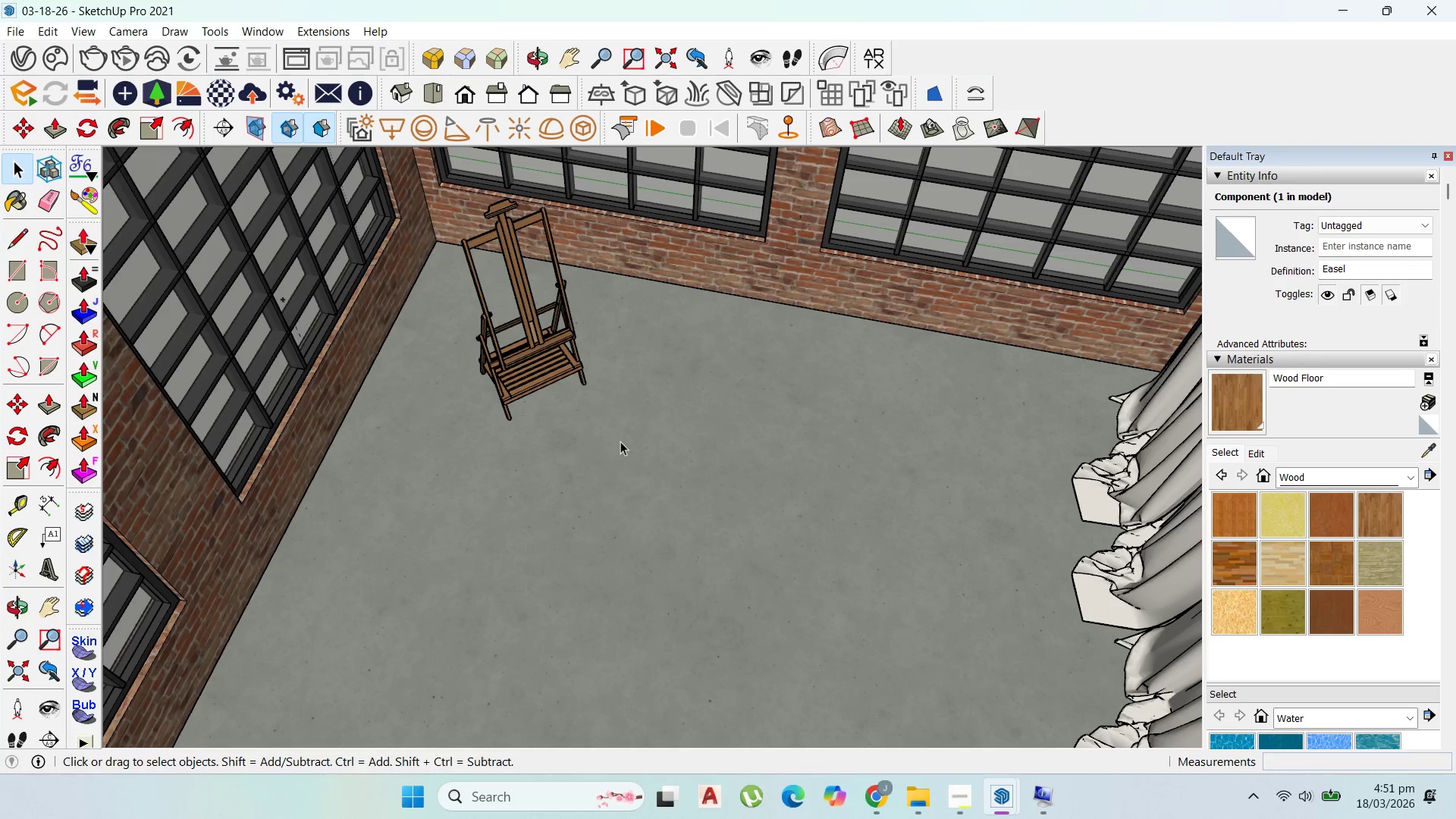 
scroll: coordinate [645, 429], scroll_direction: down, amount: 11.0
 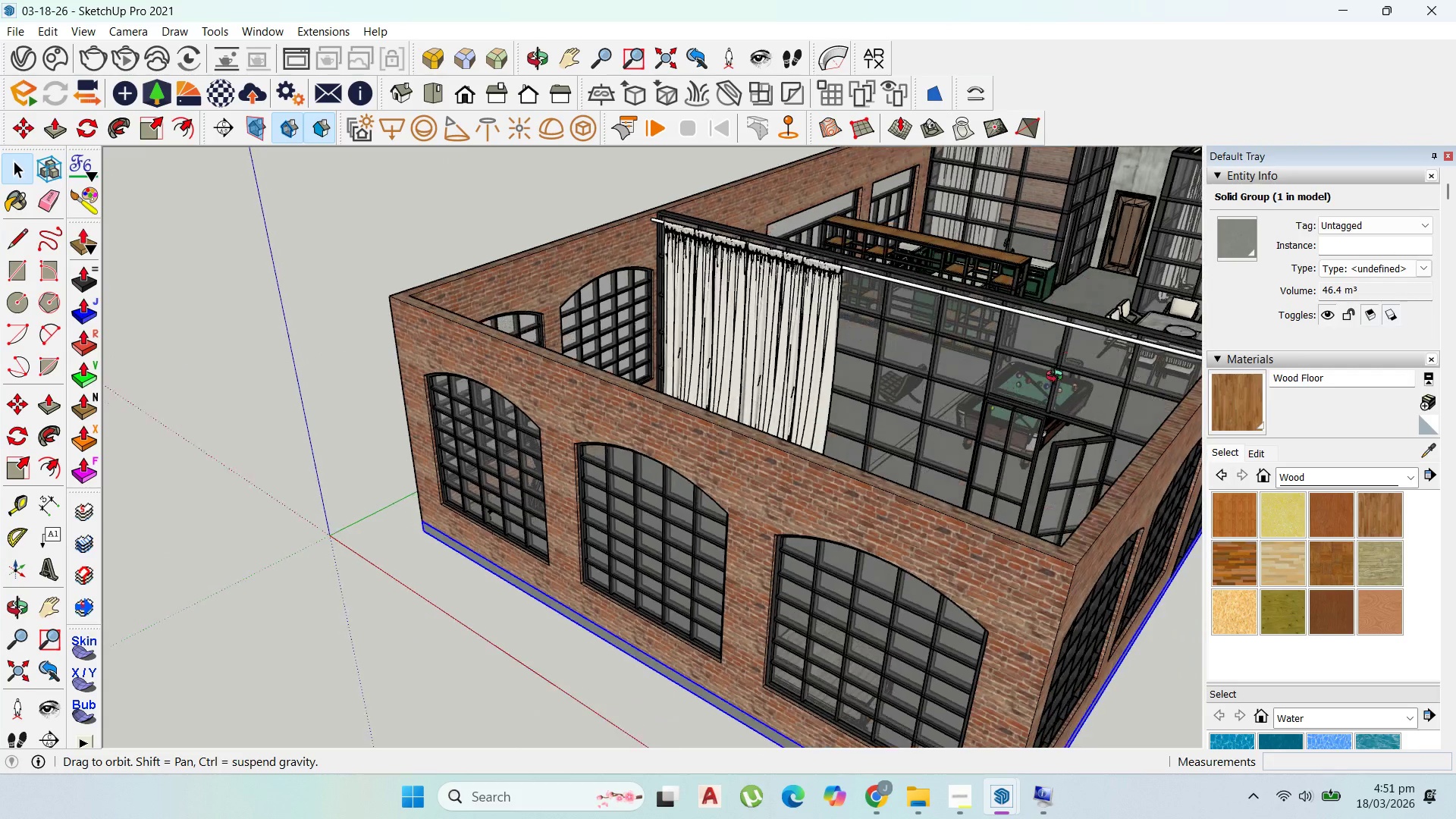 
key(Control+V)
 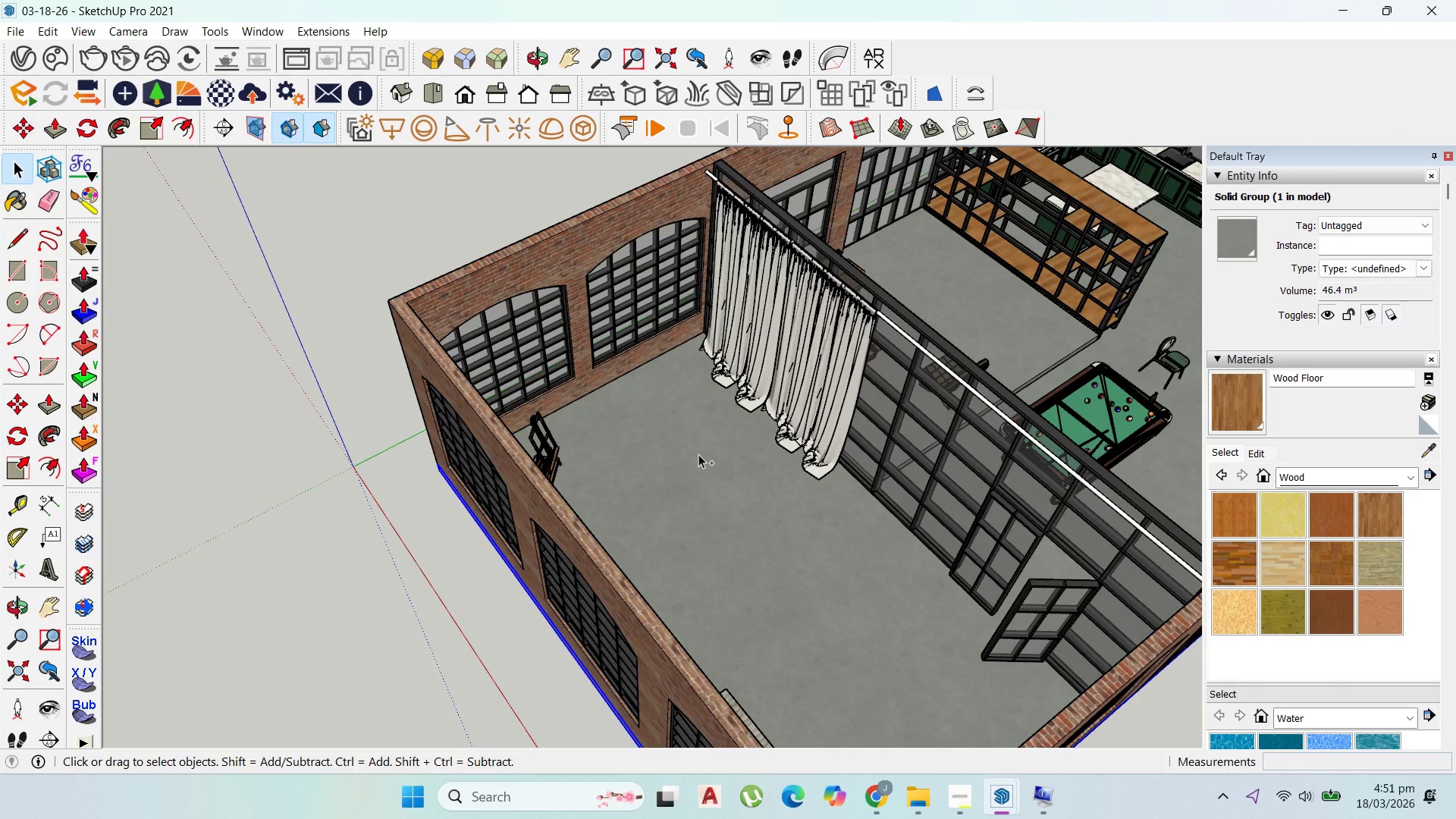 
wait(9.42)
 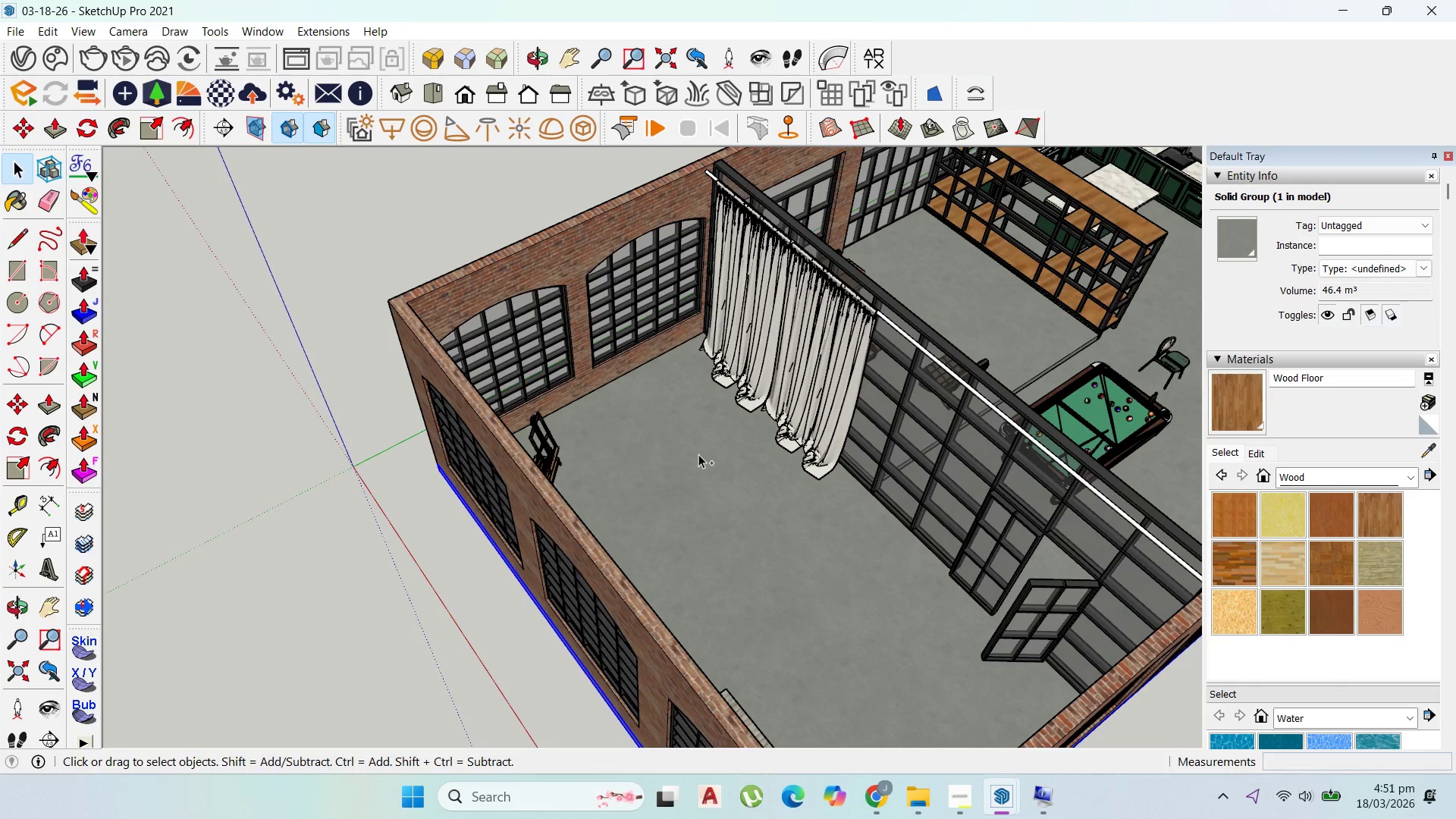 
scroll: coordinate [630, 417], scroll_direction: up, amount: 4.0
 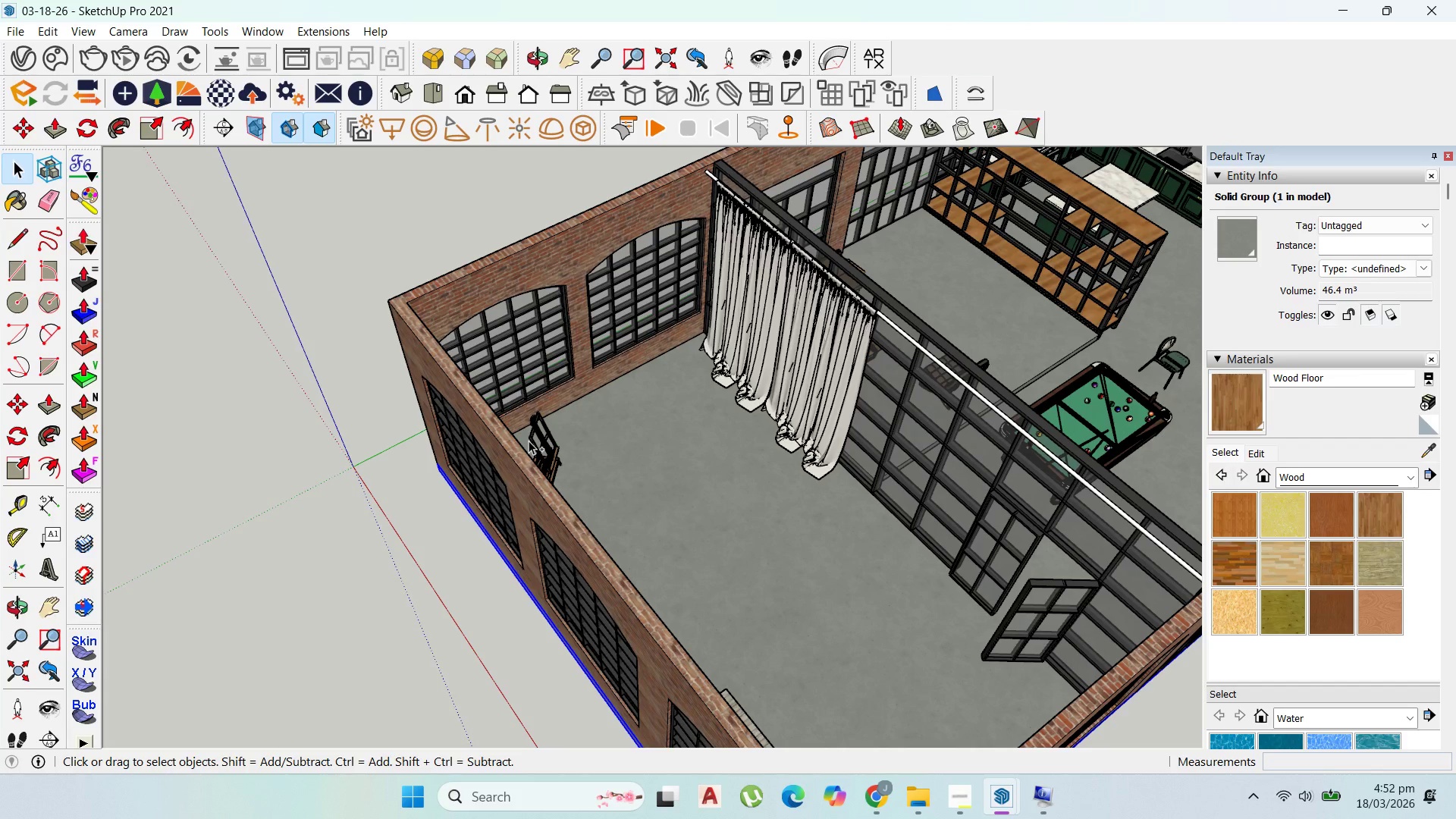 
wait(20.85)
 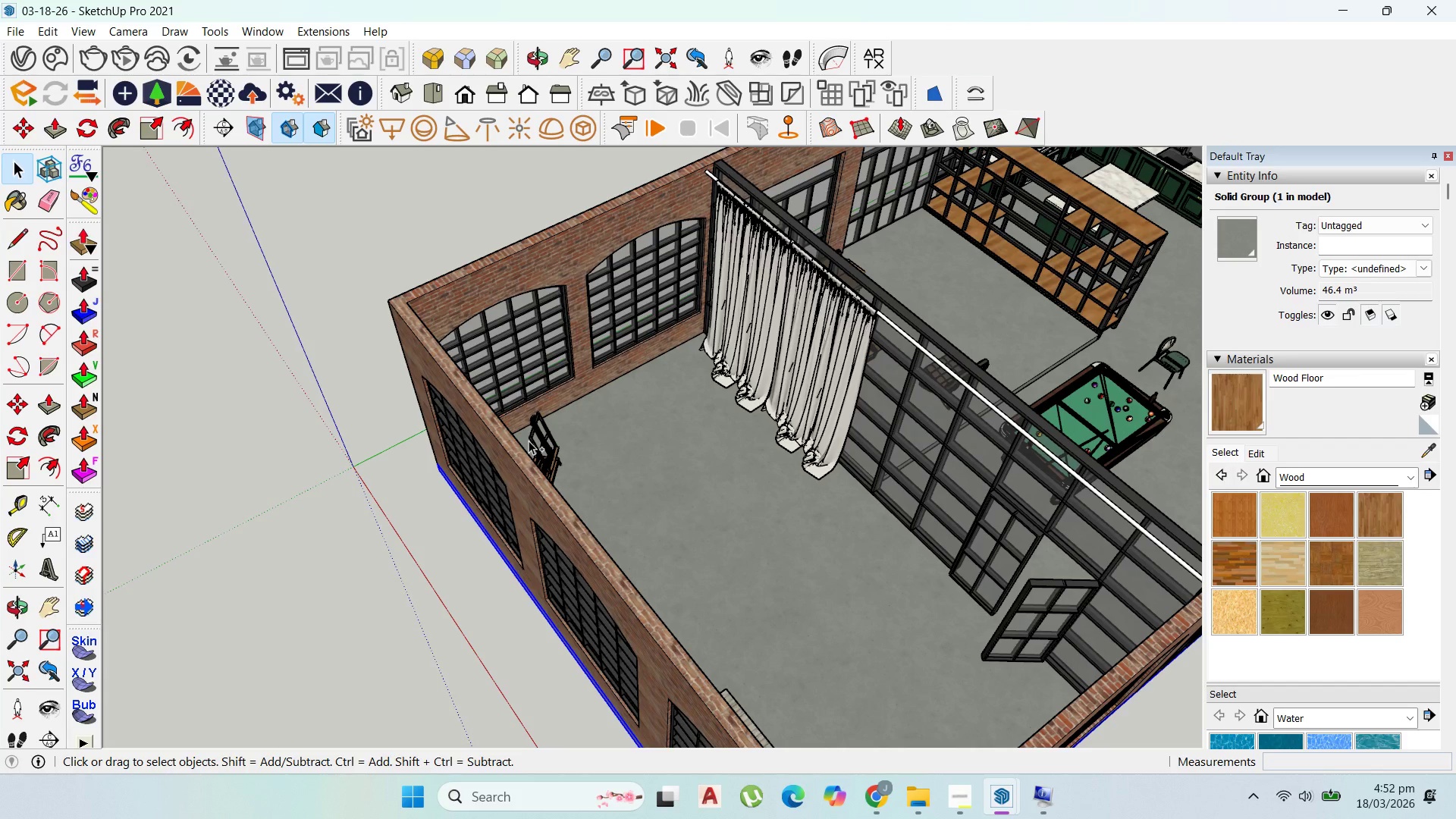 
scroll: coordinate [543, 426], scroll_direction: up, amount: 1.0
 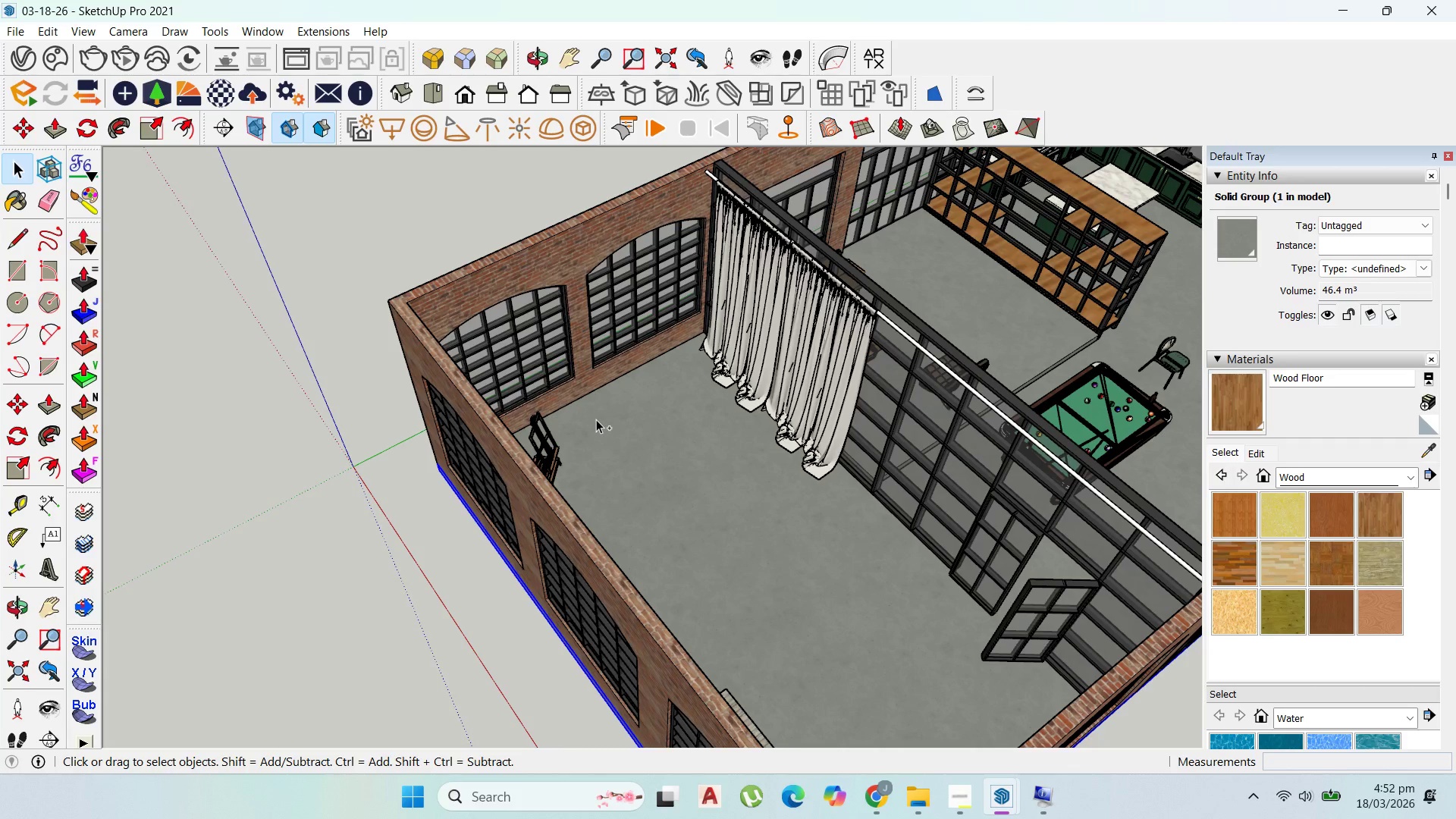 
wait(14.34)
 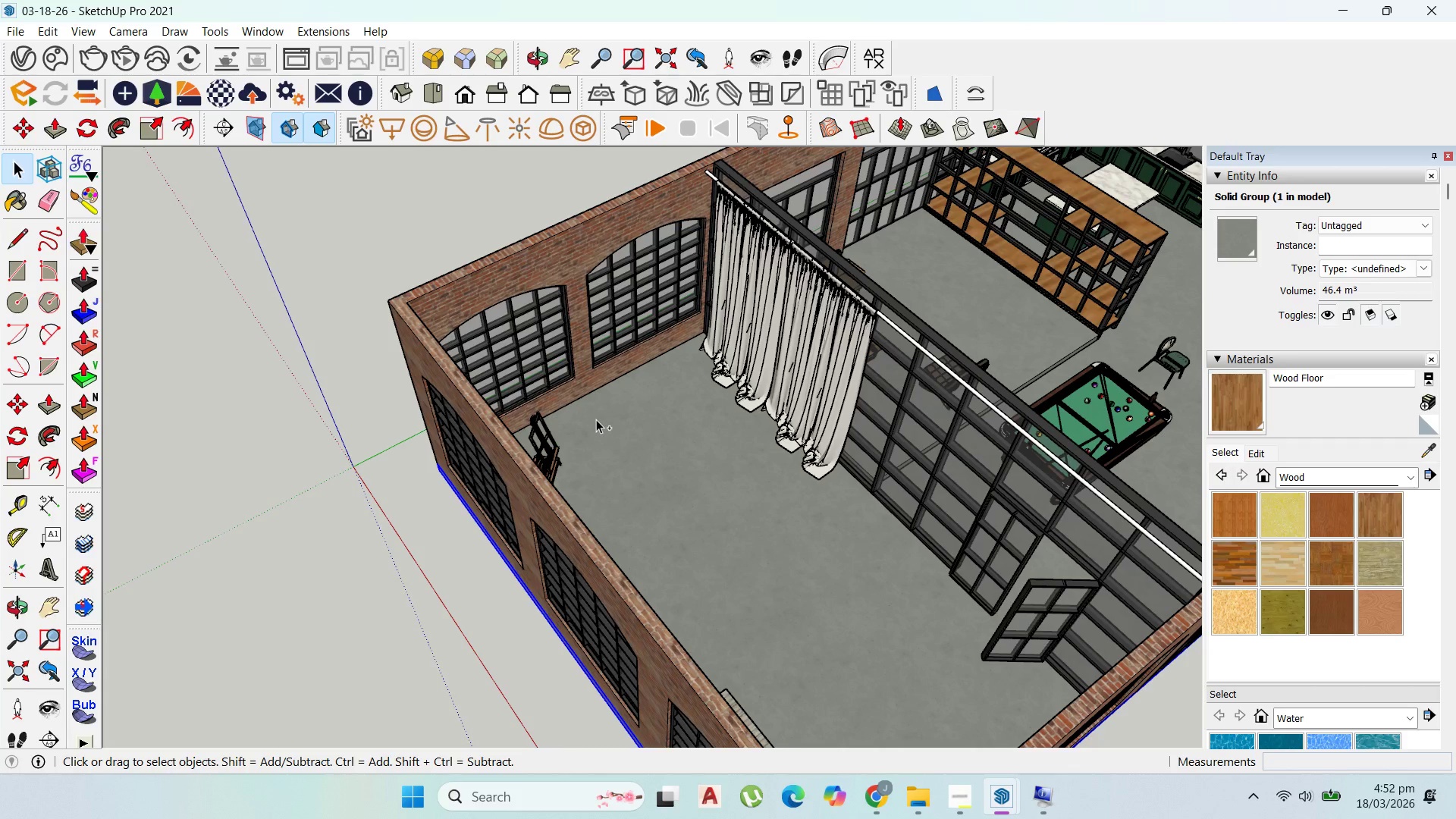 
left_click([591, 421])
 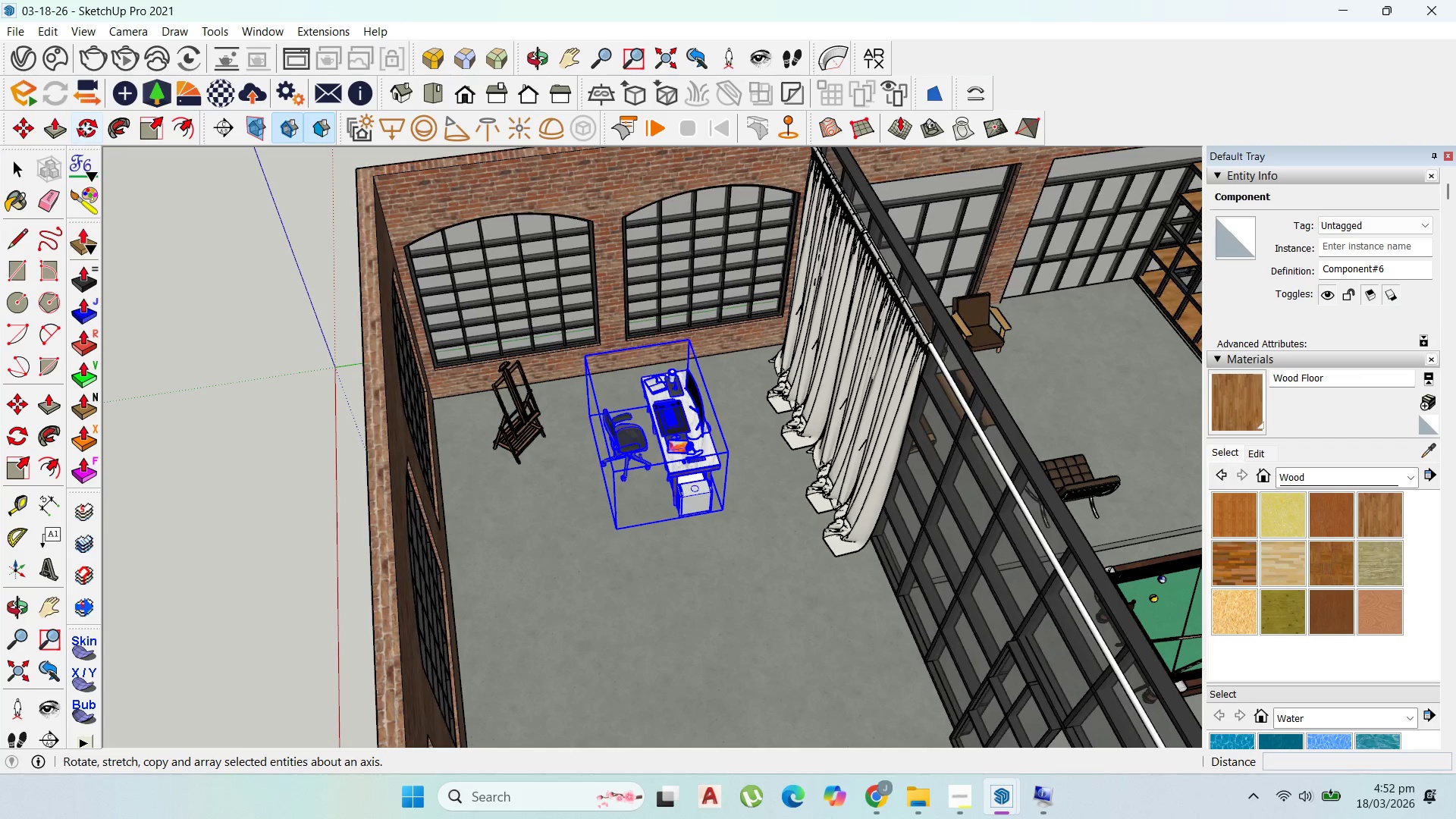 
left_click([87, 129])
 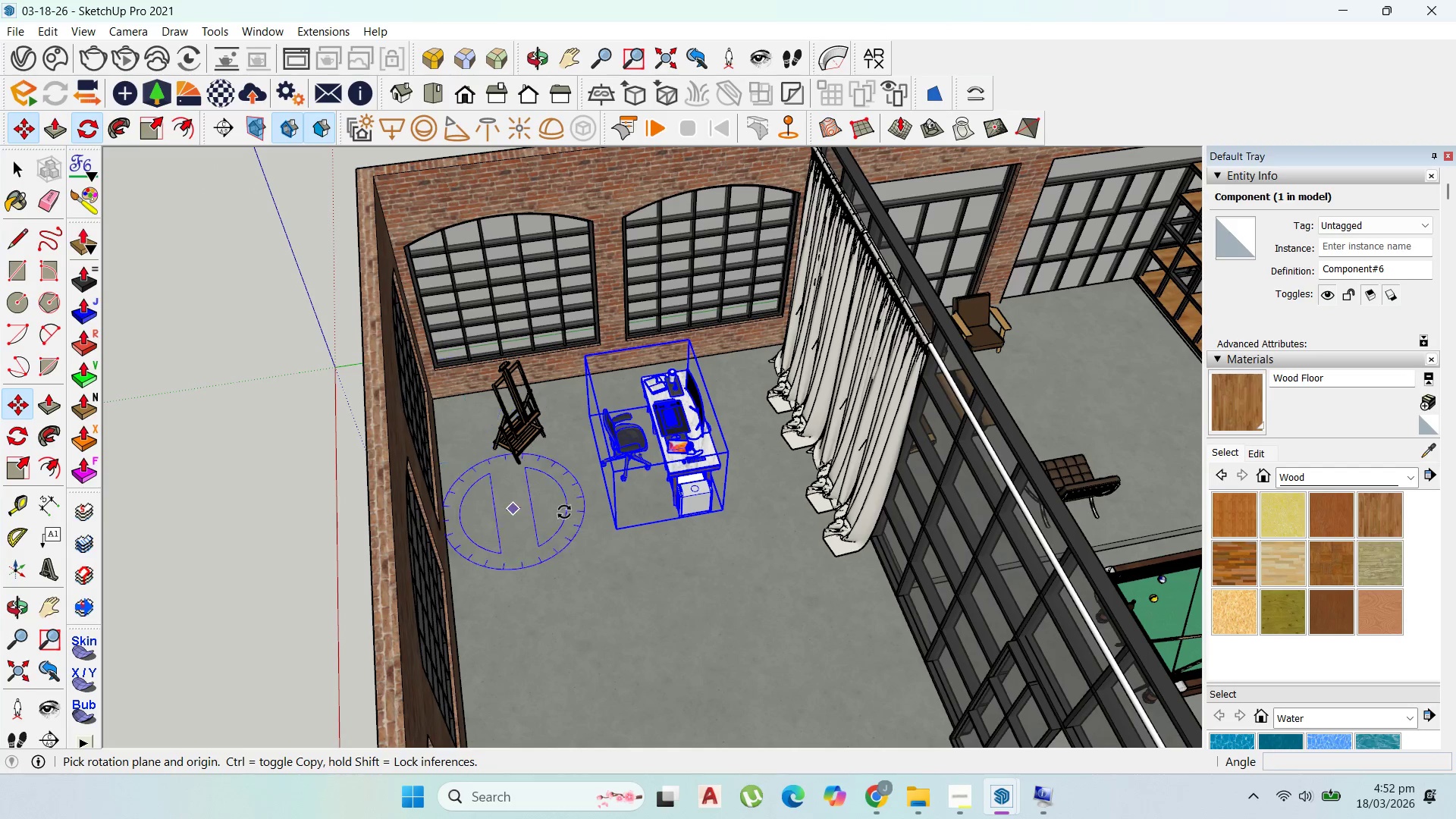 
left_click([629, 531])
 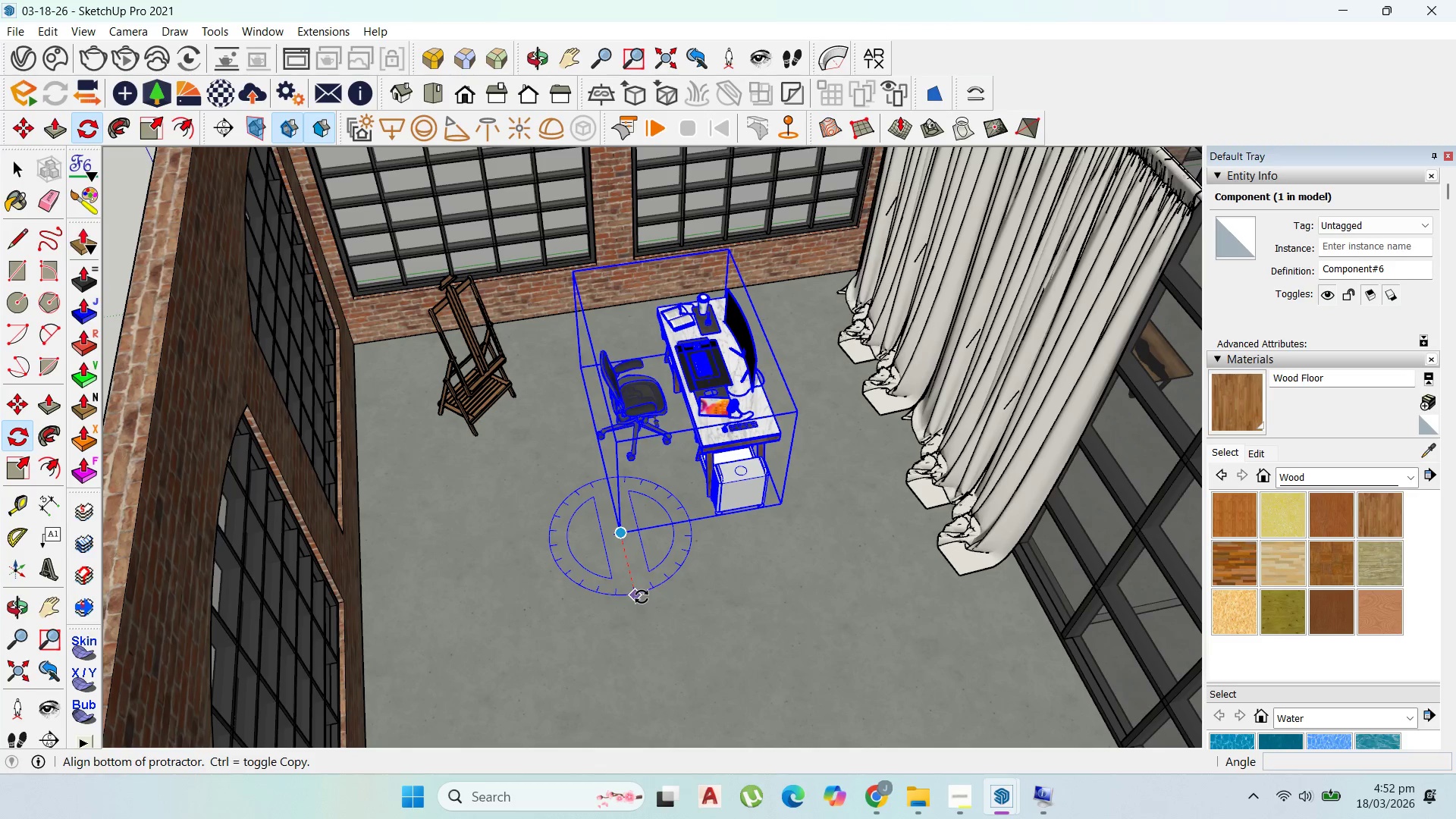 
scroll: coordinate [628, 530], scroll_direction: up, amount: 7.0
 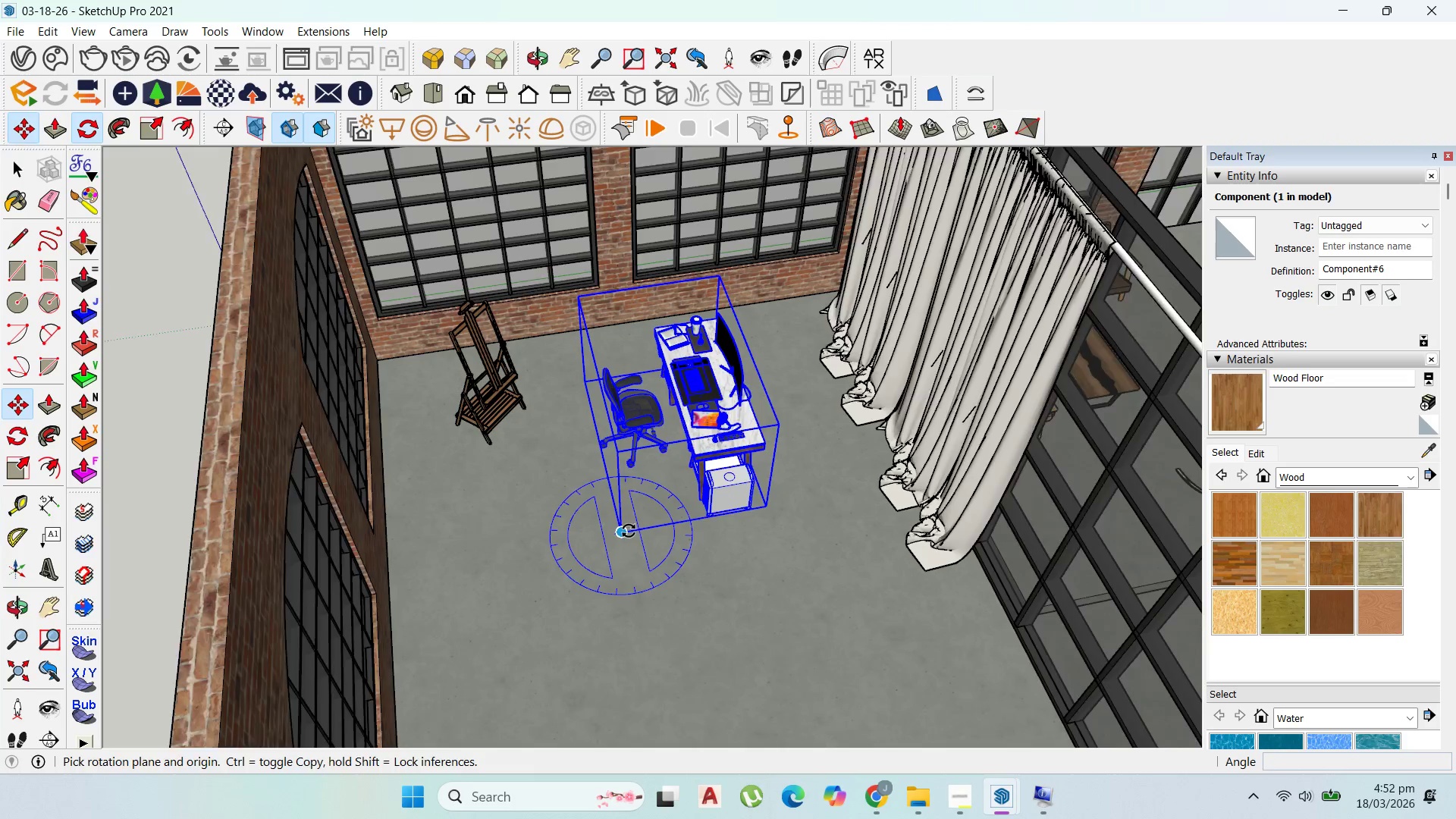 
left_click([659, 595])
 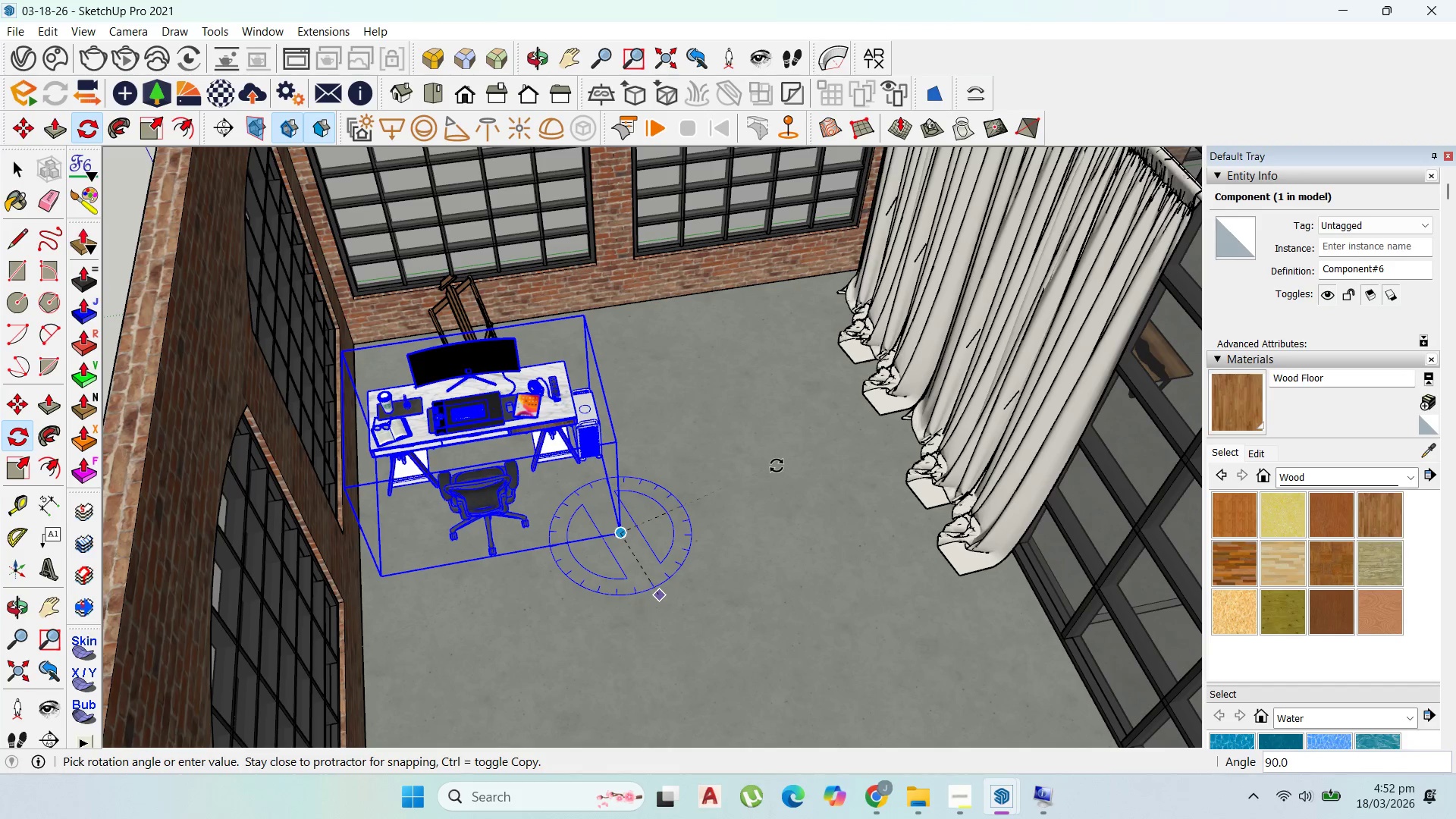 
key(Escape)
 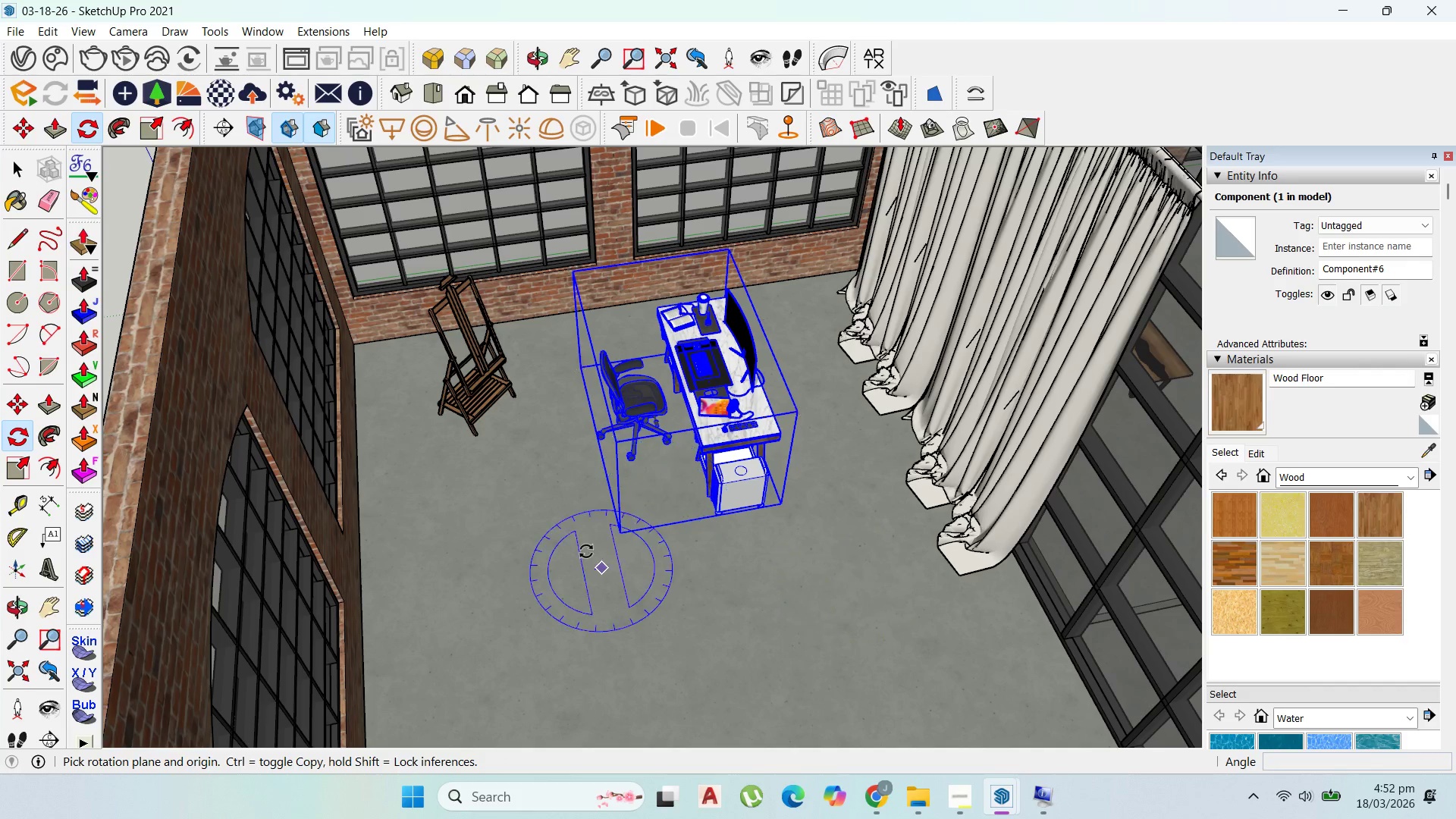 
left_click([607, 555])
 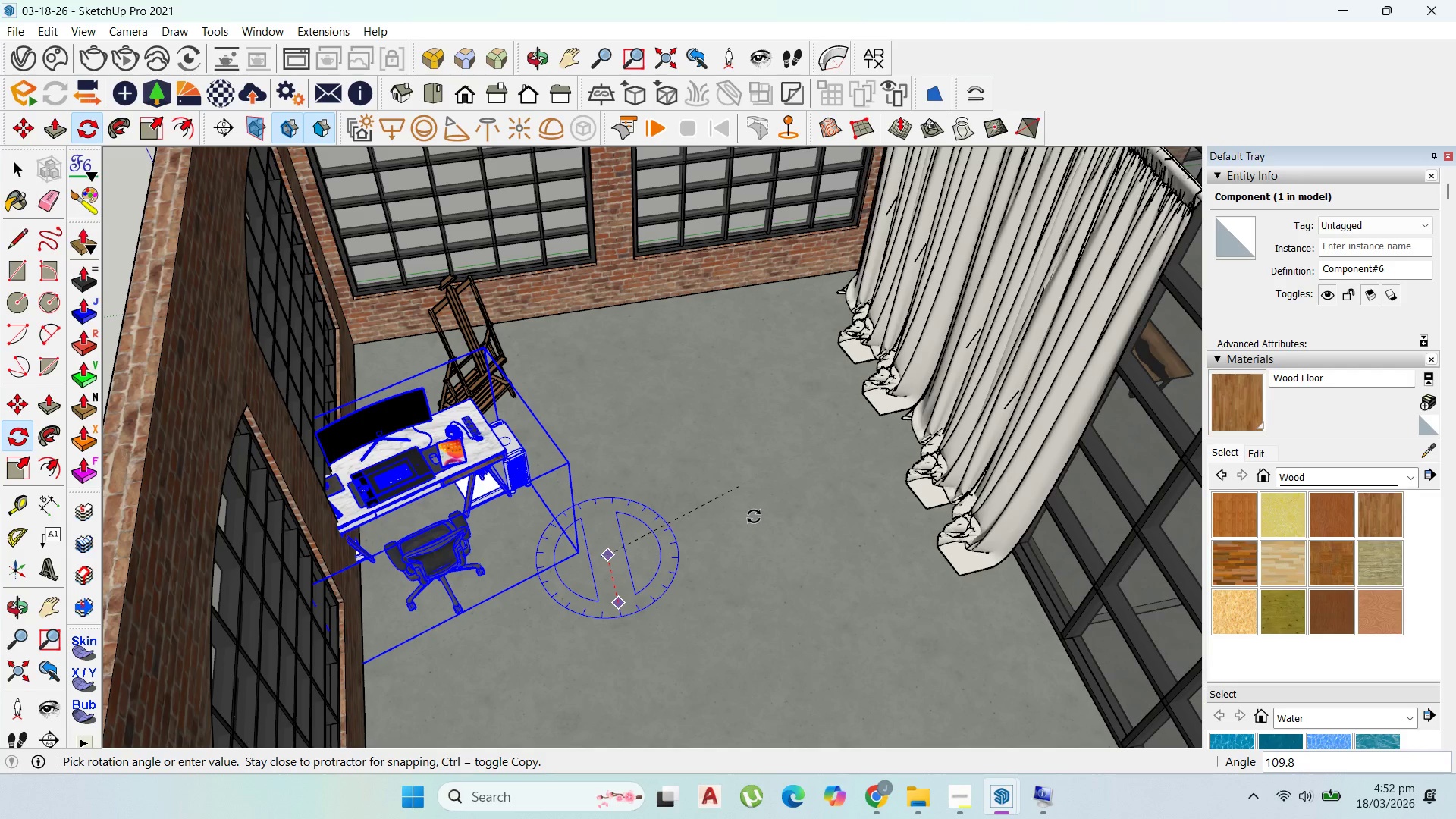 
key(ArrowRight)
 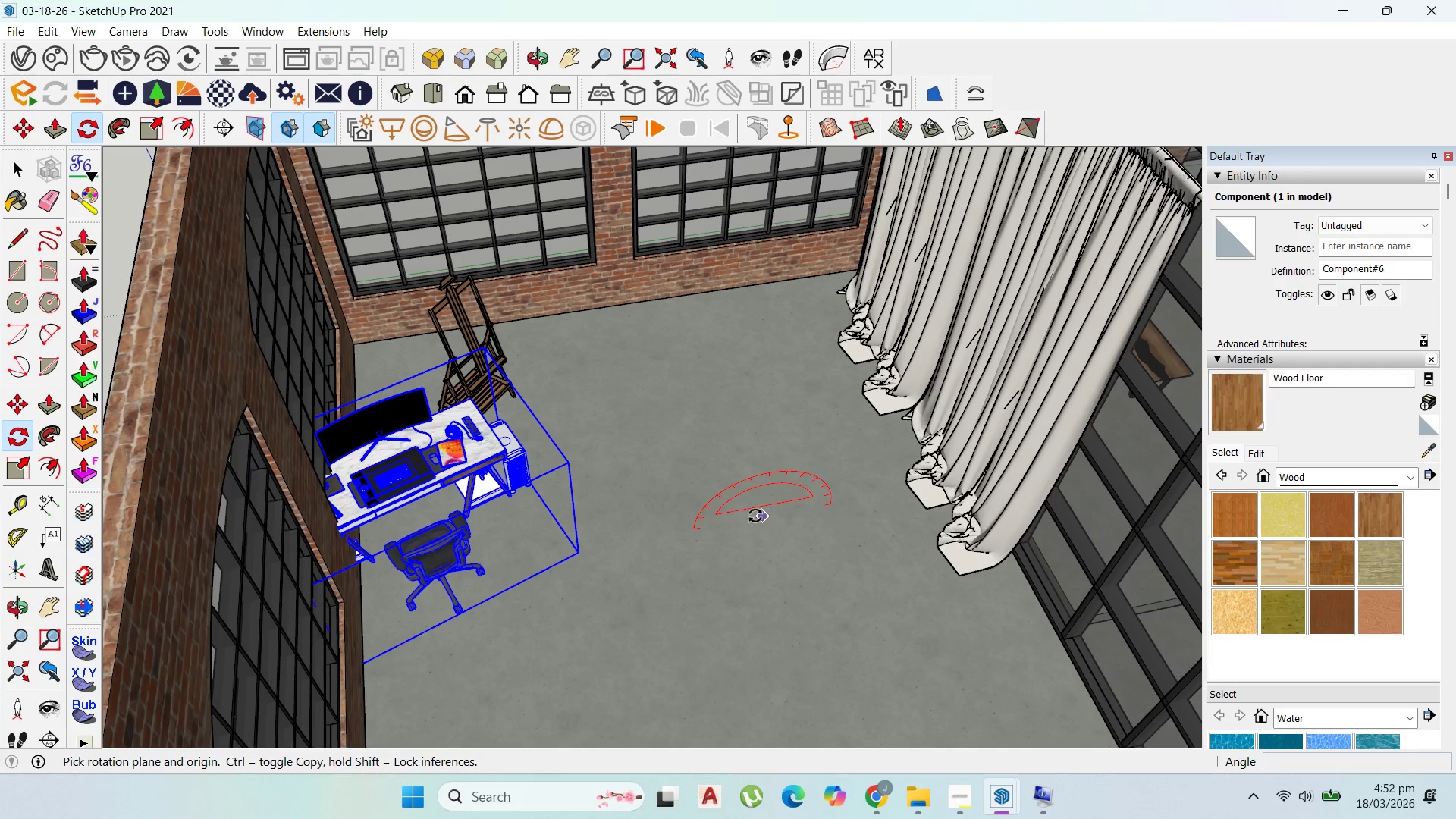 
key(Control+Z)
 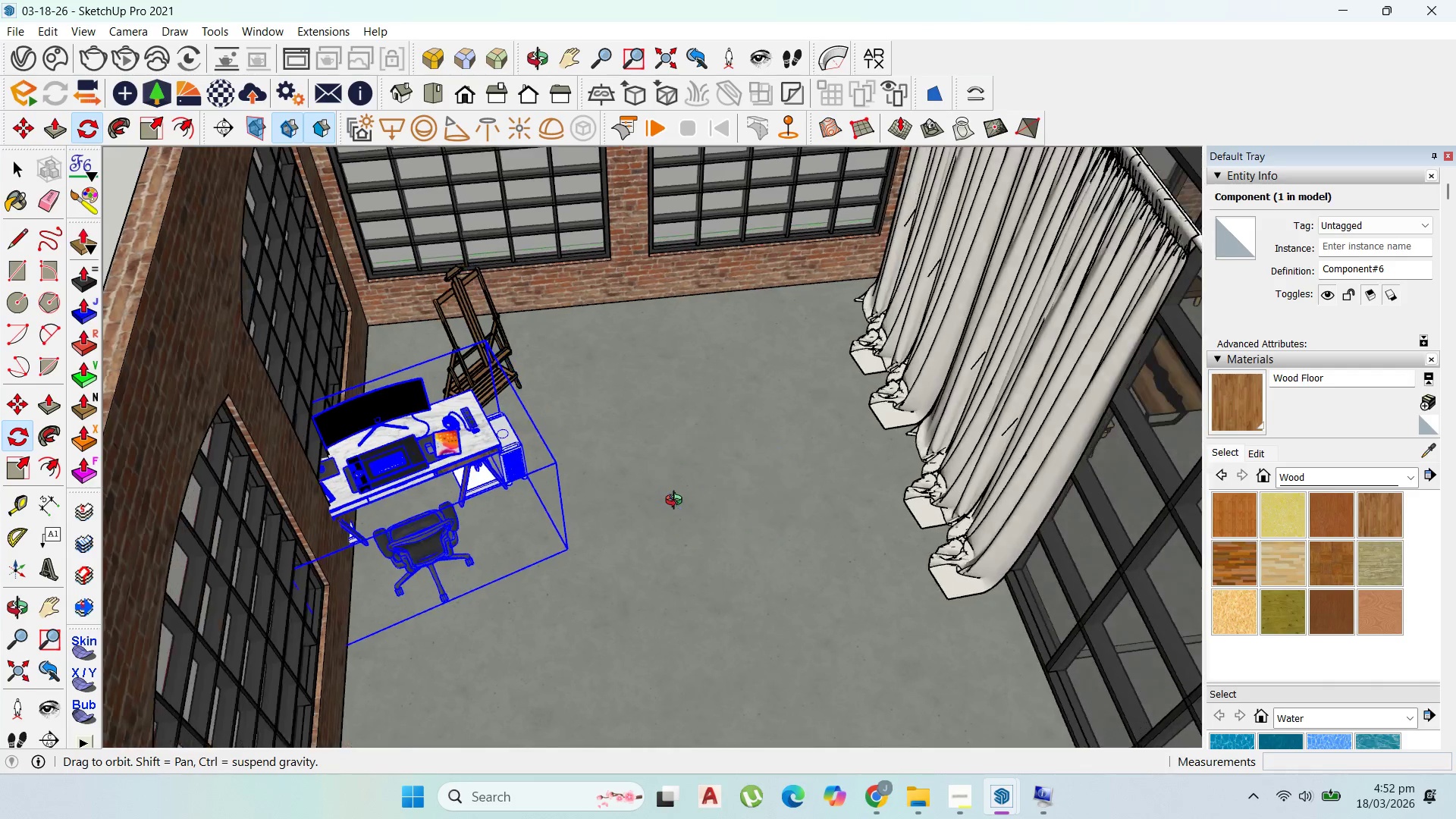 
scroll: coordinate [774, 413], scroll_direction: down, amount: 2.0
 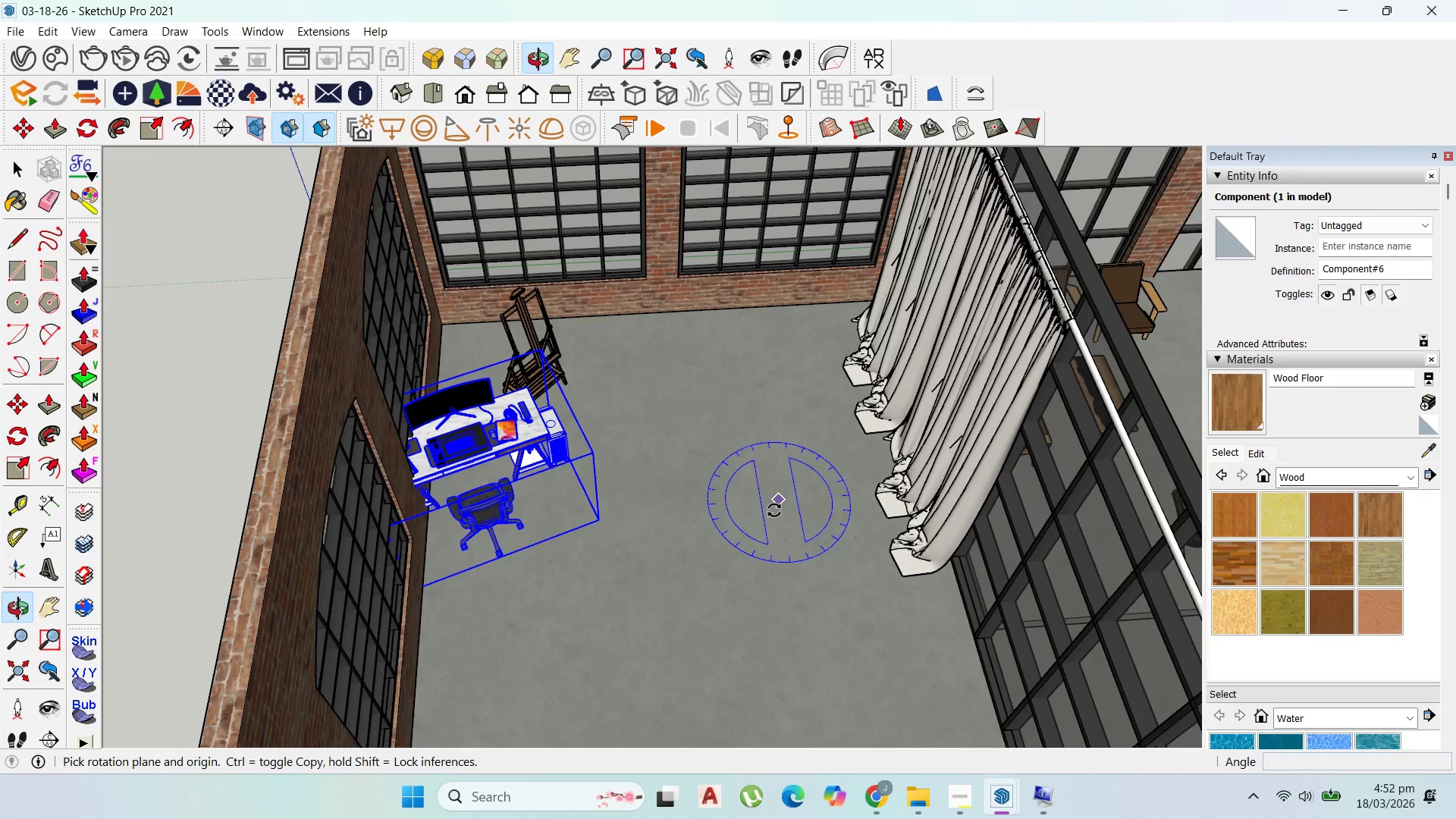 
key(Control+Z)
 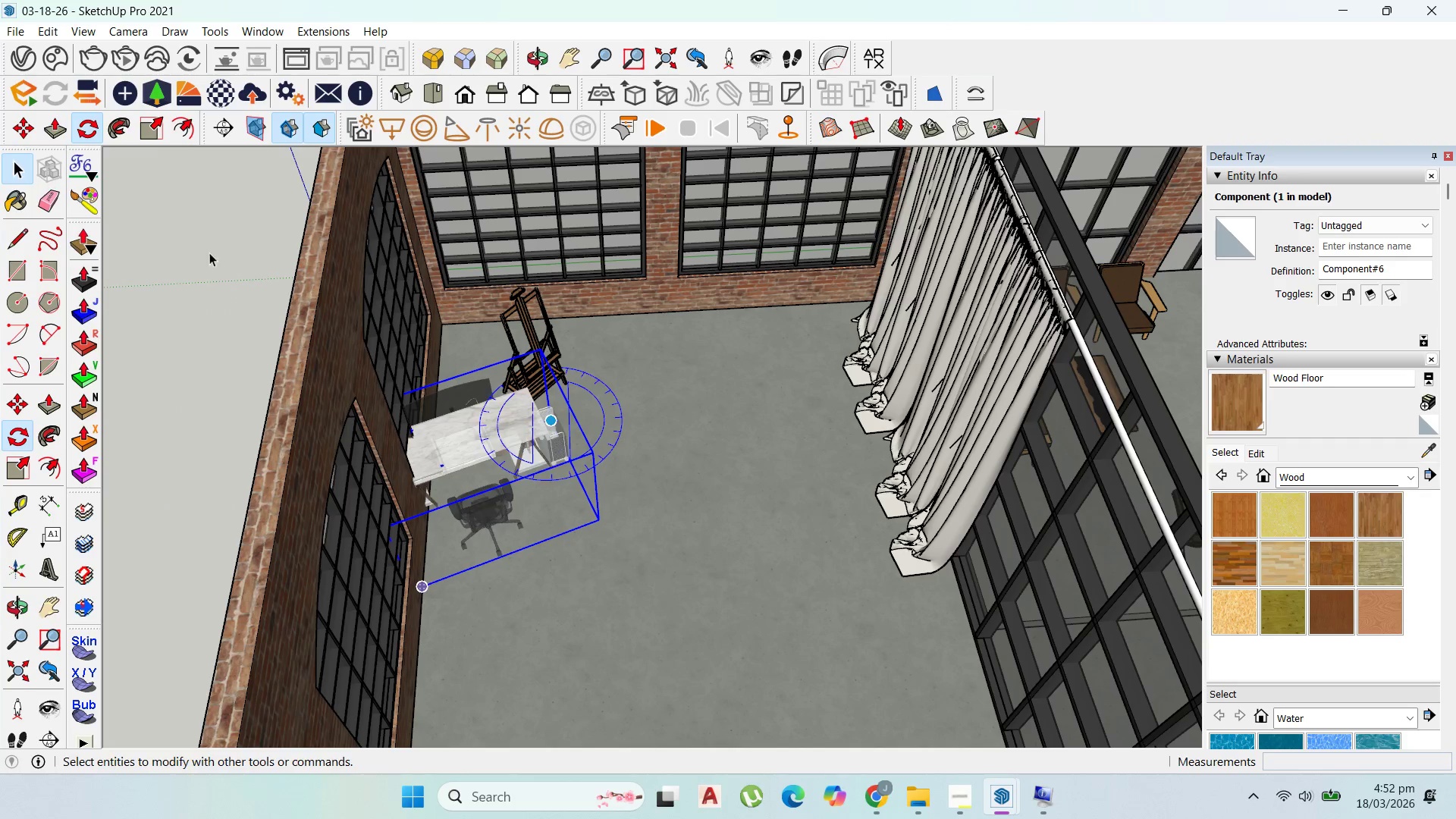 
key(Control+Z)
 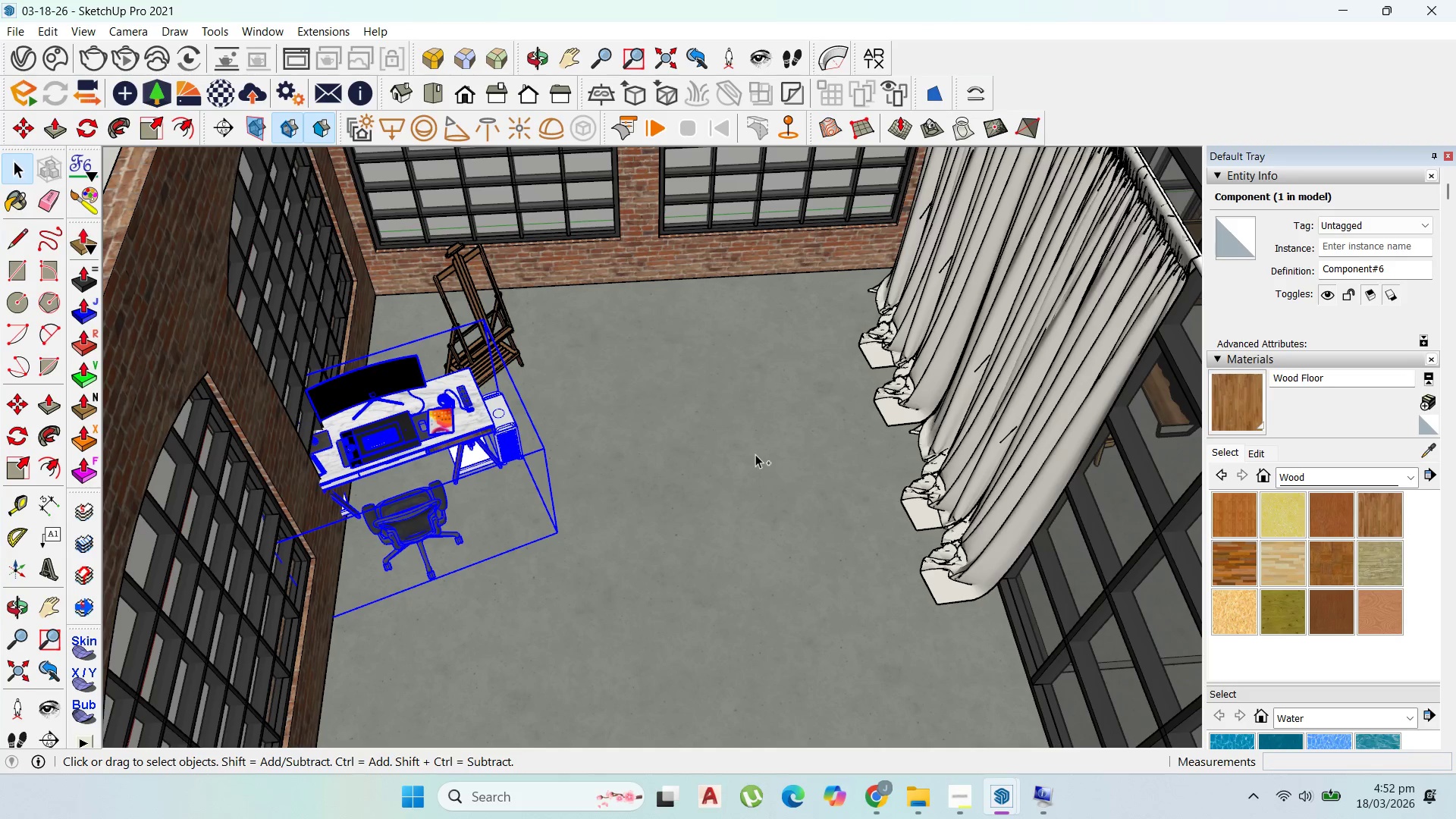 
scroll: coordinate [768, 468], scroll_direction: up, amount: 2.0
 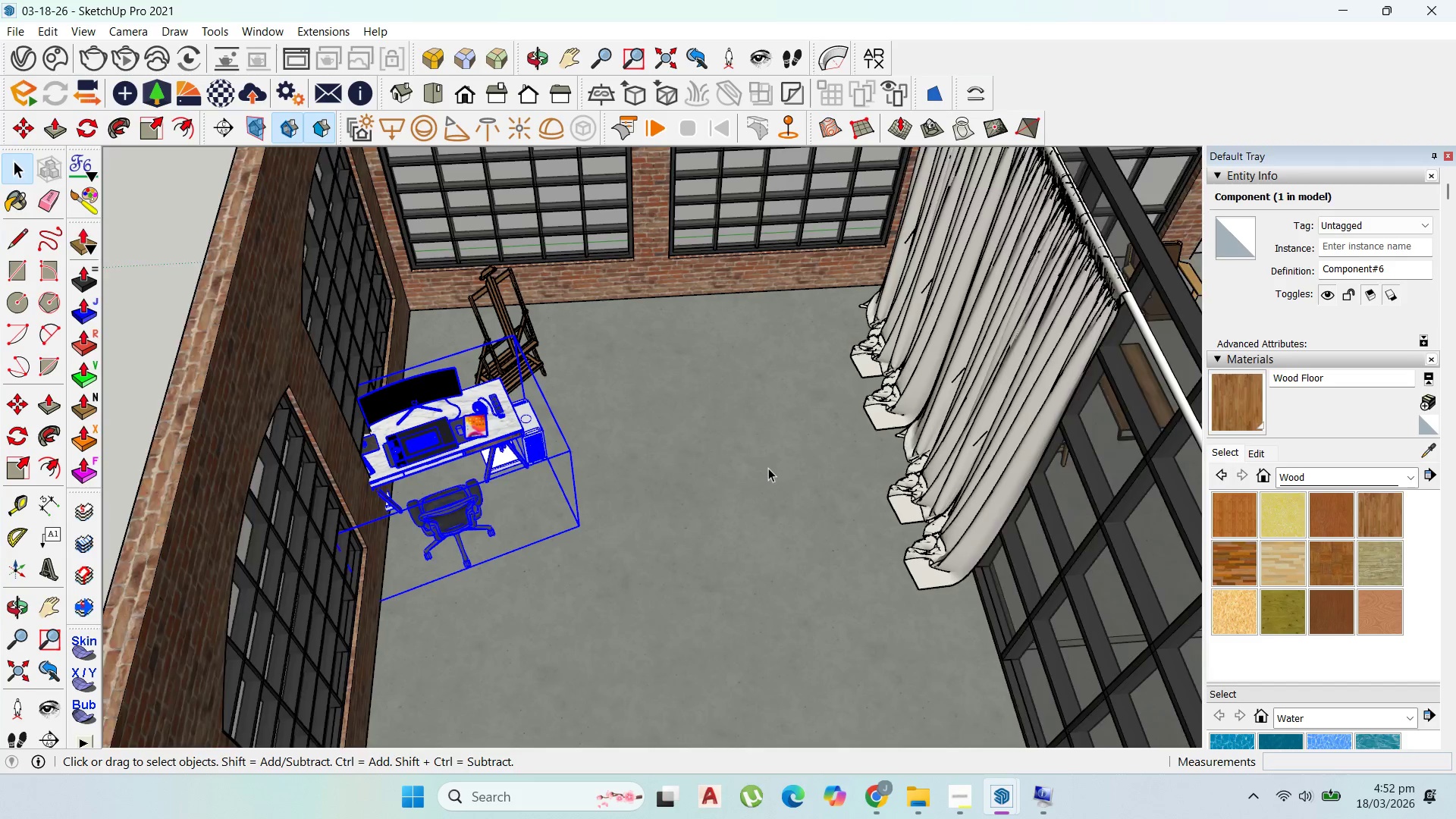 
key(Control+Z)
 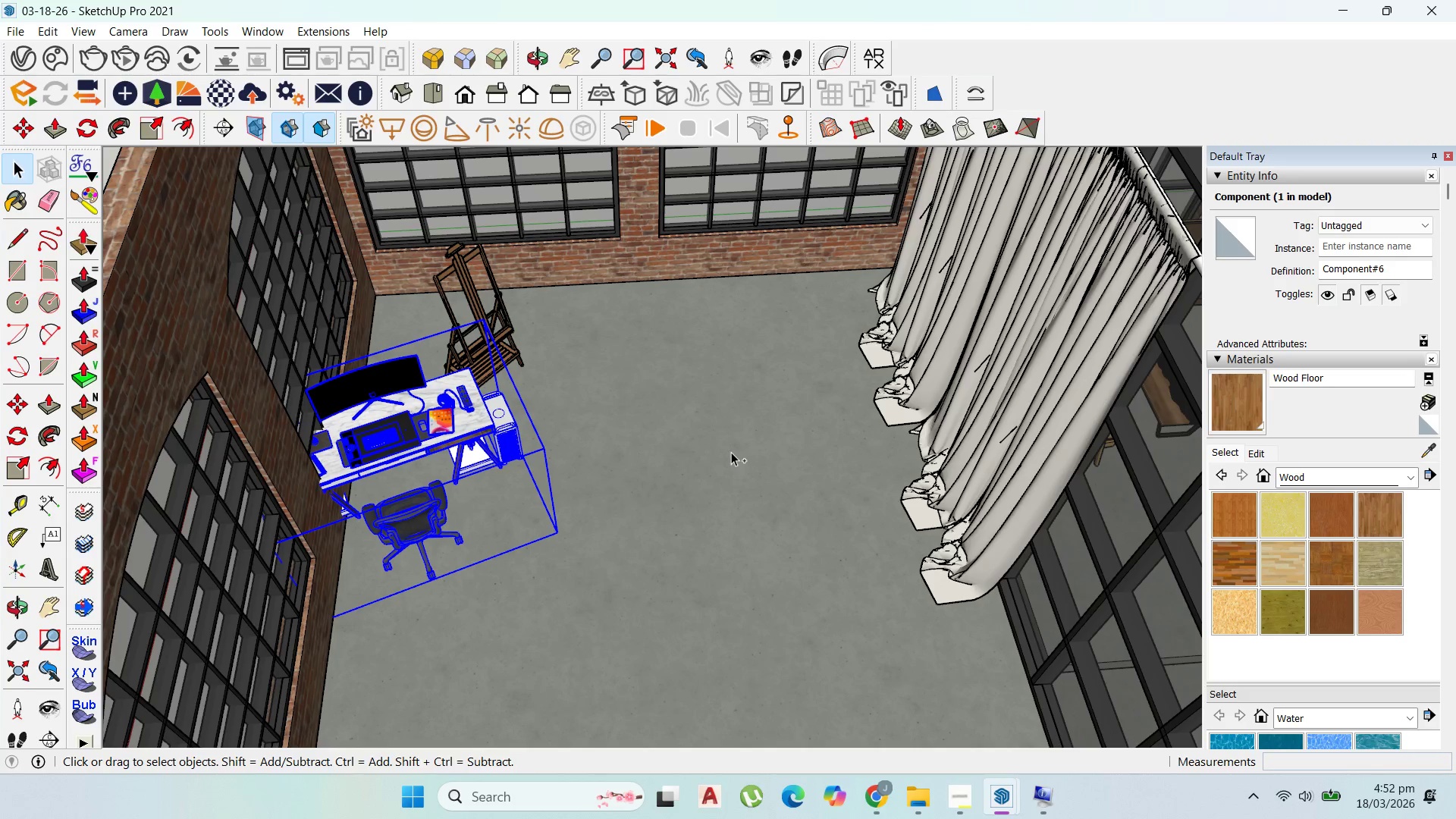 
scroll: coordinate [730, 452], scroll_direction: down, amount: 1.0
 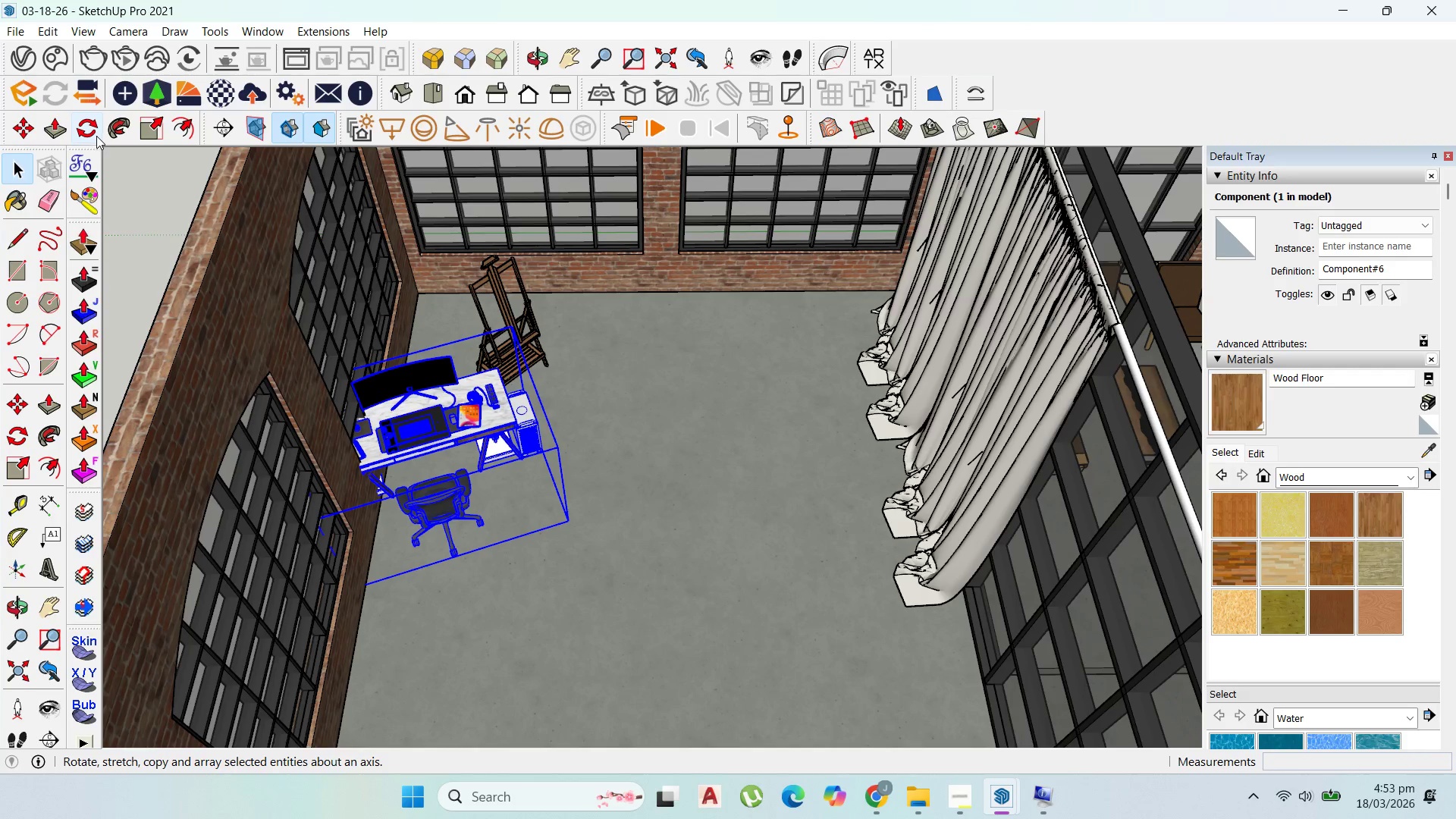 
left_click_drag(start_coordinate=[79, 133], to_coordinate=[84, 135])
 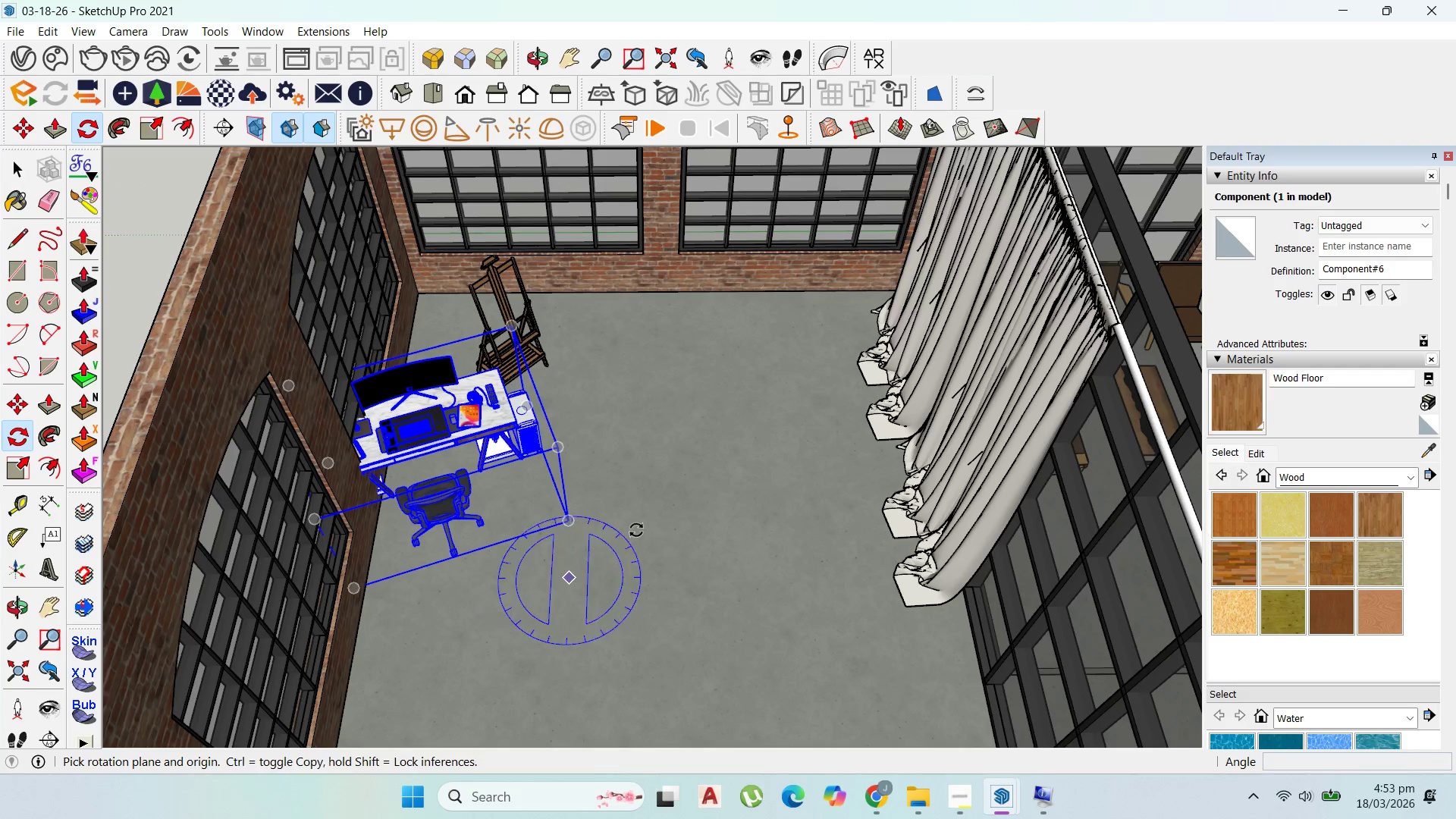 
left_click([638, 524])
 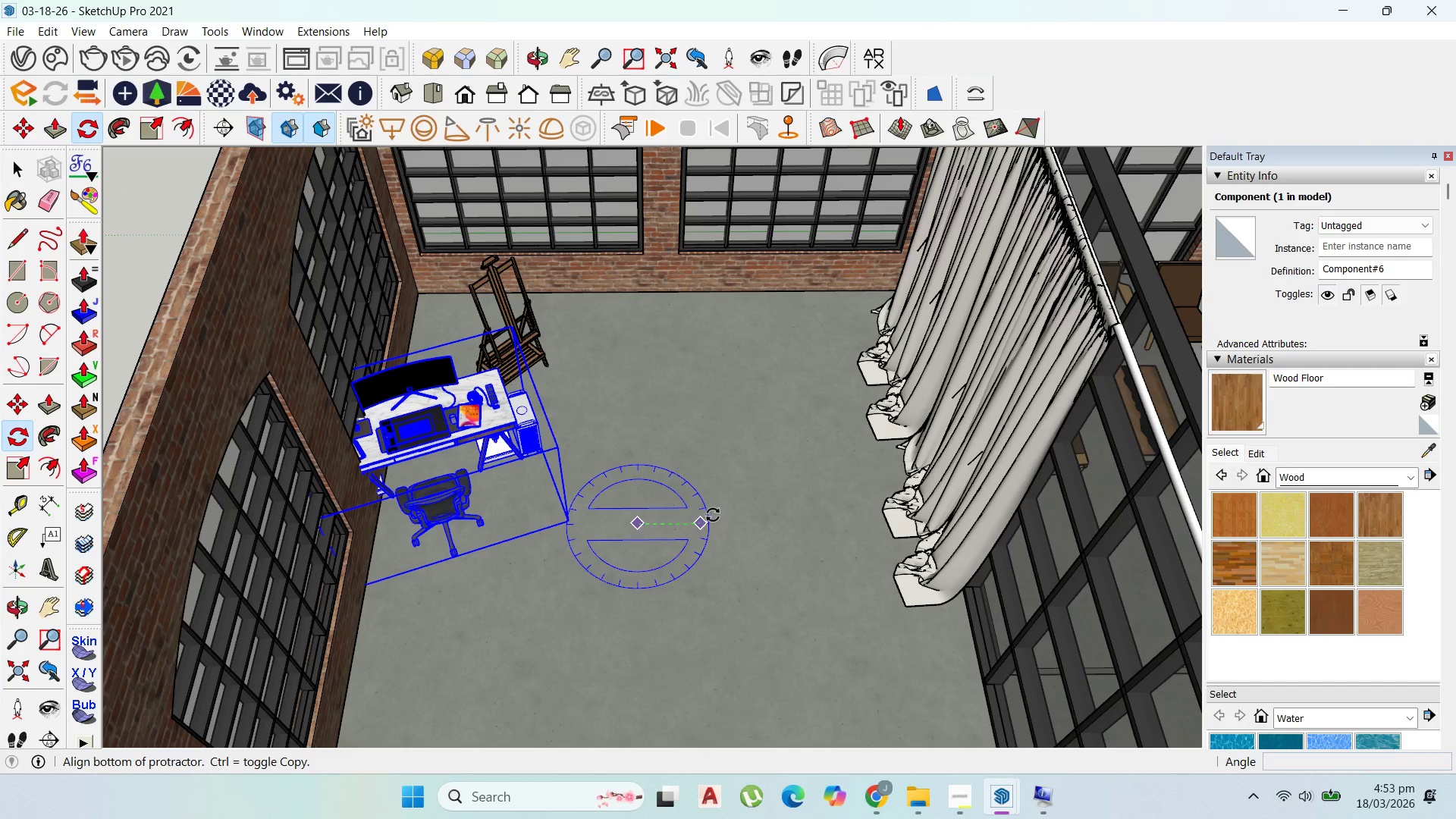 
left_click_drag(start_coordinate=[713, 515], to_coordinate=[720, 515])
 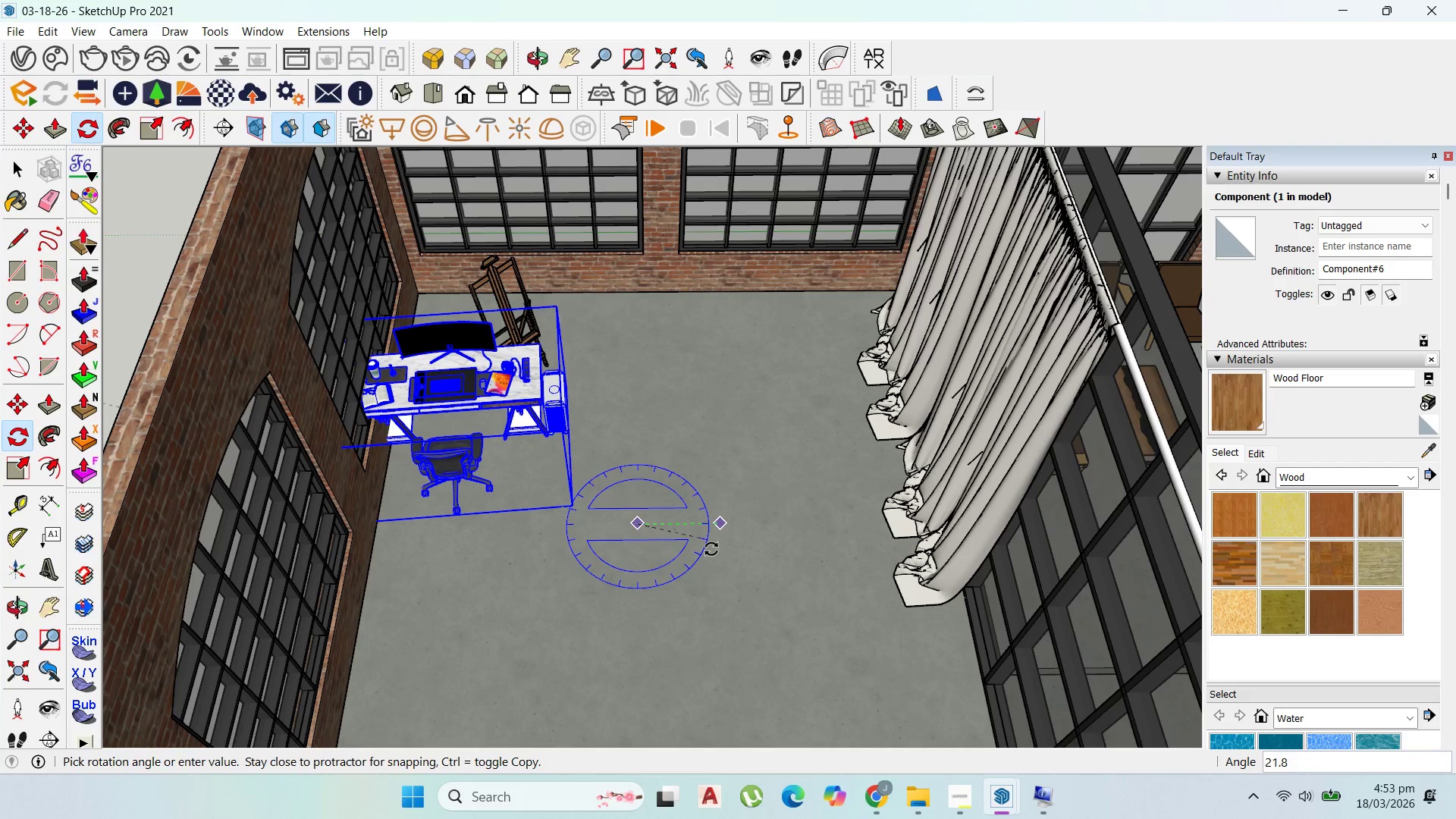 
left_click([712, 550])
 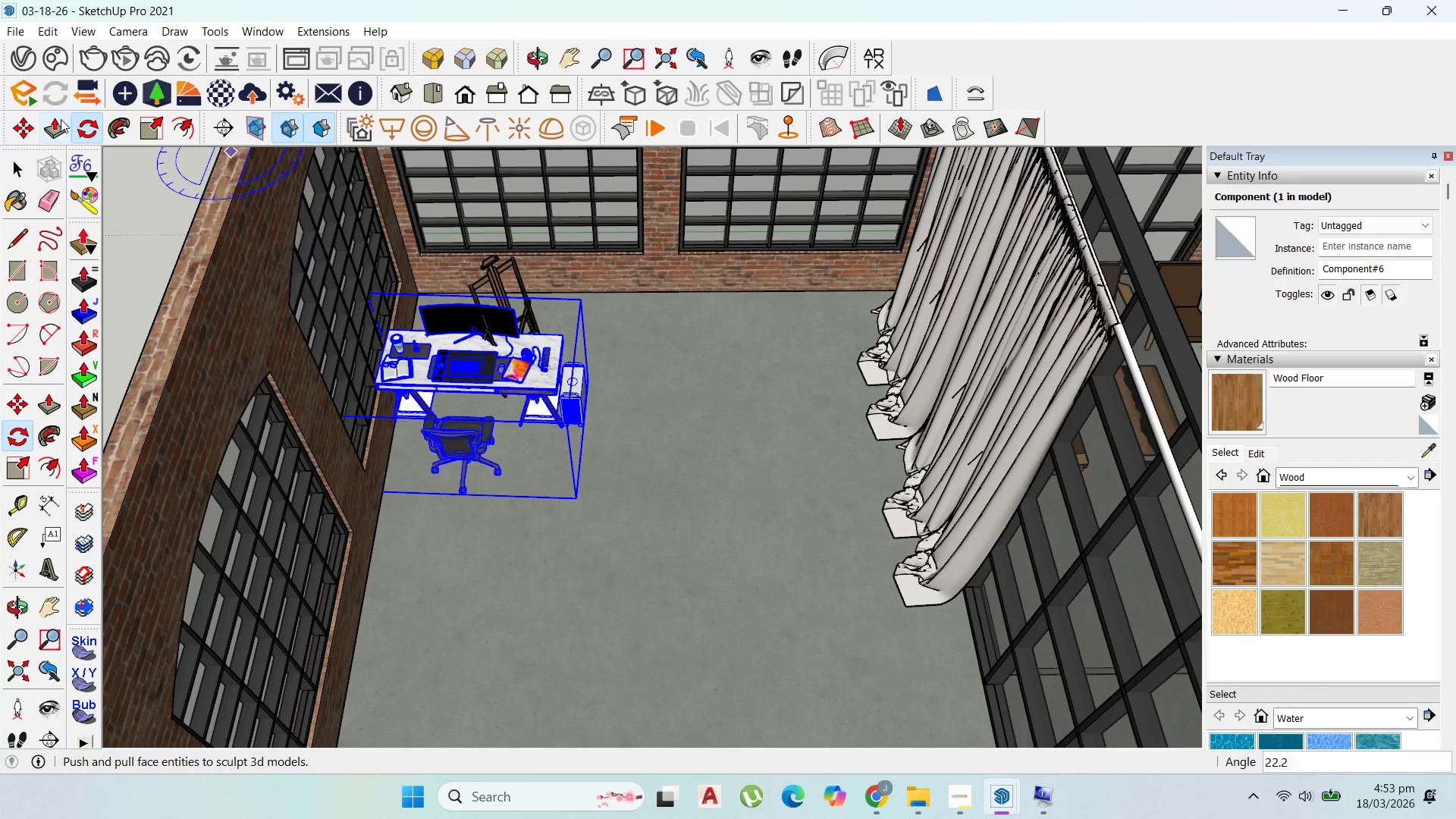 
left_click_drag(start_coordinate=[29, 121], to_coordinate=[35, 121])
 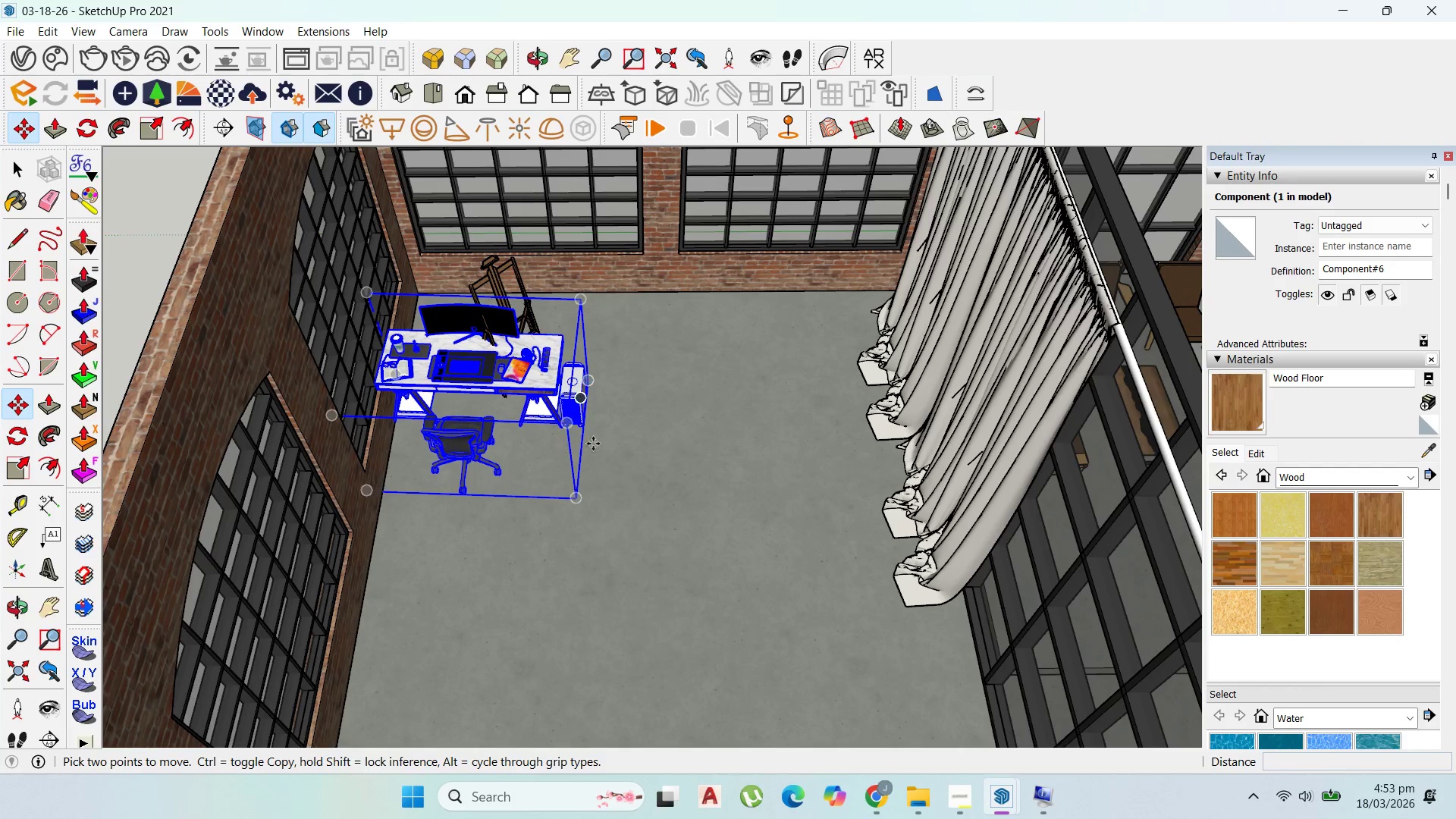 
left_click_drag(start_coordinate=[576, 503], to_coordinate=[594, 496])
 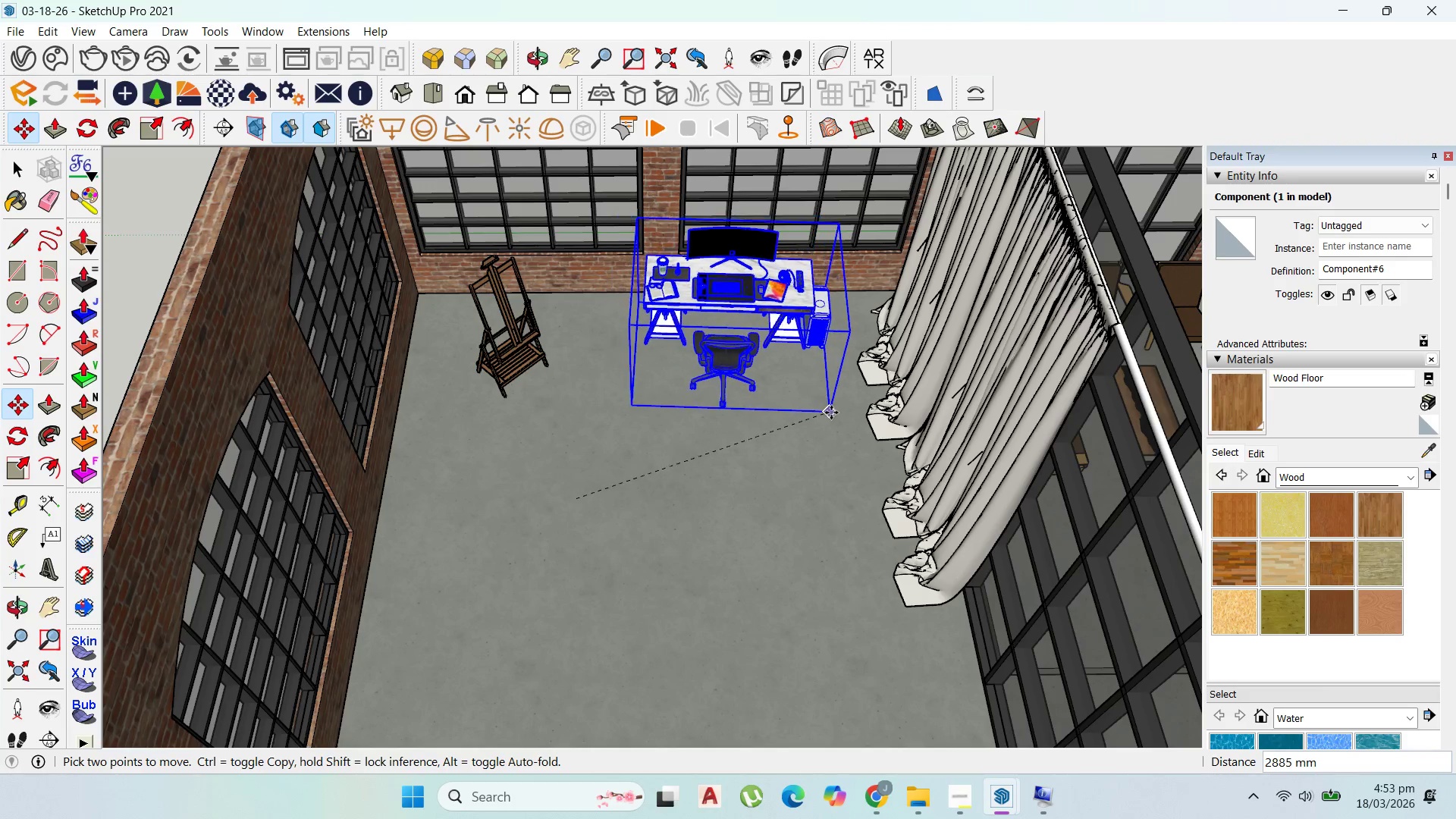 
left_click([831, 413])
 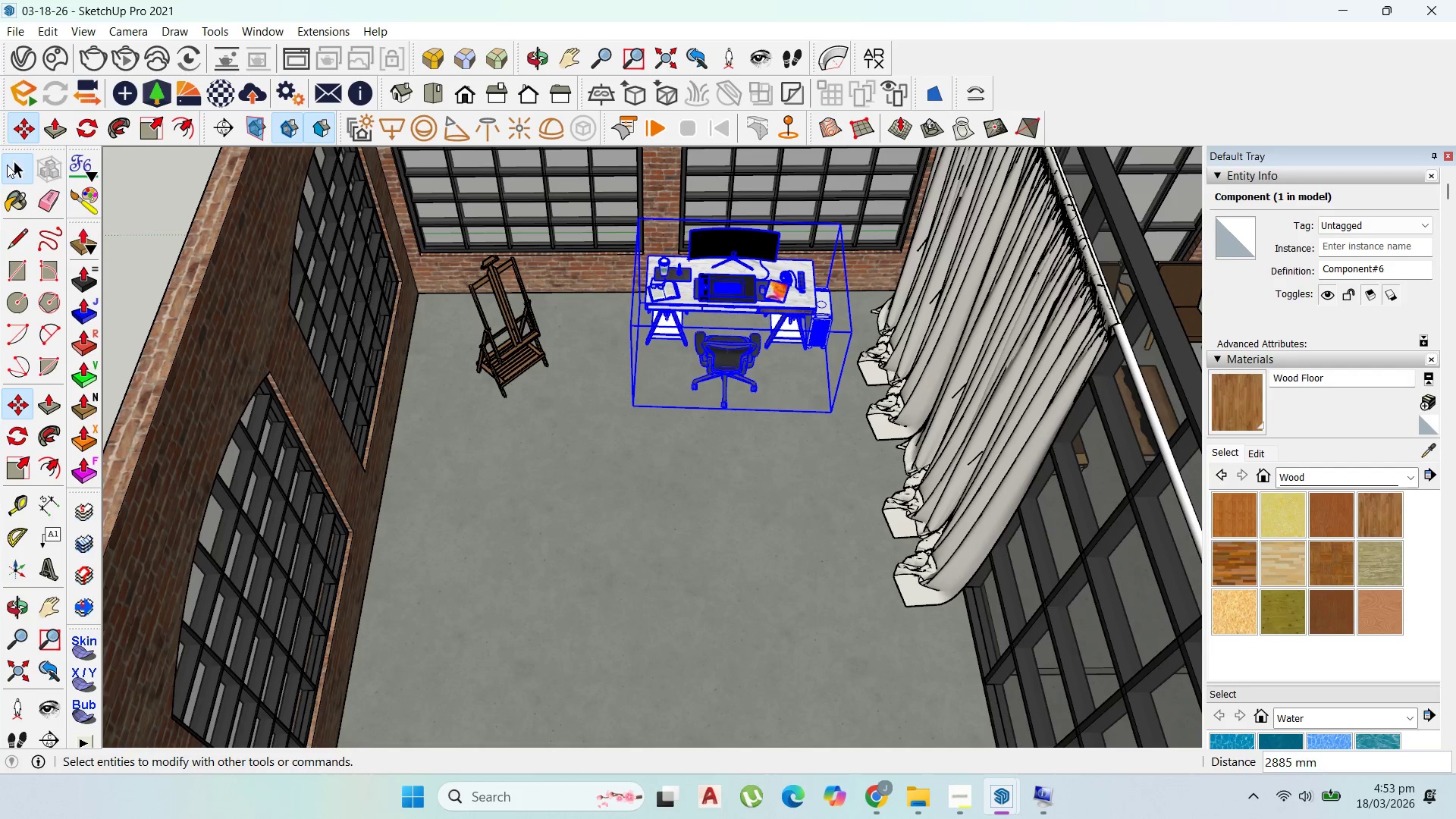 
scroll: coordinate [622, 475], scroll_direction: down, amount: 2.0
 